 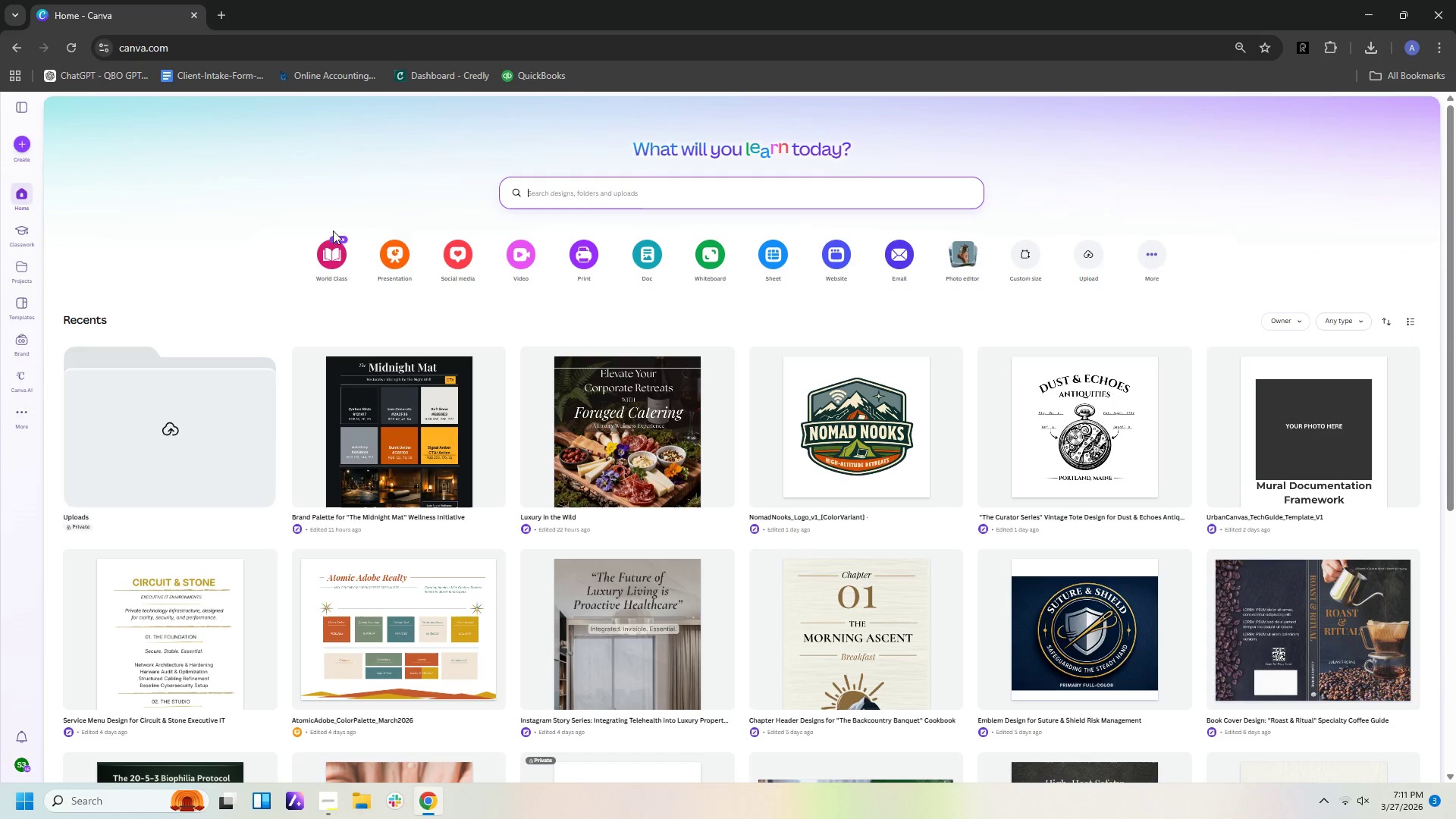 
left_click([18, 142])
 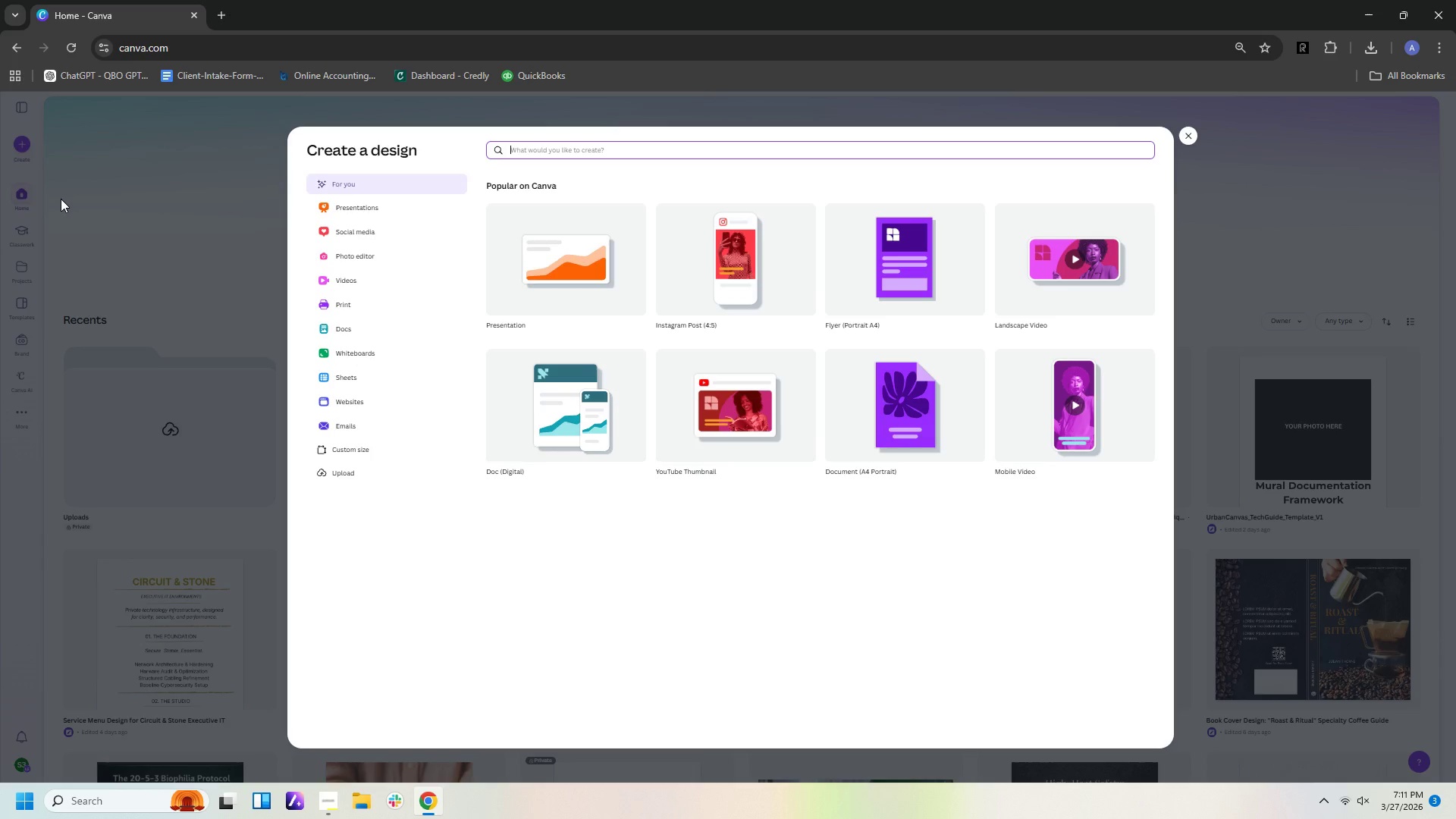 
wait(20.81)
 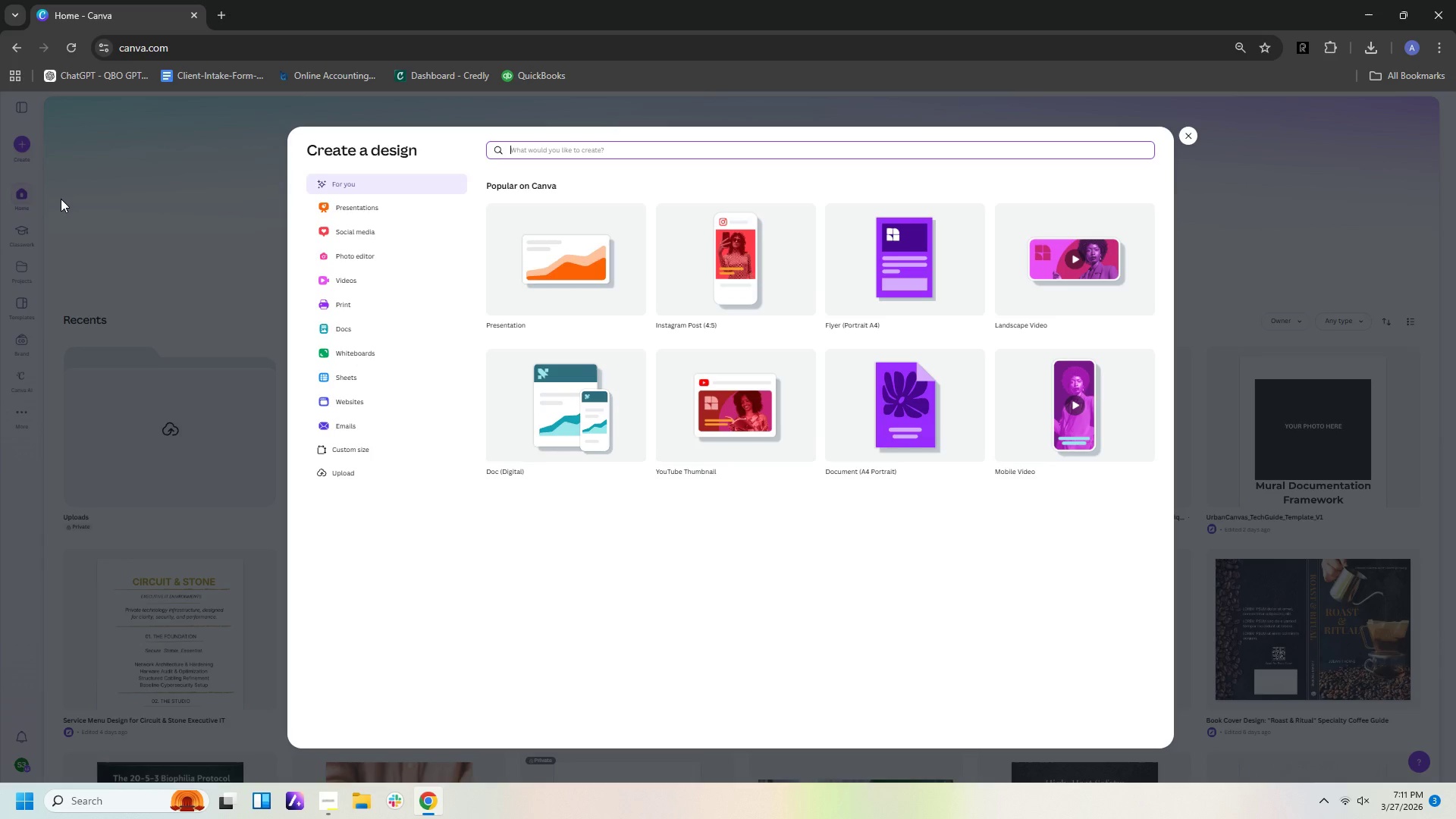 
left_click([348, 444])
 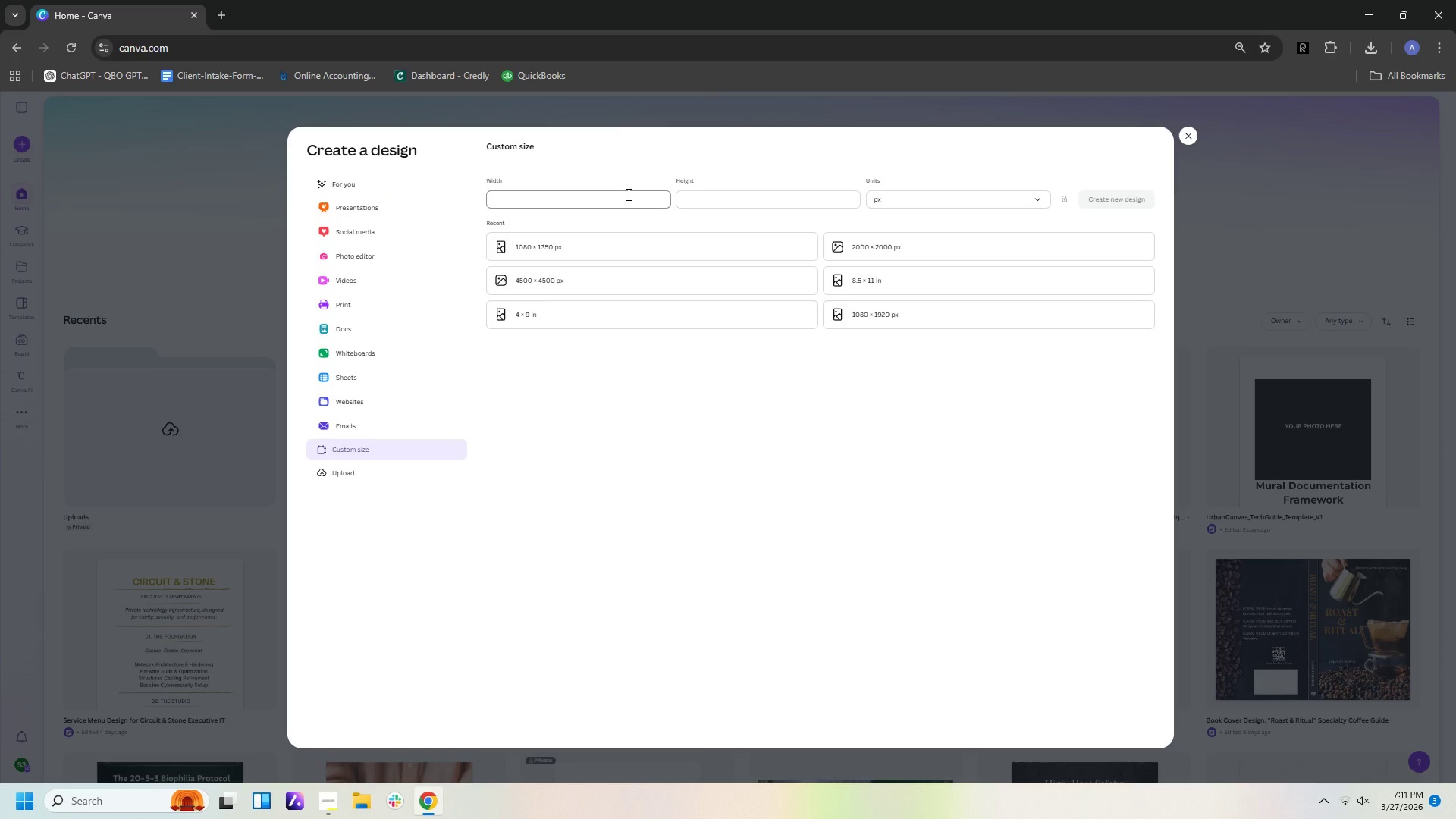 
left_click([627, 195])
 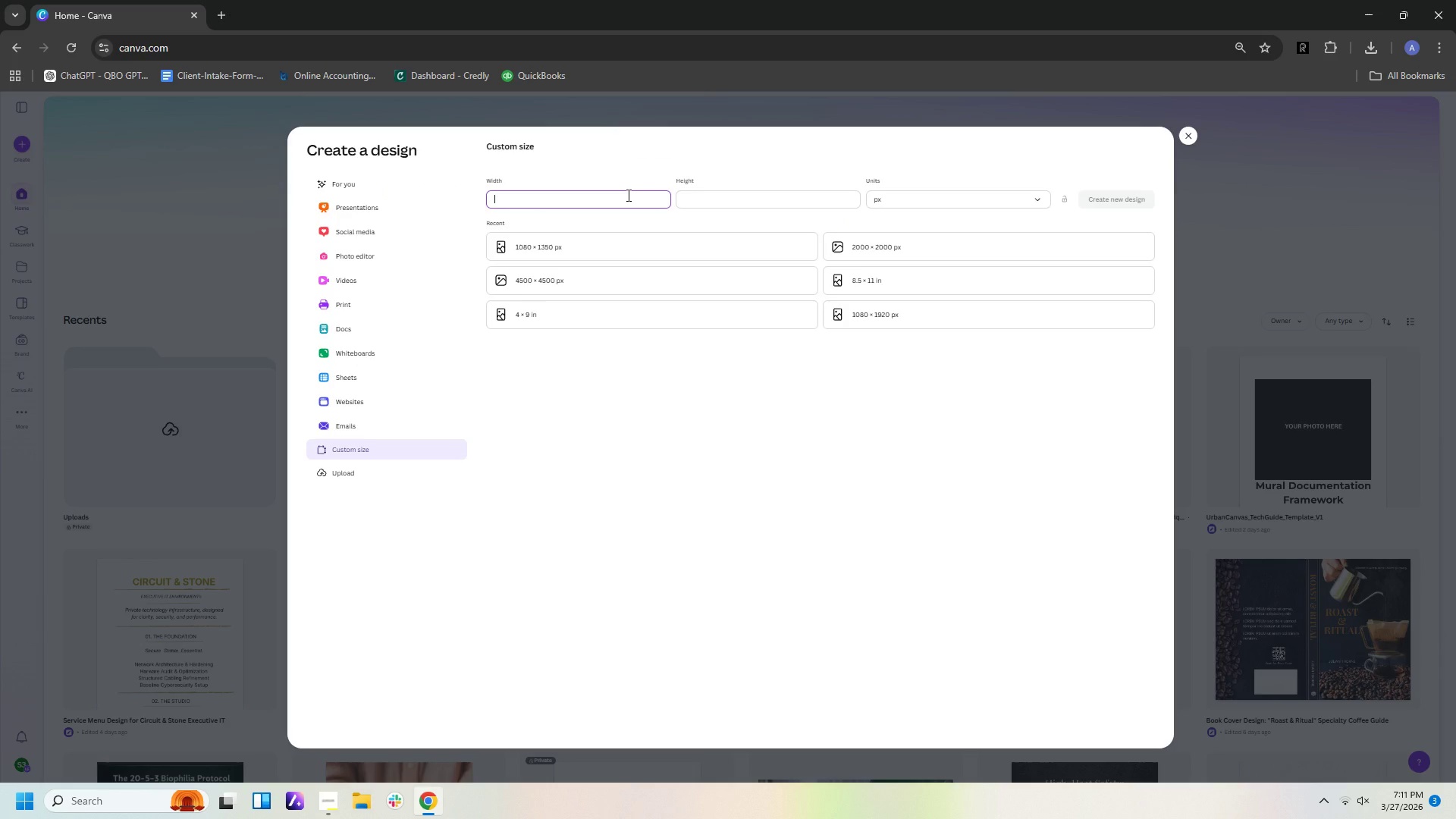 
key(8)
 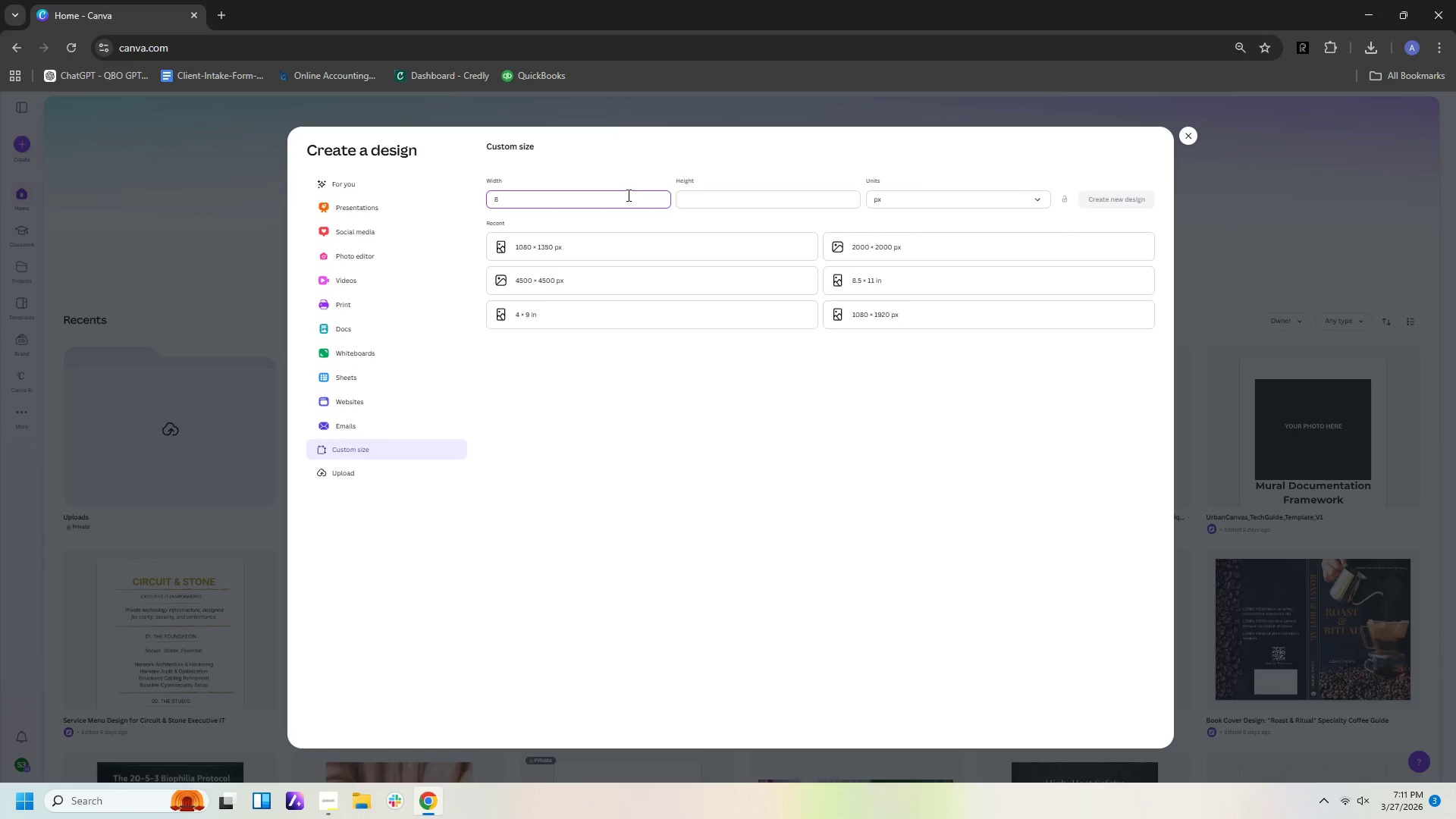 
key(Period)
 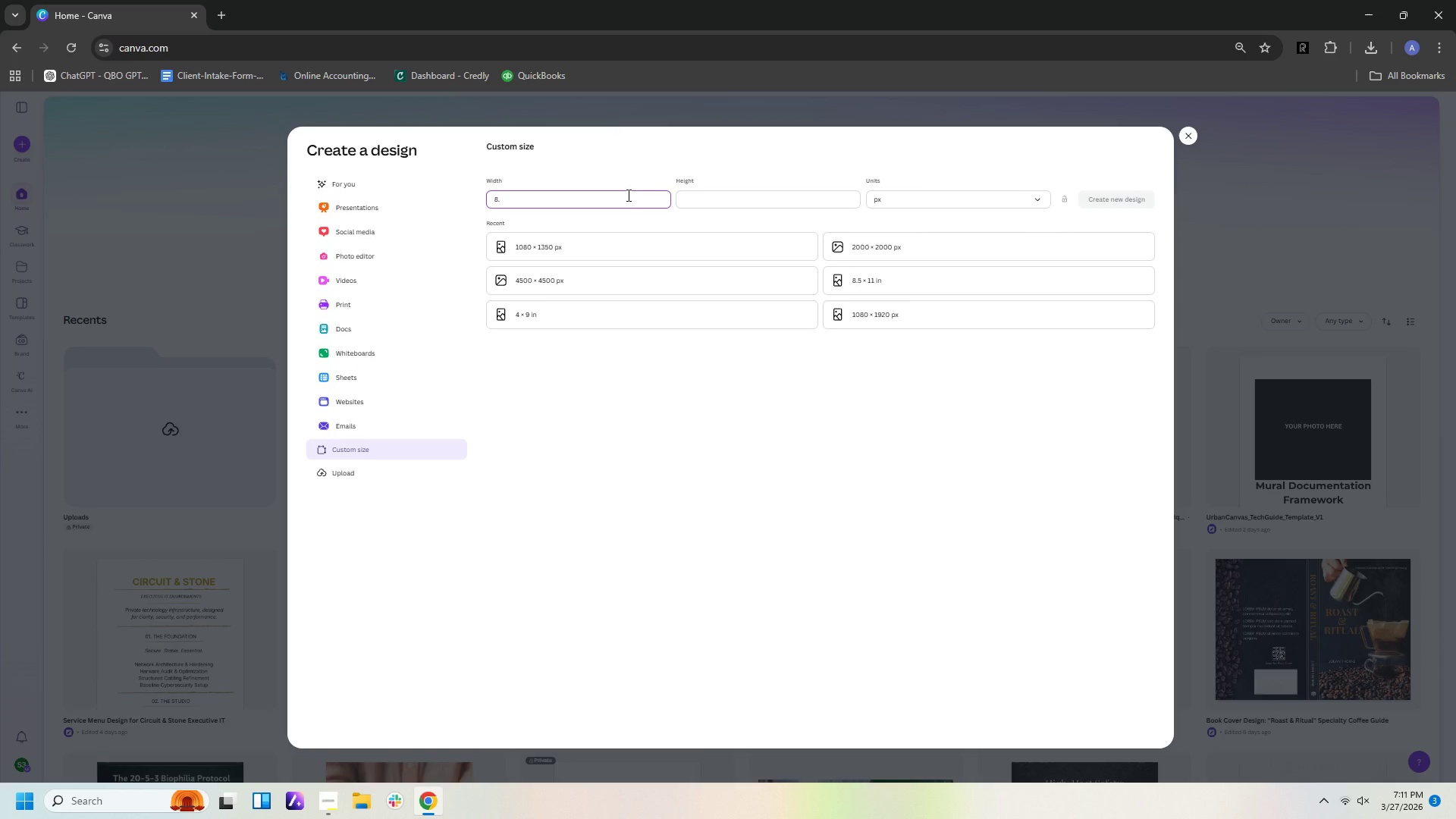 
key(5)
 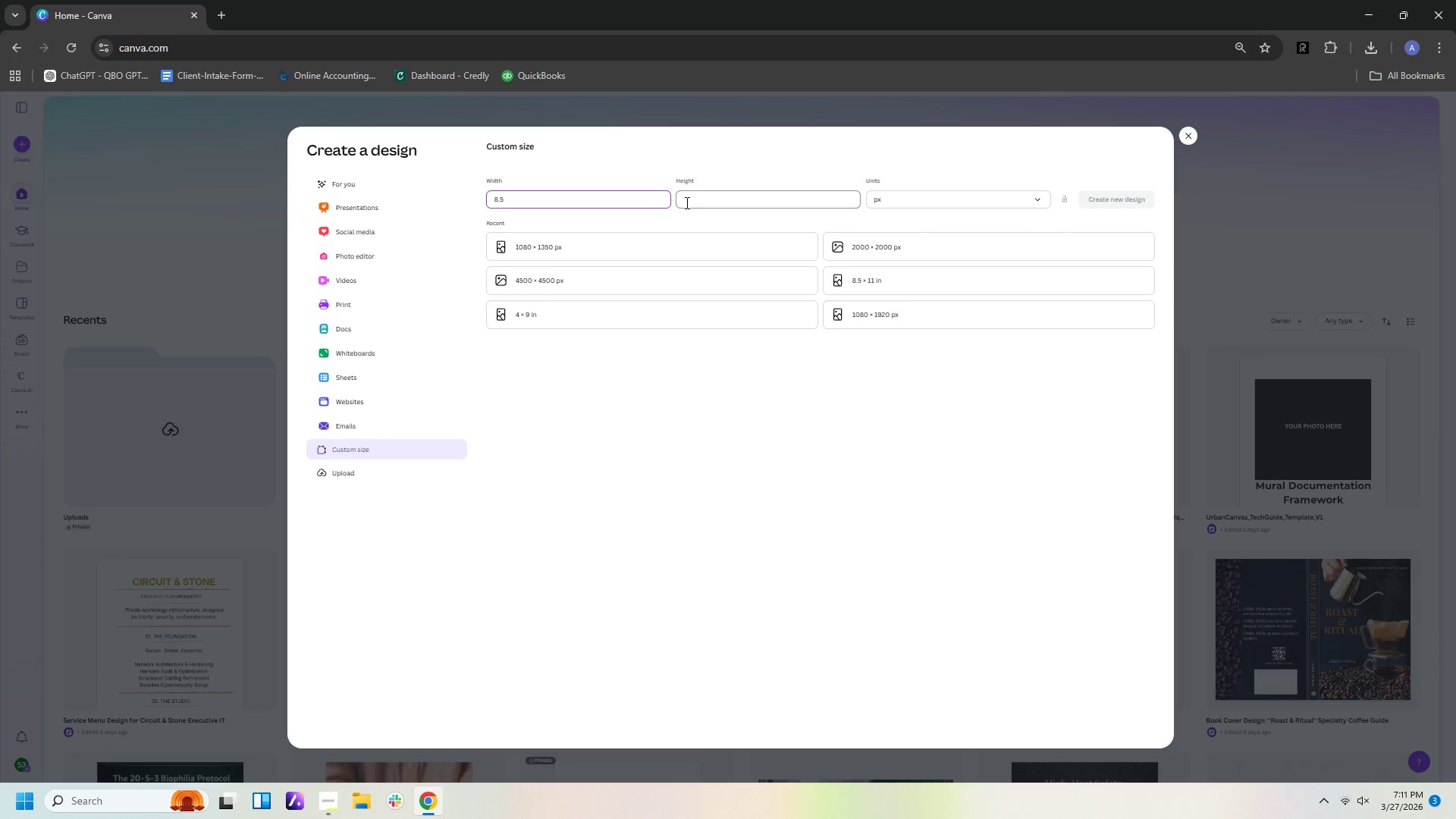 
left_click([700, 199])
 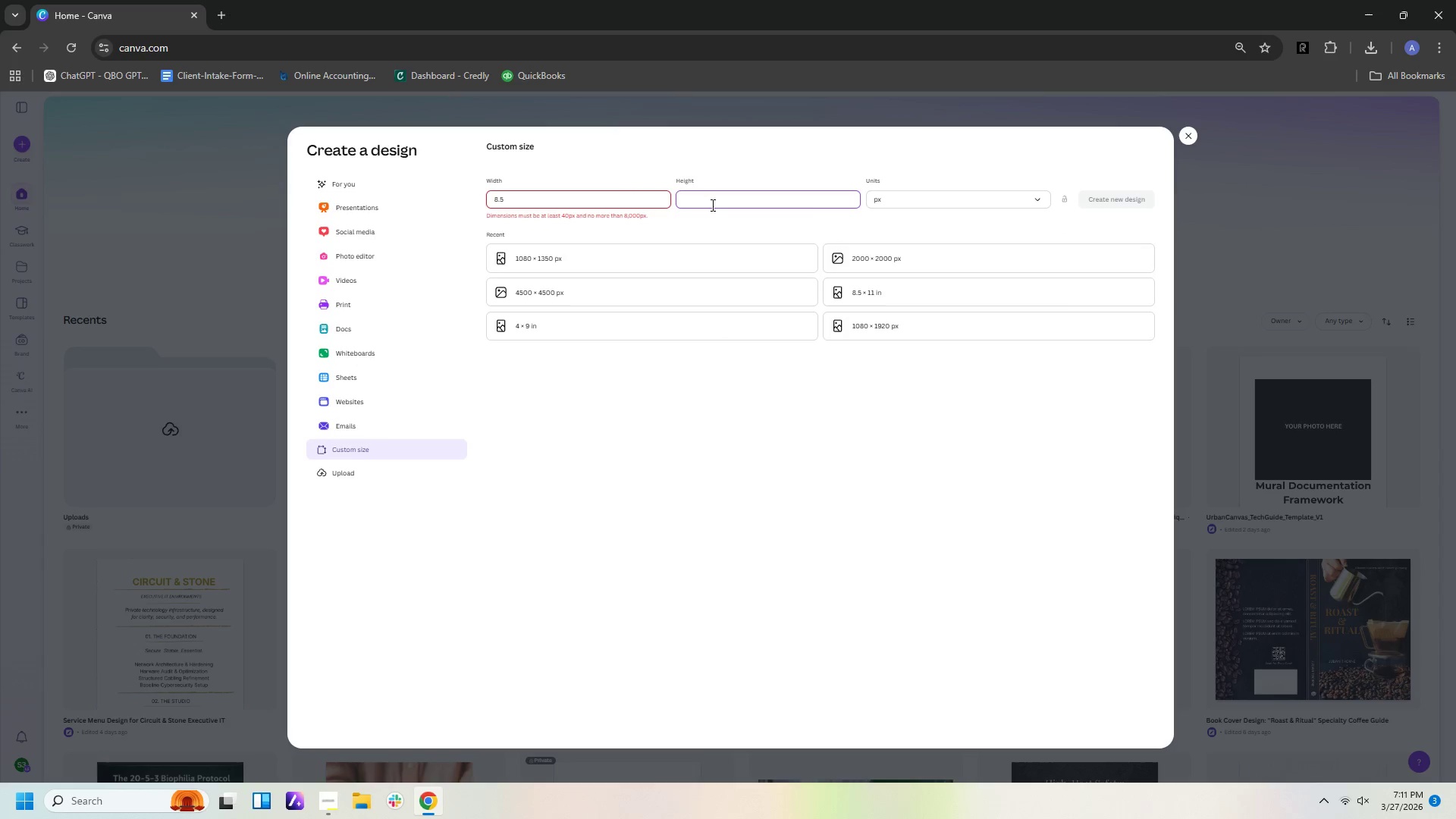 
type(11)
 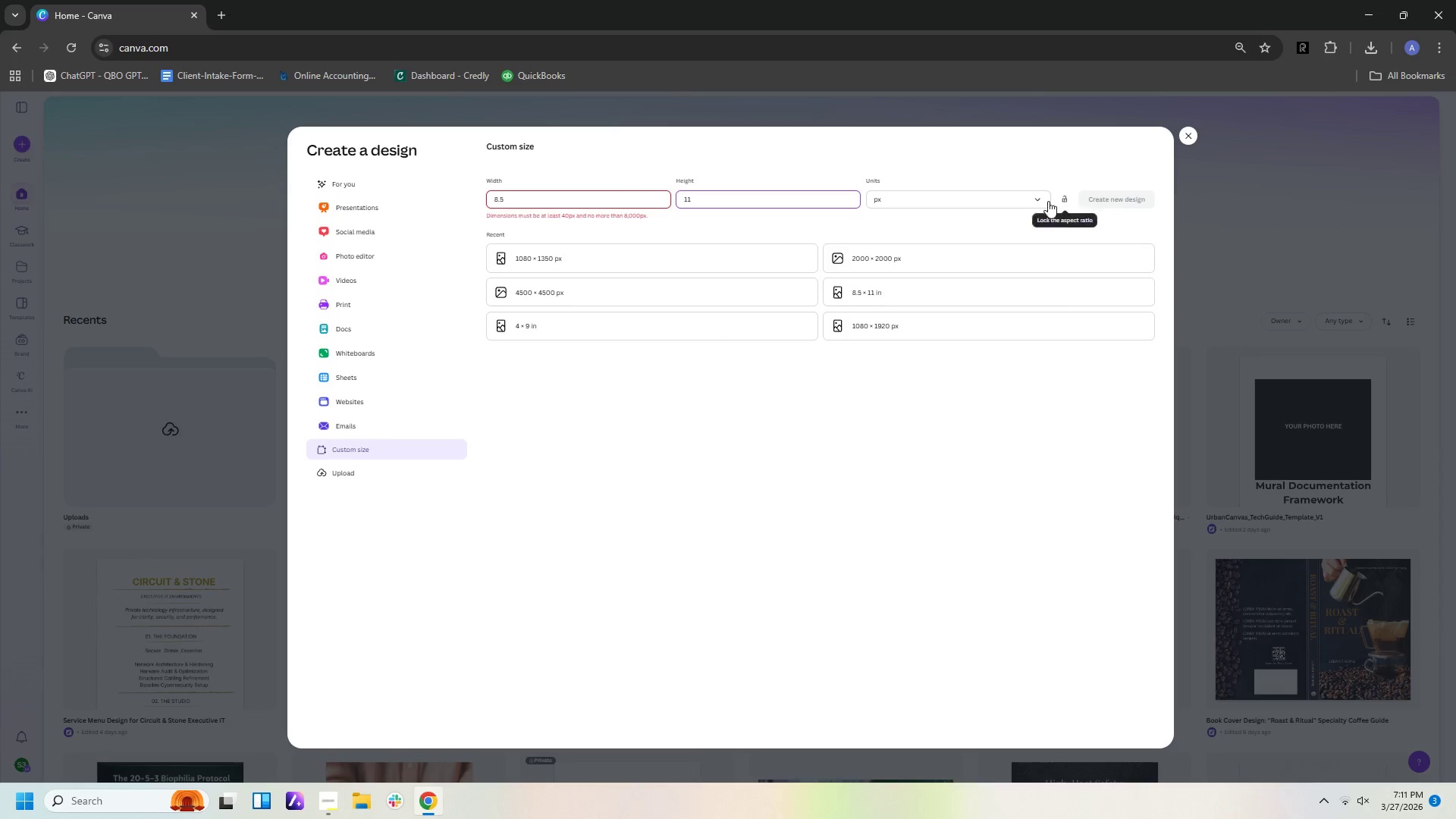 
left_click([1038, 197])
 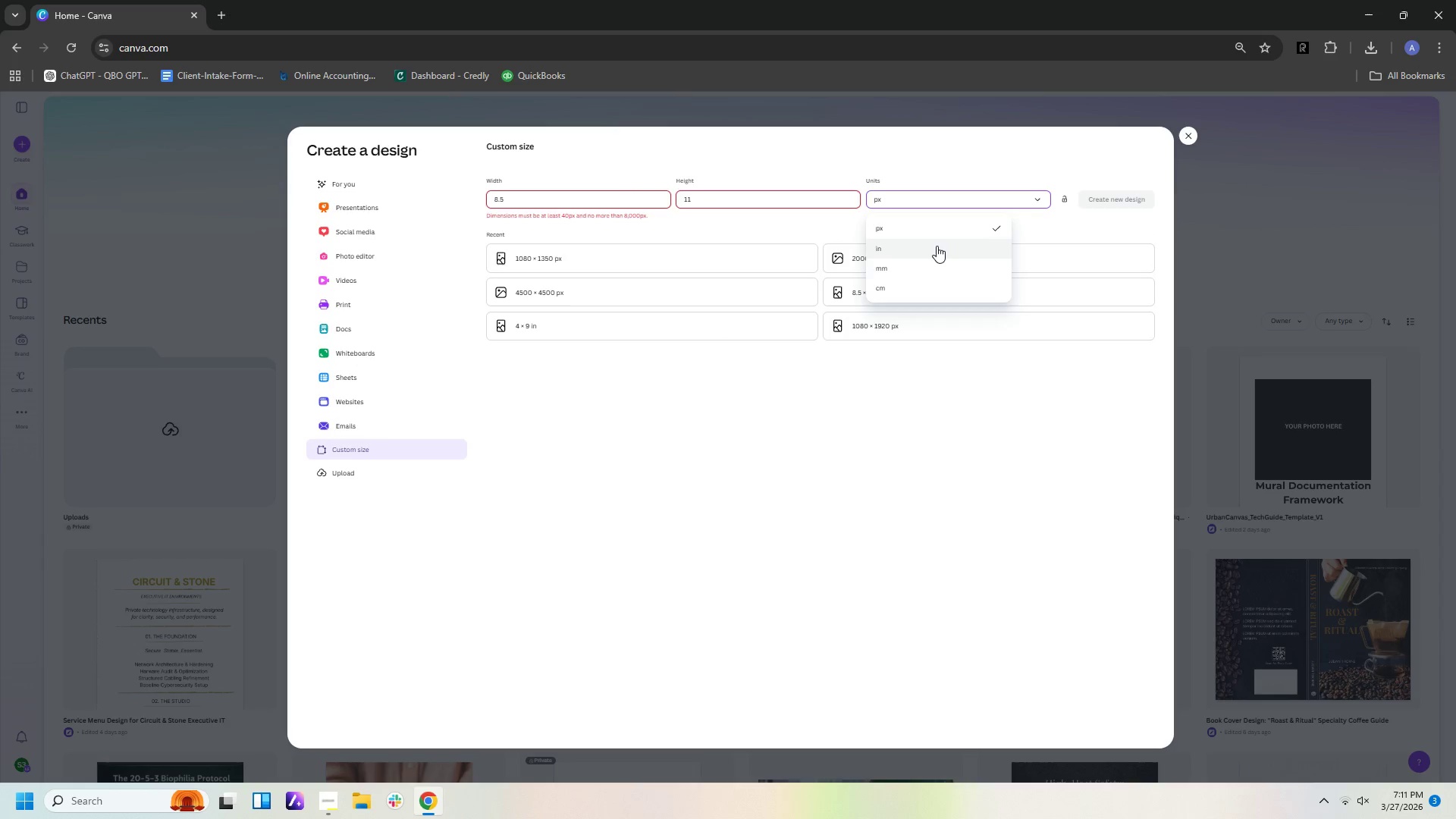 
left_click([937, 246])
 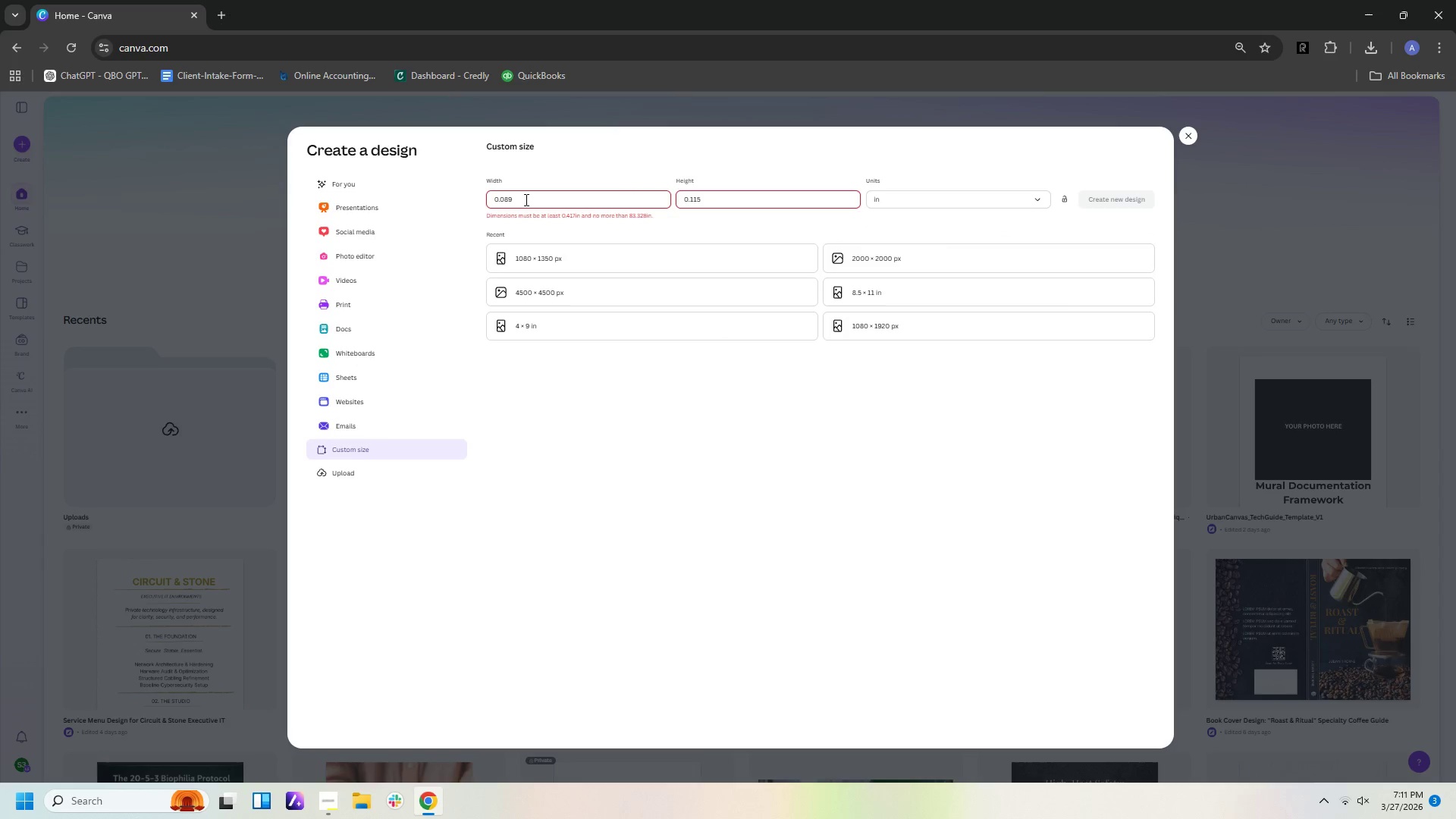 
left_click_drag(start_coordinate=[531, 199], to_coordinate=[336, 180])
 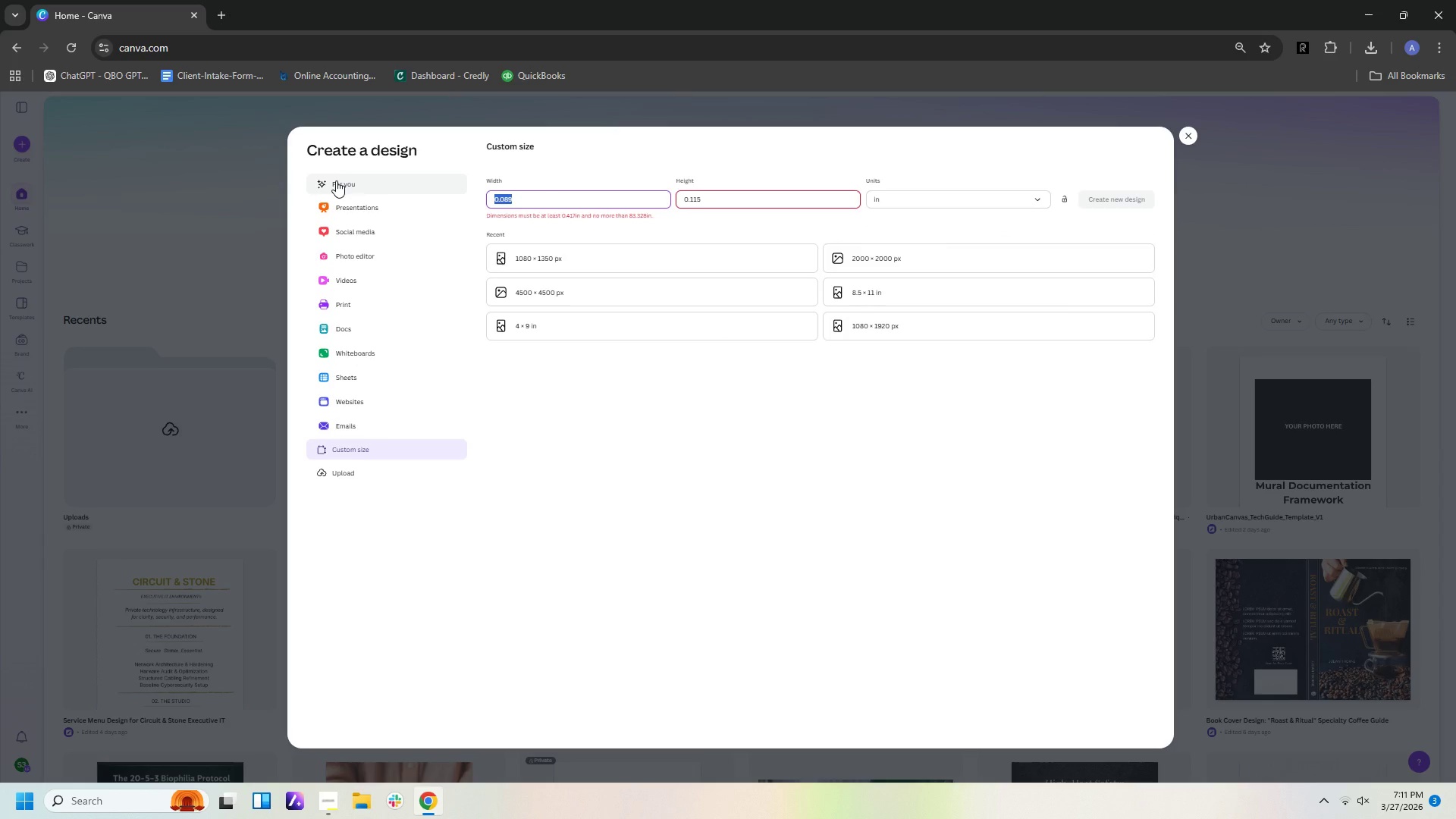 
key(8)
 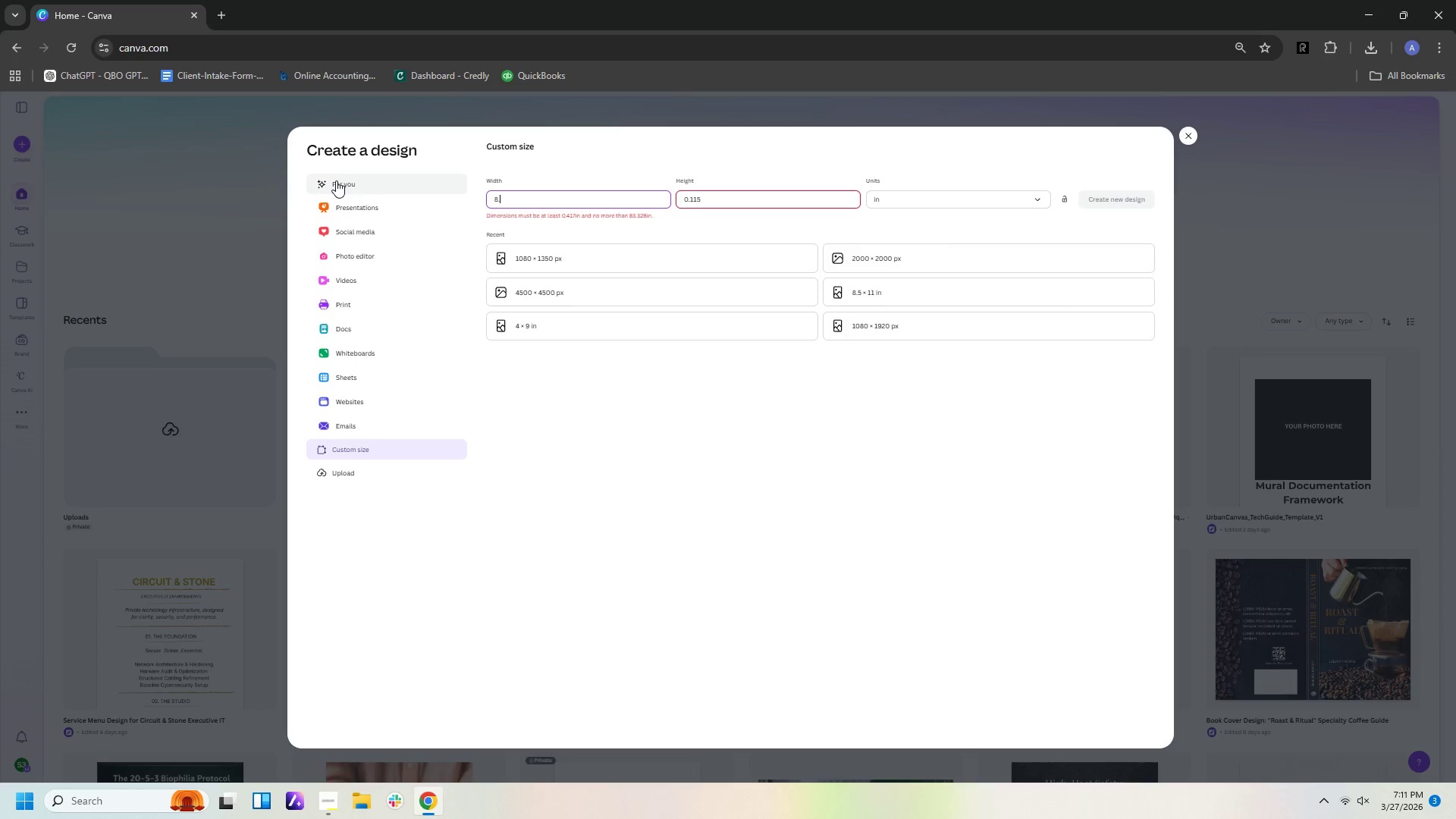 
key(Period)
 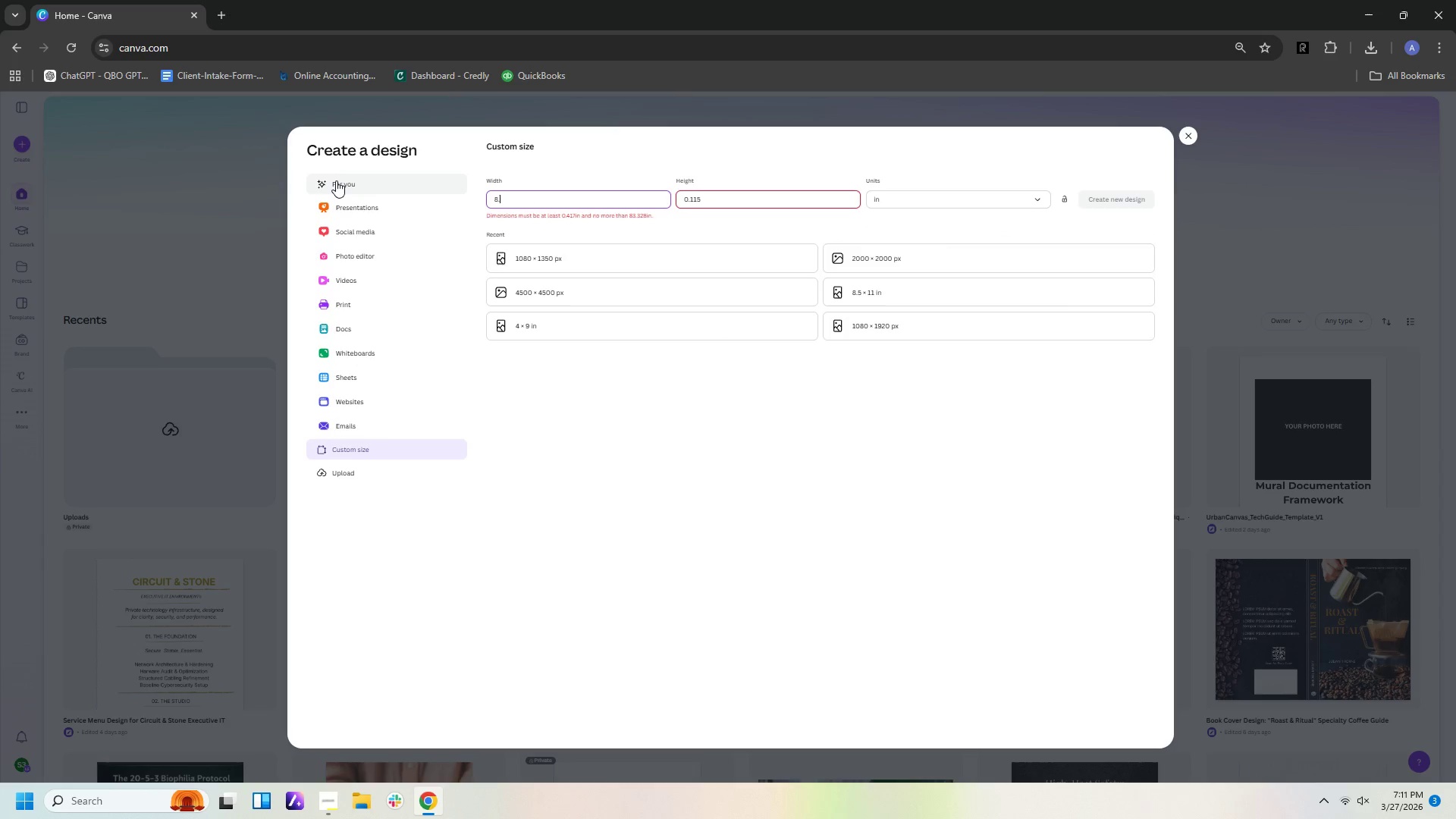 
key(5)
 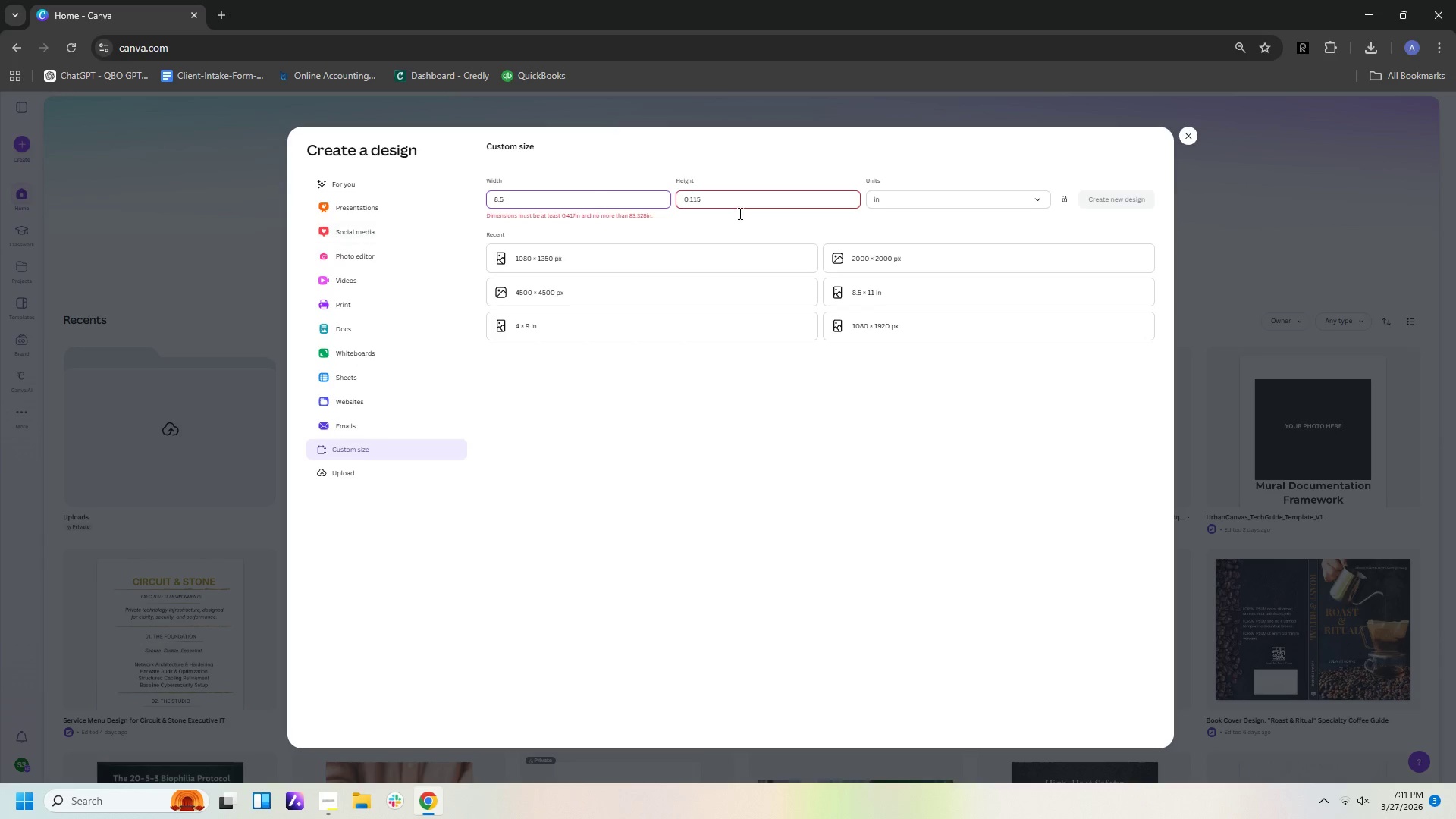 
left_click([782, 198])
 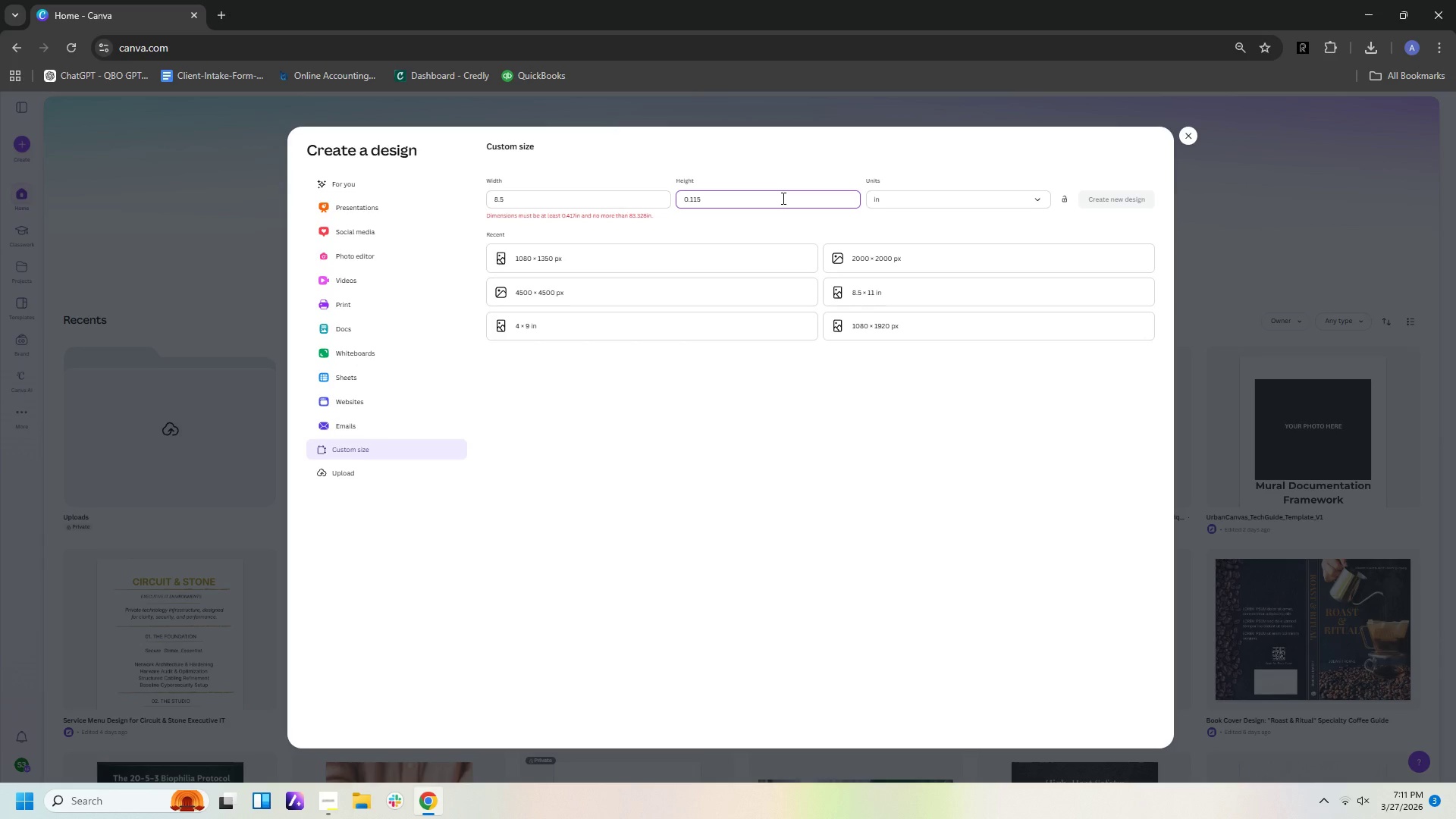 
type(11)
key(Backspace)
key(Backspace)
key(Backspace)
key(Backspace)
key(Backspace)
key(Backspace)
key(Backspace)
type(11)
 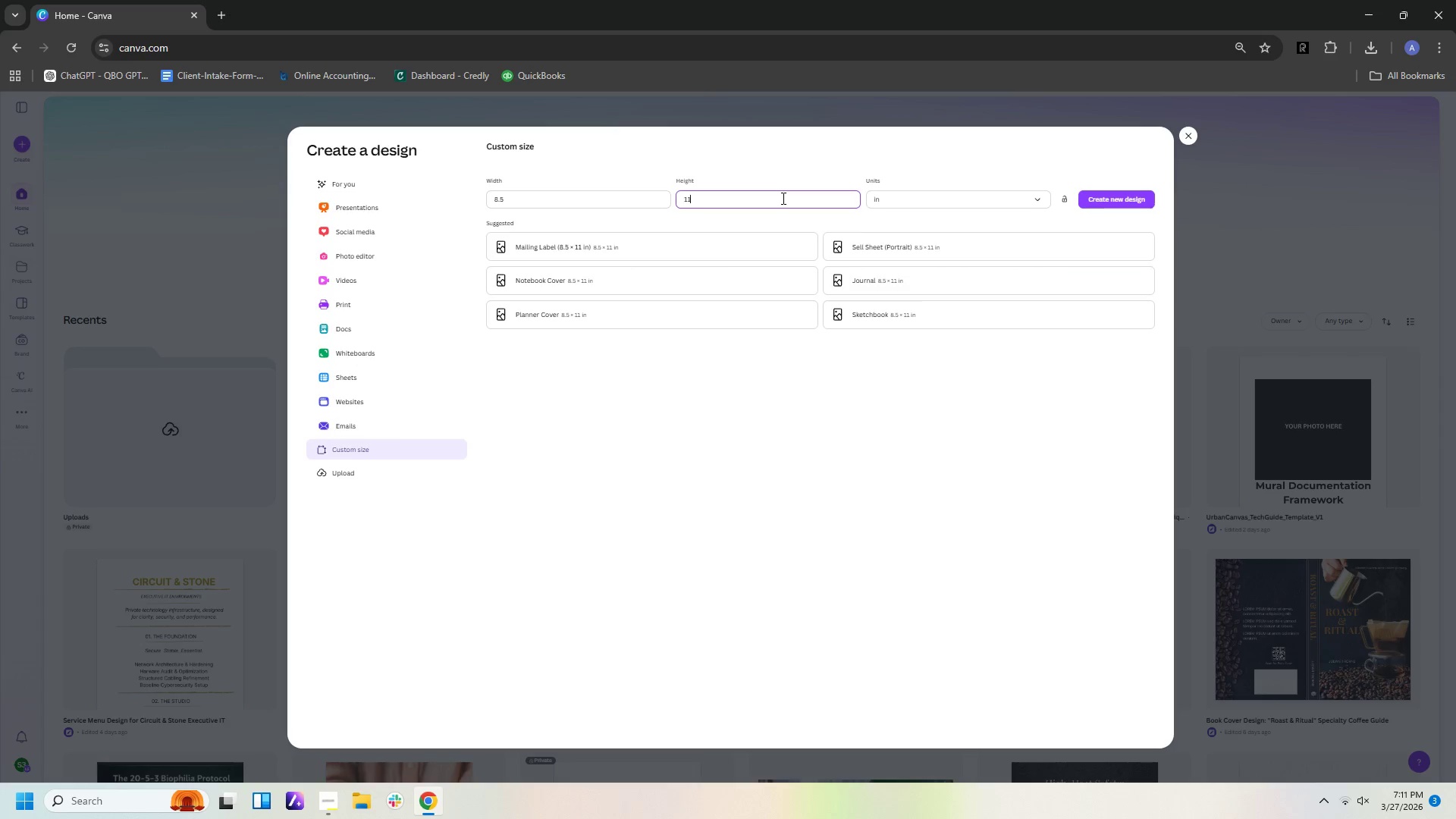 
wait(7.64)
 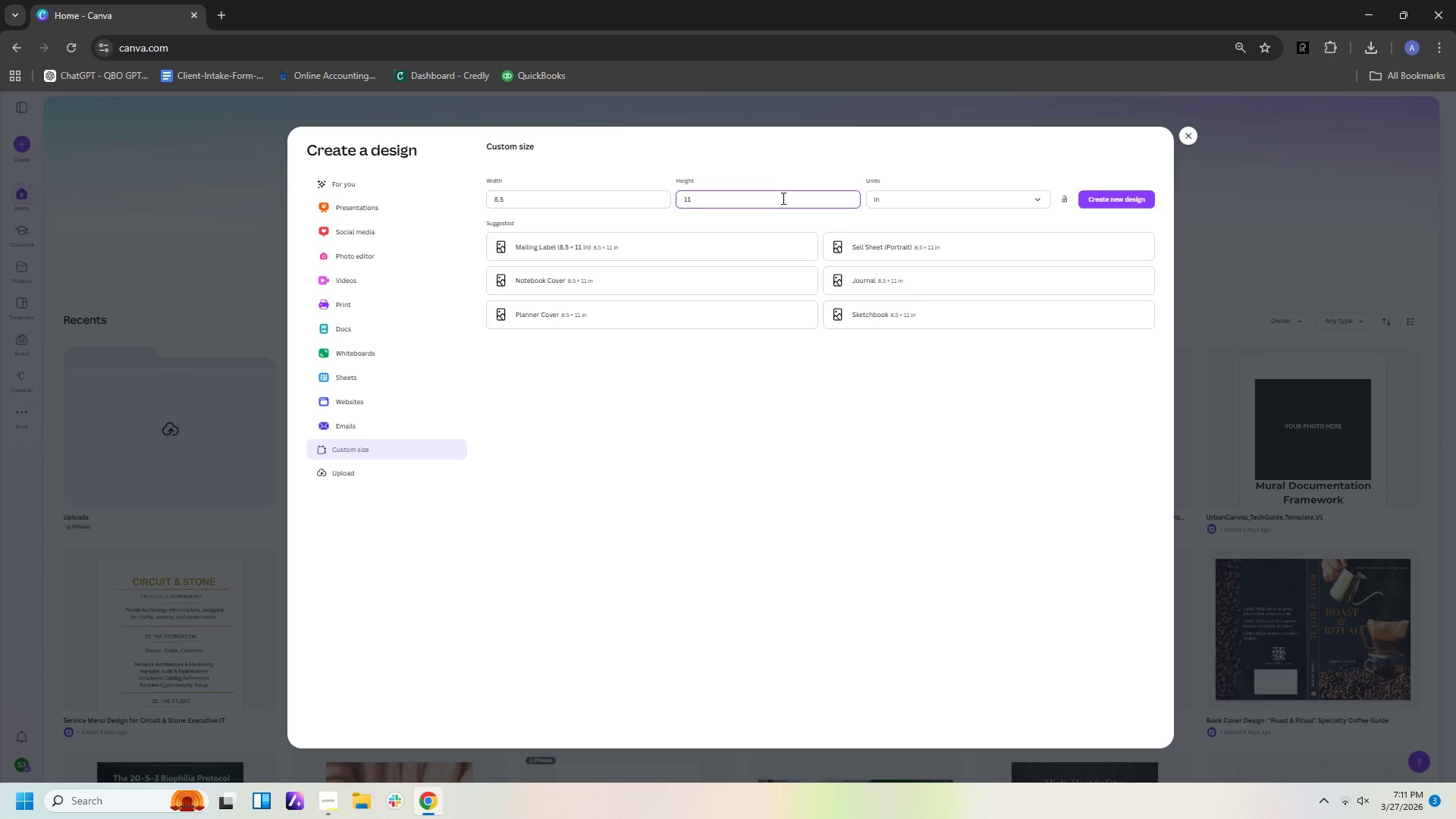 
left_click([1152, 197])
 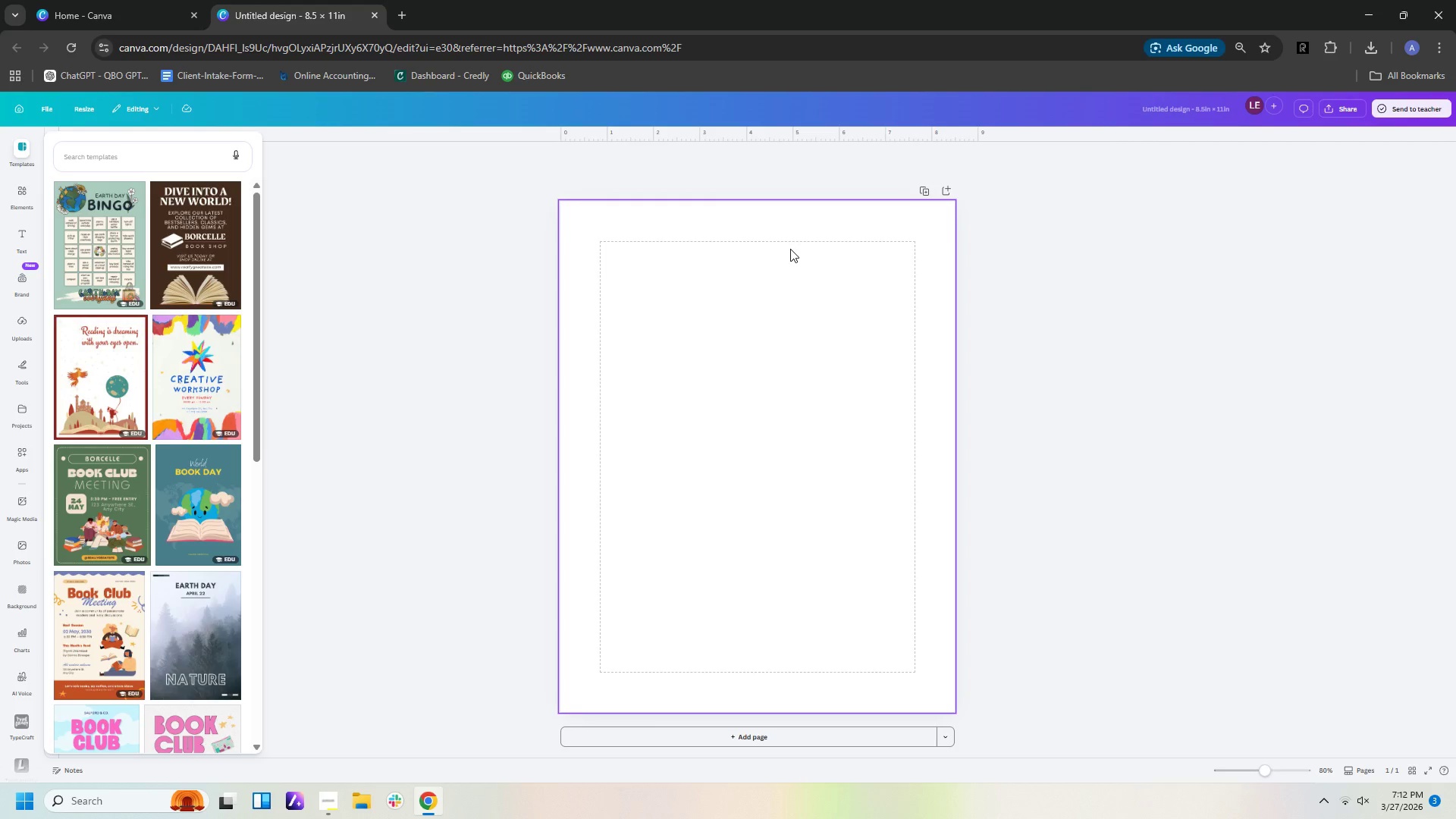 
wait(21.17)
 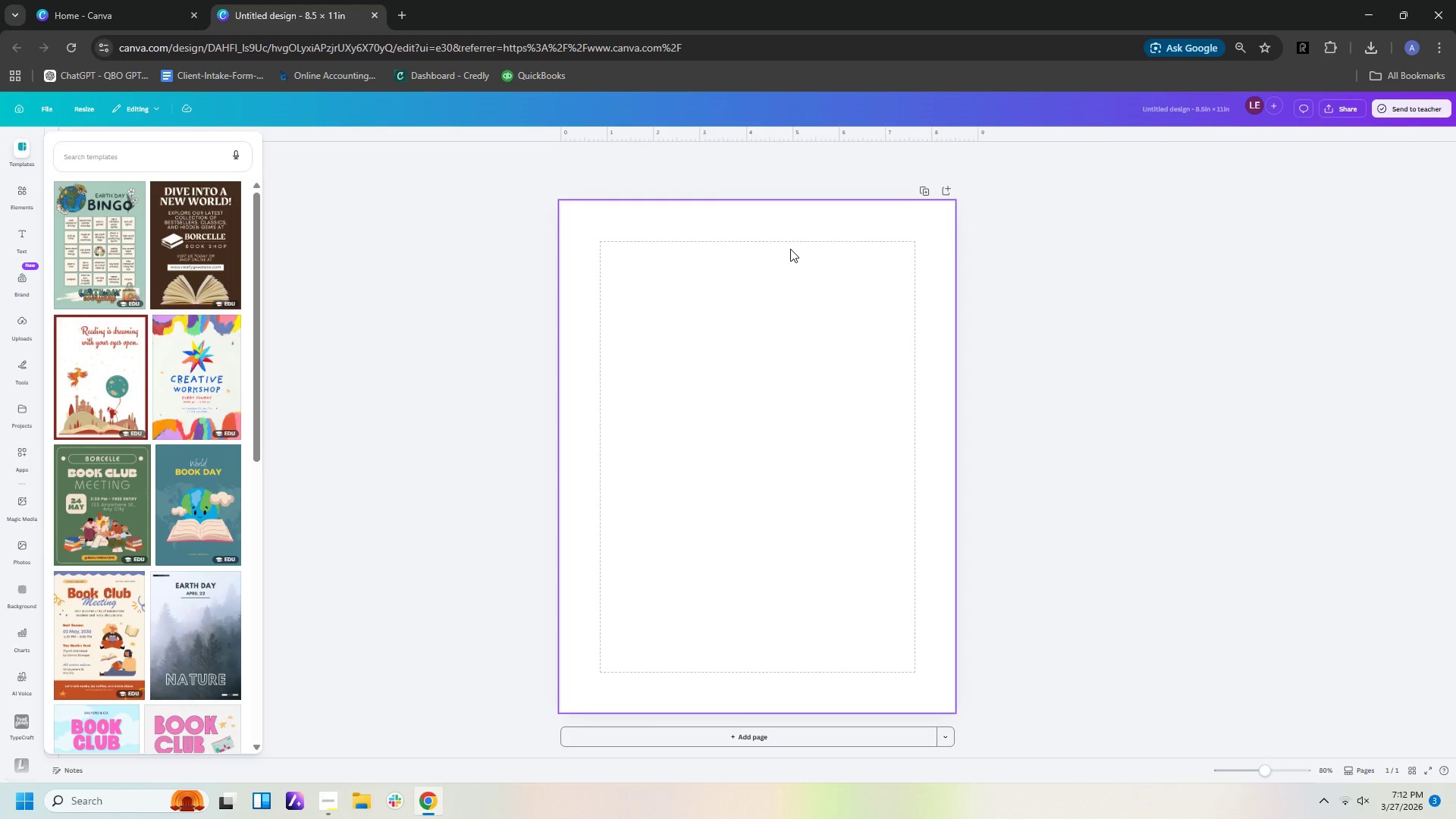 
left_click([24, 233])
 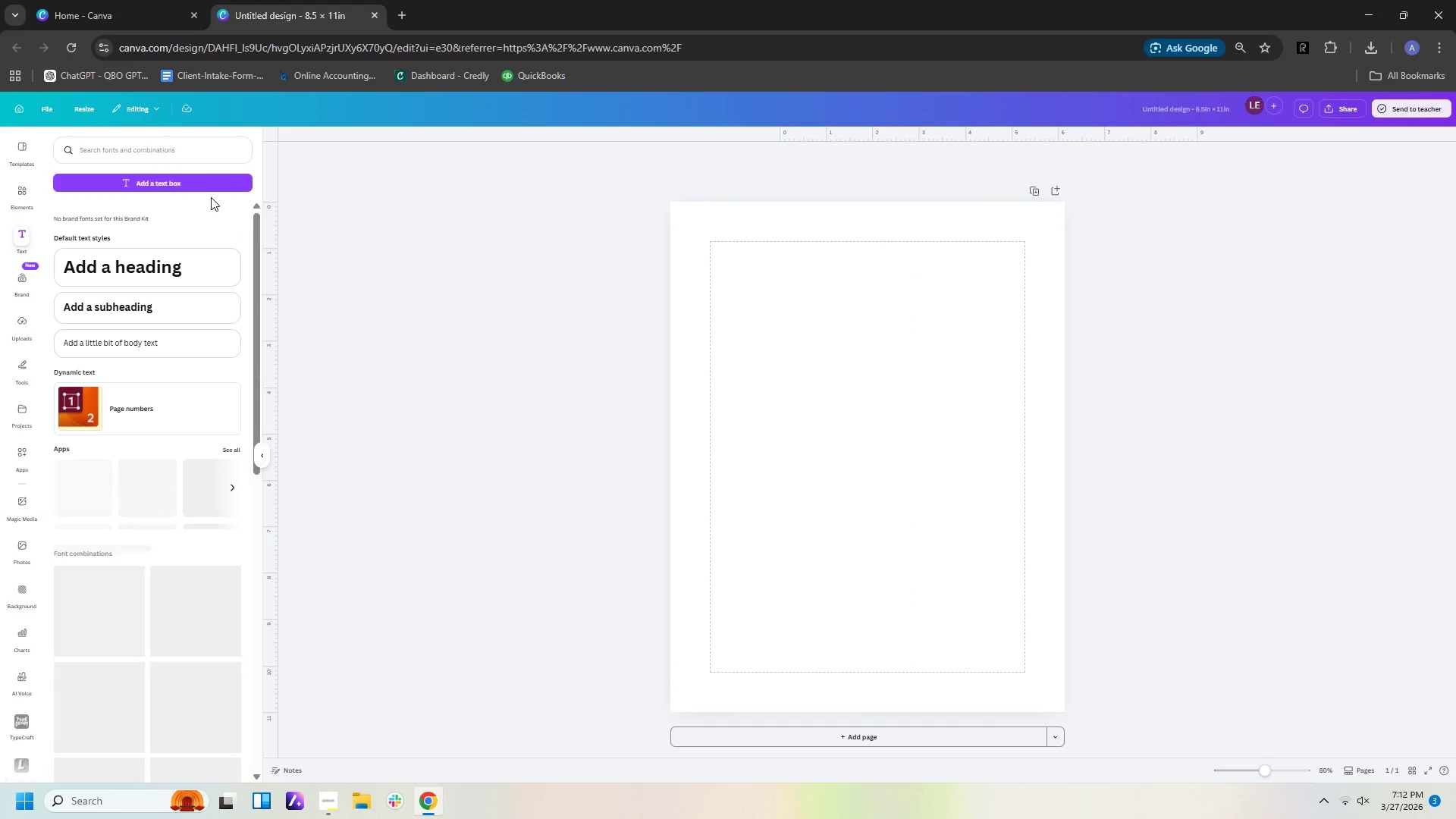 
left_click([208, 185])
 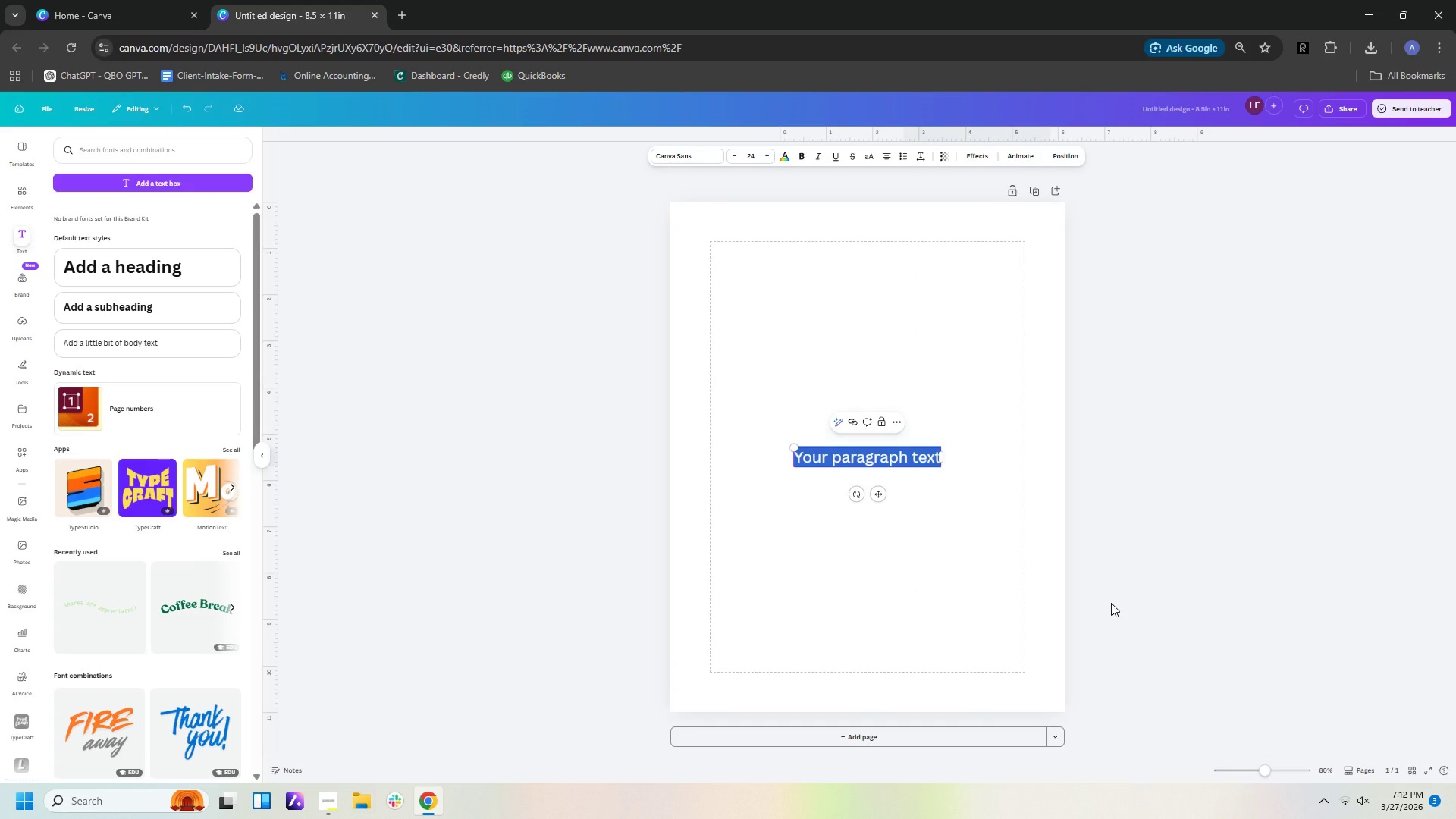 
type(Step in)
key(Backspace)
key(Backspace)
key(Backspace)
type(In)
key(Backspace)
key(Backspace)
type( Into Stillness.)
 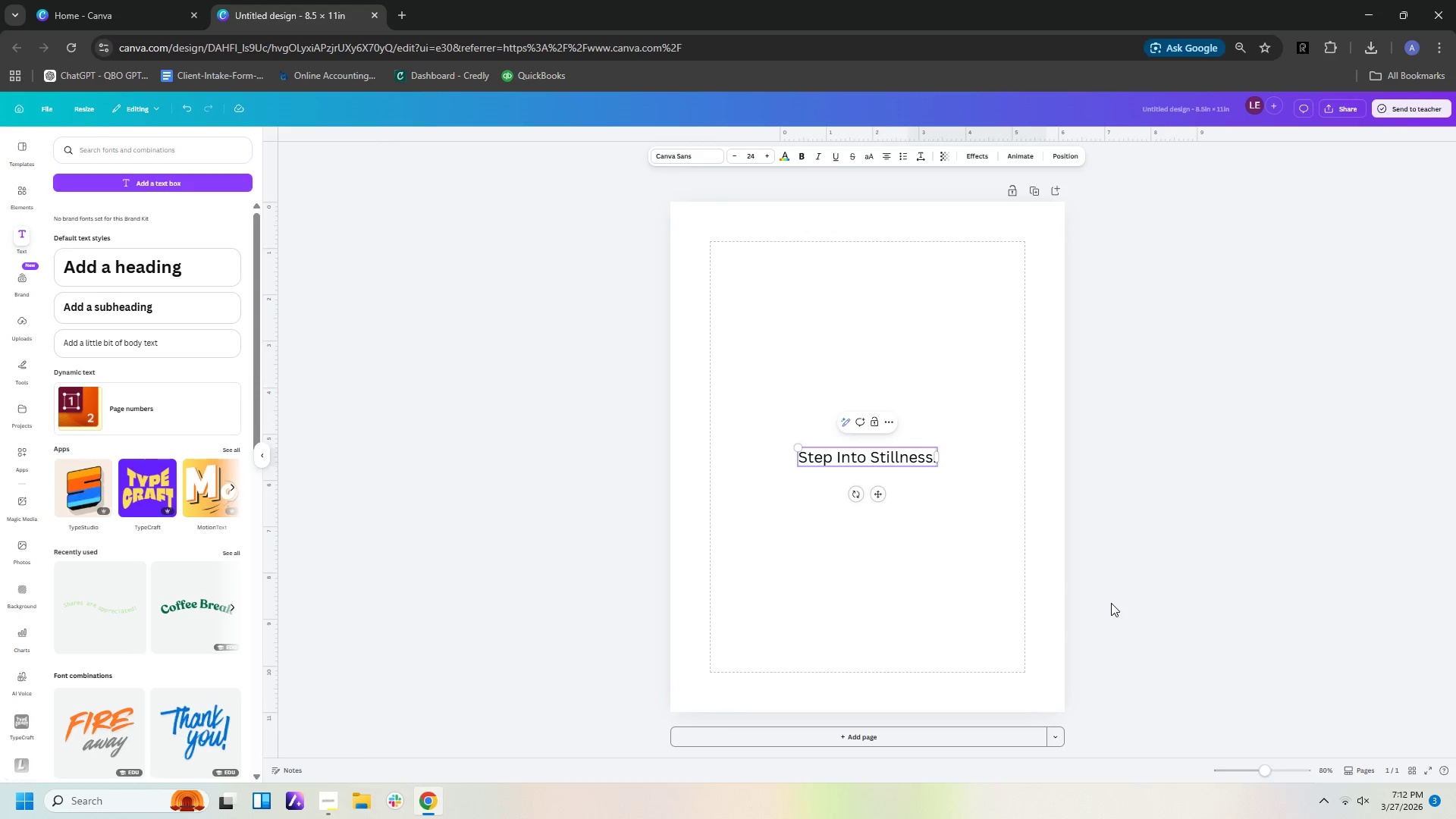 
left_click([859, 513])
 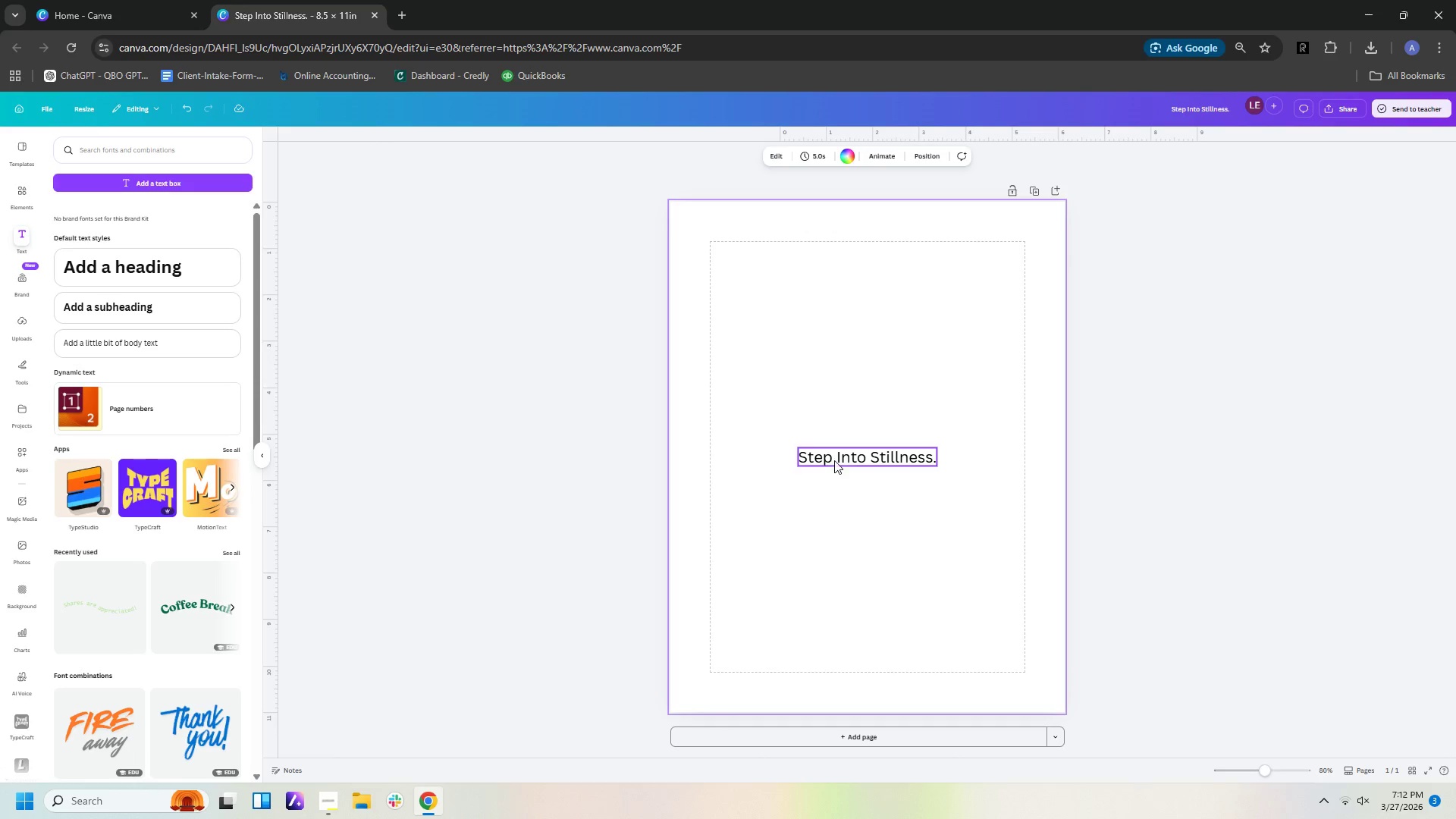 
left_click_drag(start_coordinate=[834, 460], to_coordinate=[827, 272])
 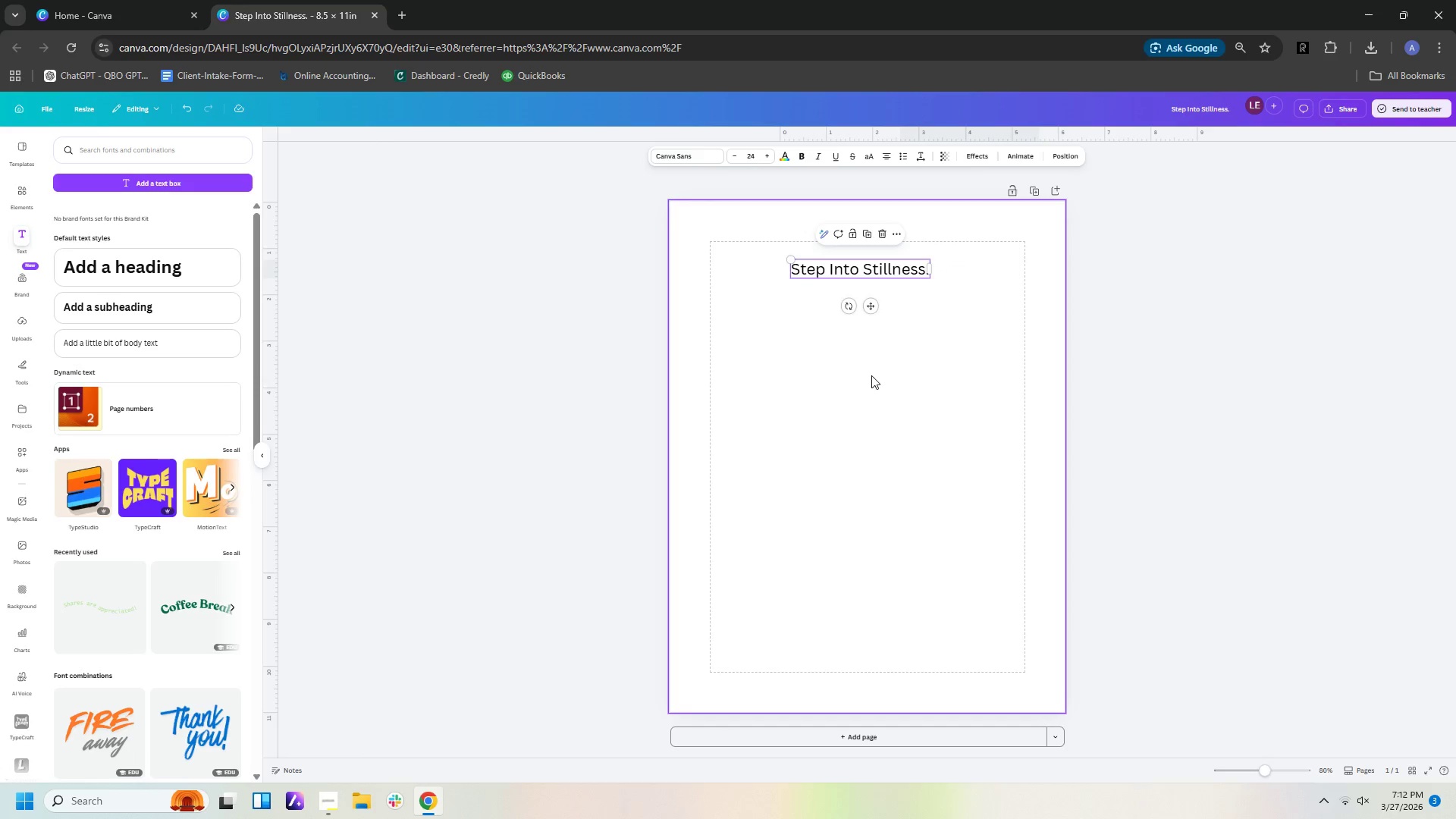 
left_click([871, 375])
 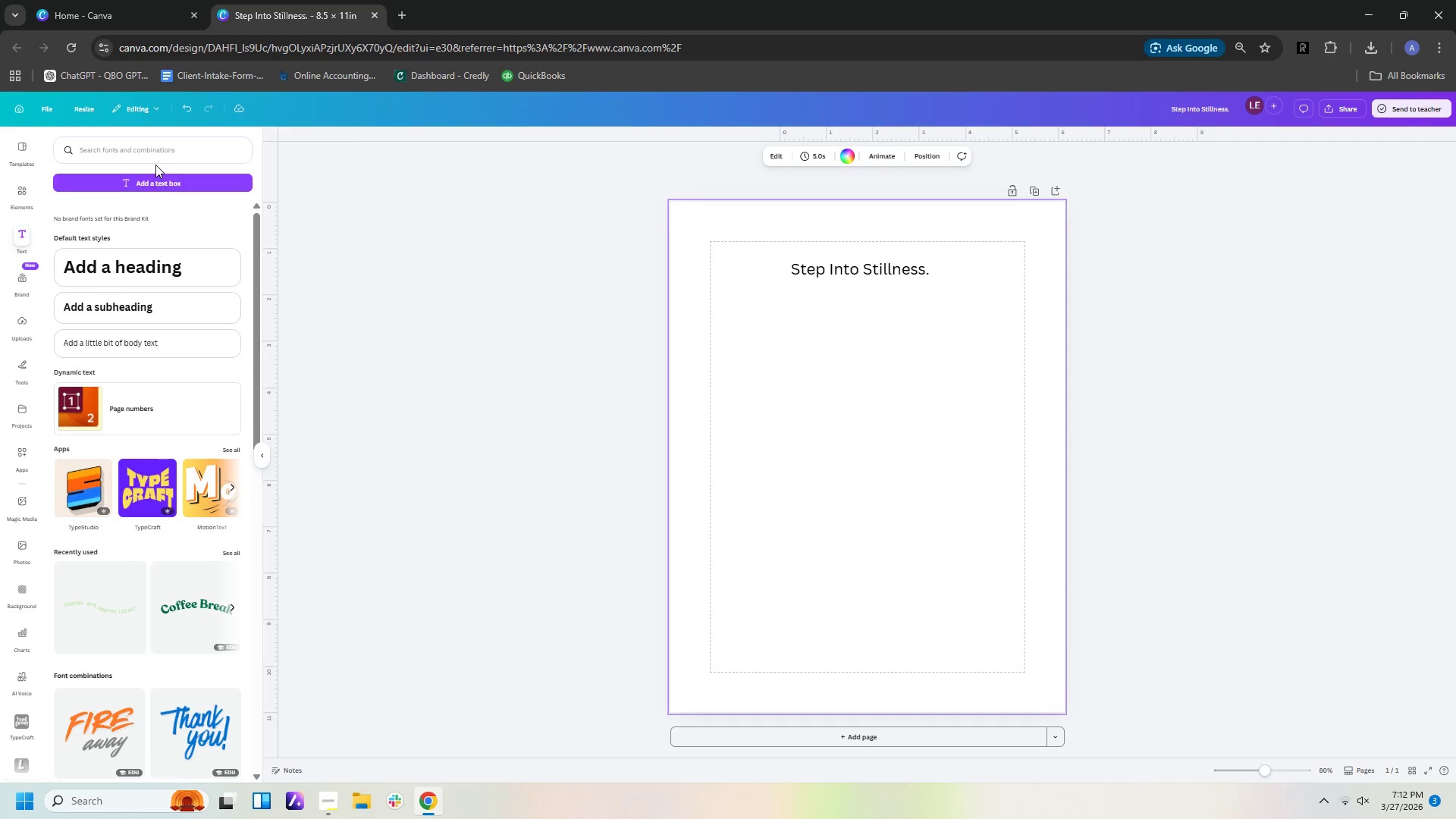 
left_click([160, 184])
 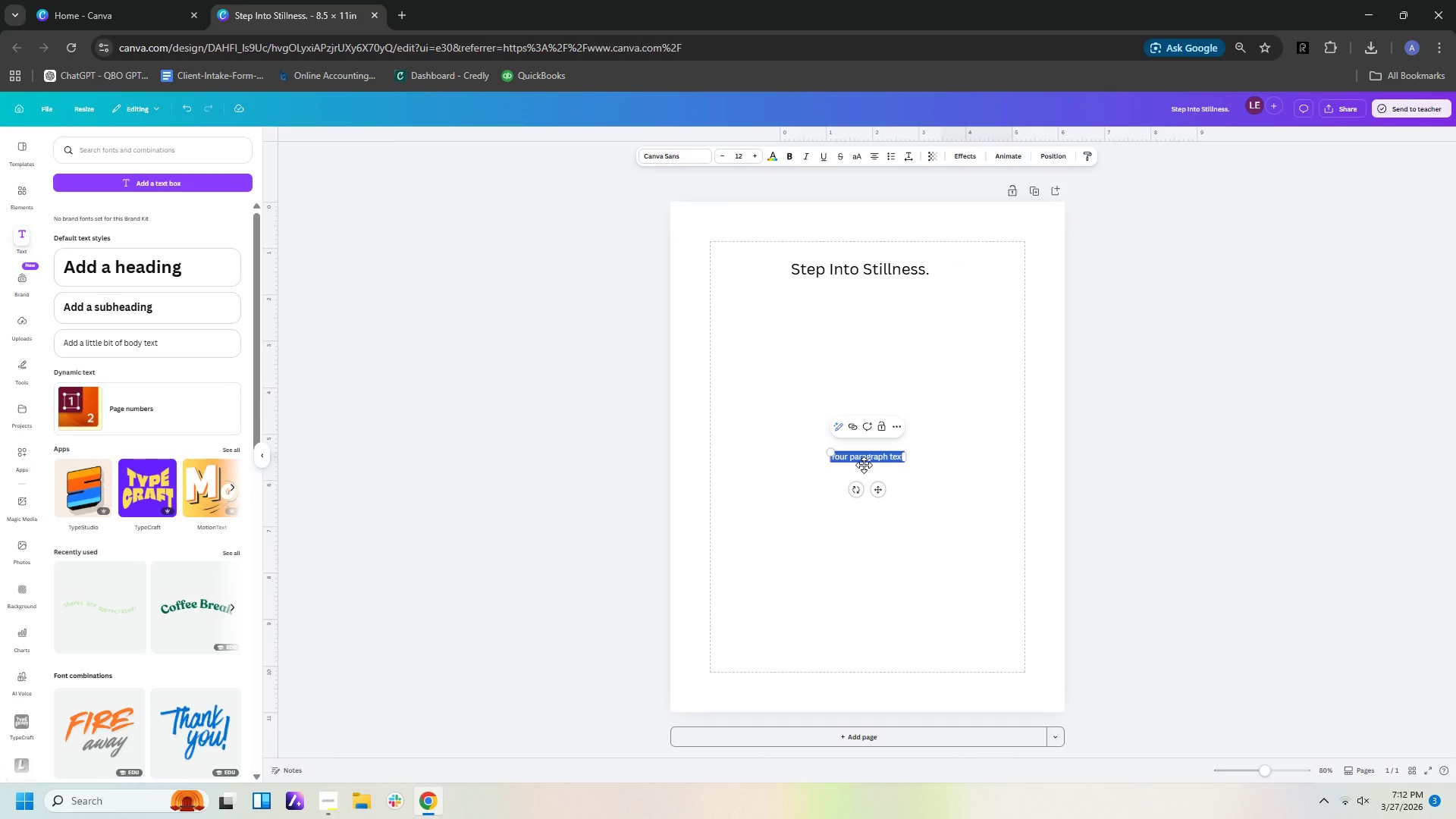 
type(A dental experience designed for youe )
key(Backspace)
key(Backspace)
type(r senses-)
key(Backspace)
type( -)
key(Backspace)
type(-- not your syre)
key(Backspace)
key(Backspace)
key(Backspace)
type(tress,)
 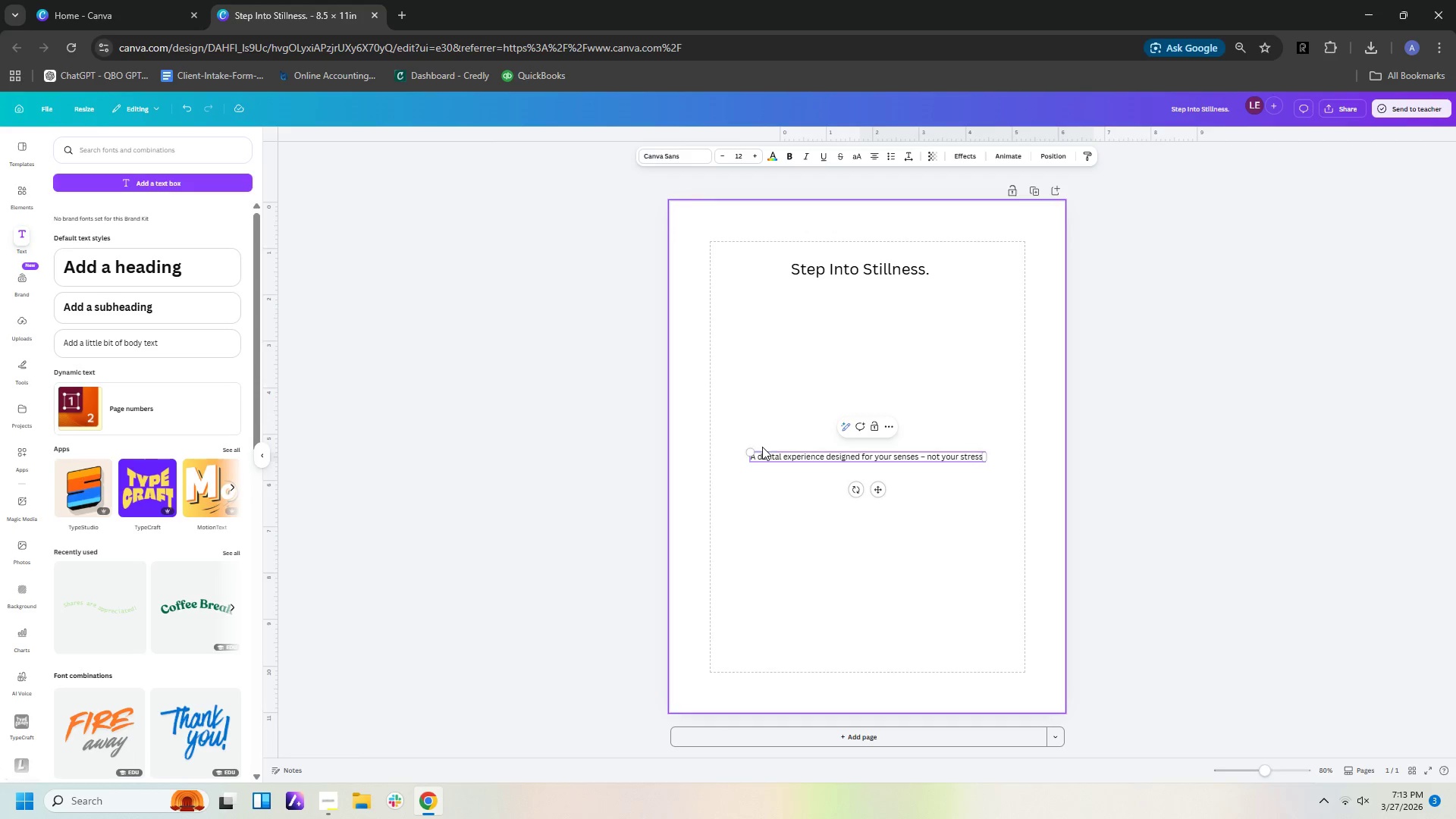 
left_click_drag(start_coordinate=[745, 452], to_coordinate=[708, 372])
 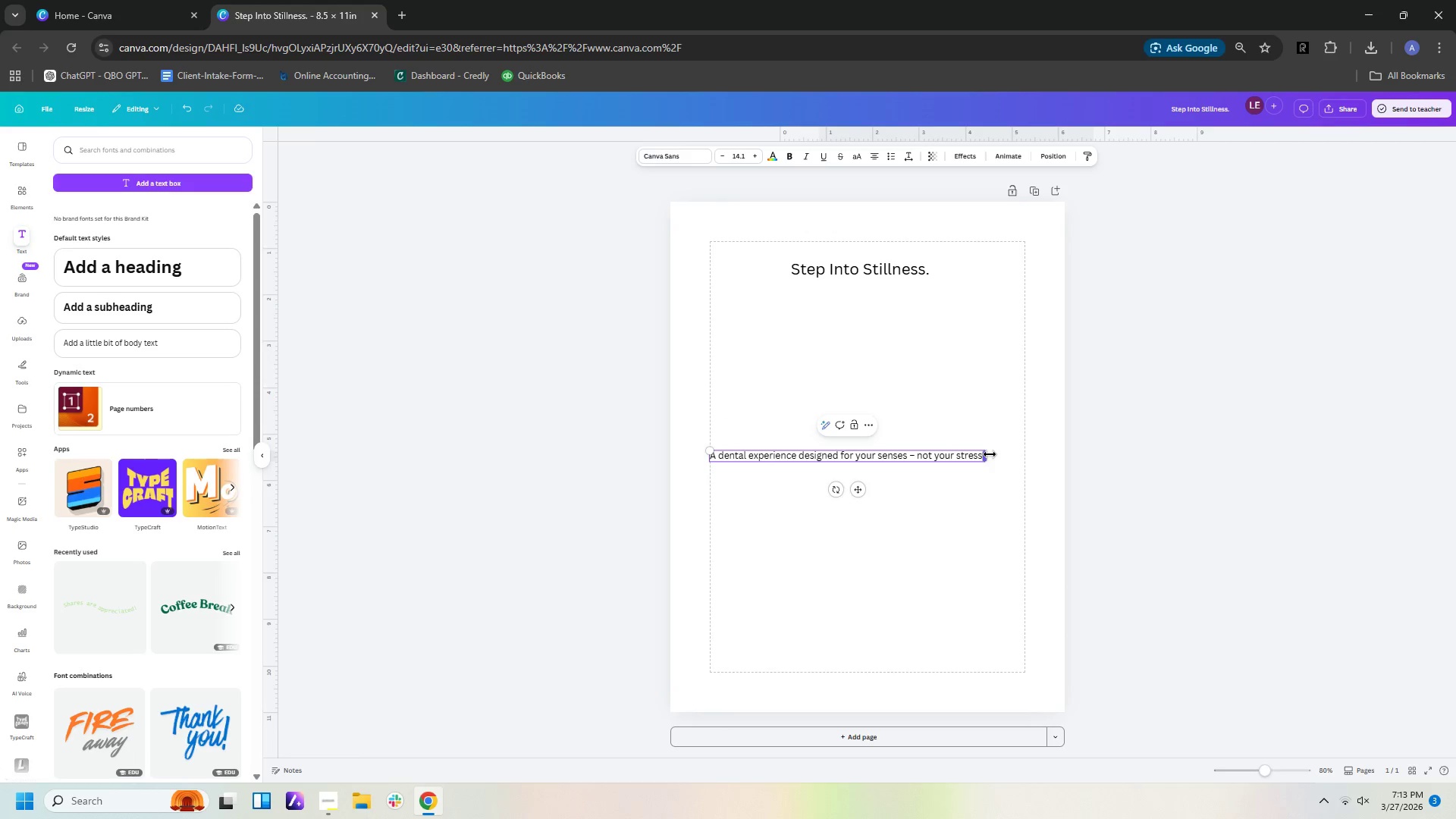 
left_click_drag(start_coordinate=[987, 454], to_coordinate=[871, 474])
 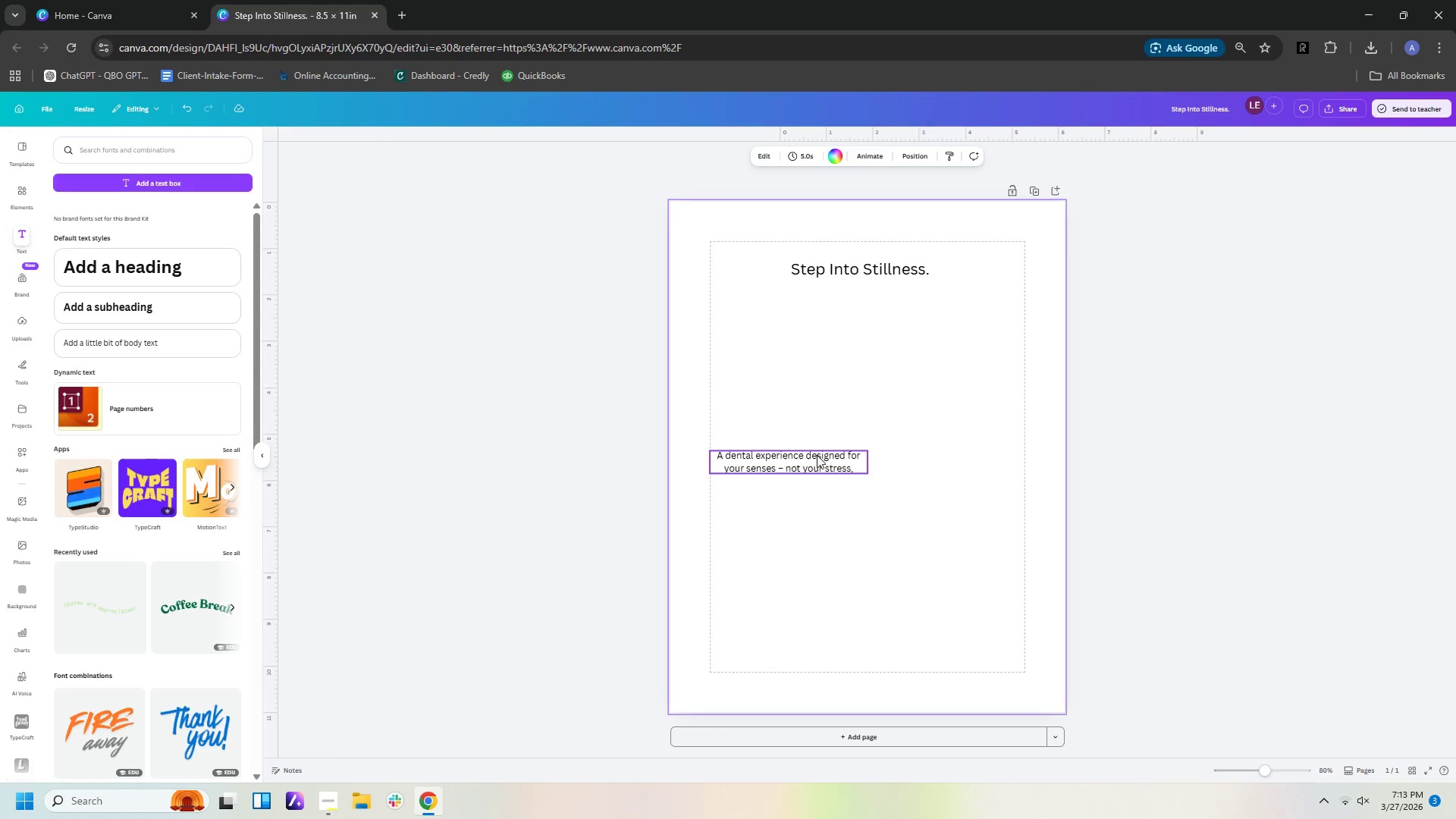 
left_click_drag(start_coordinate=[817, 459], to_coordinate=[875, 375])
 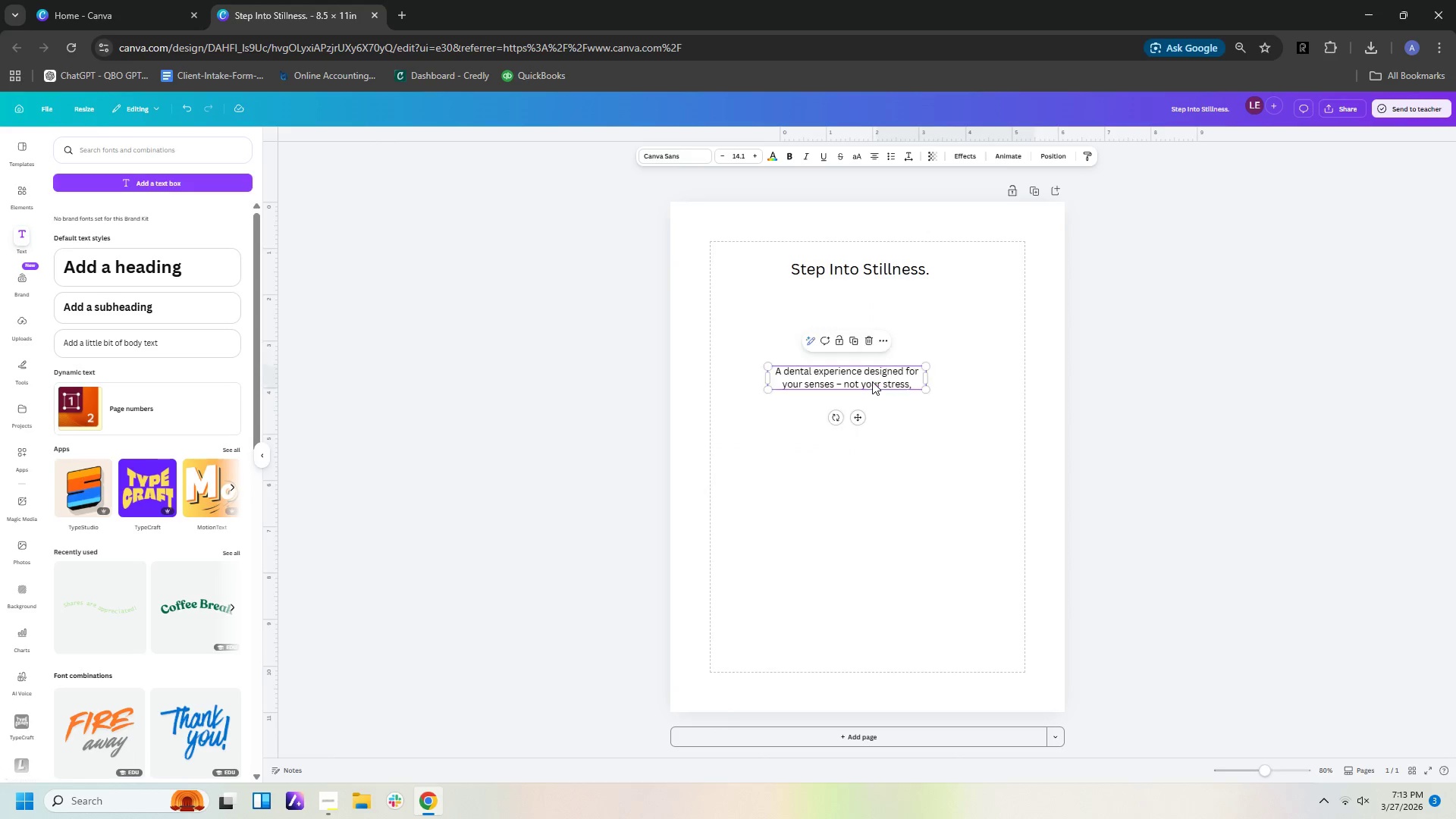 
left_click([872, 381])
 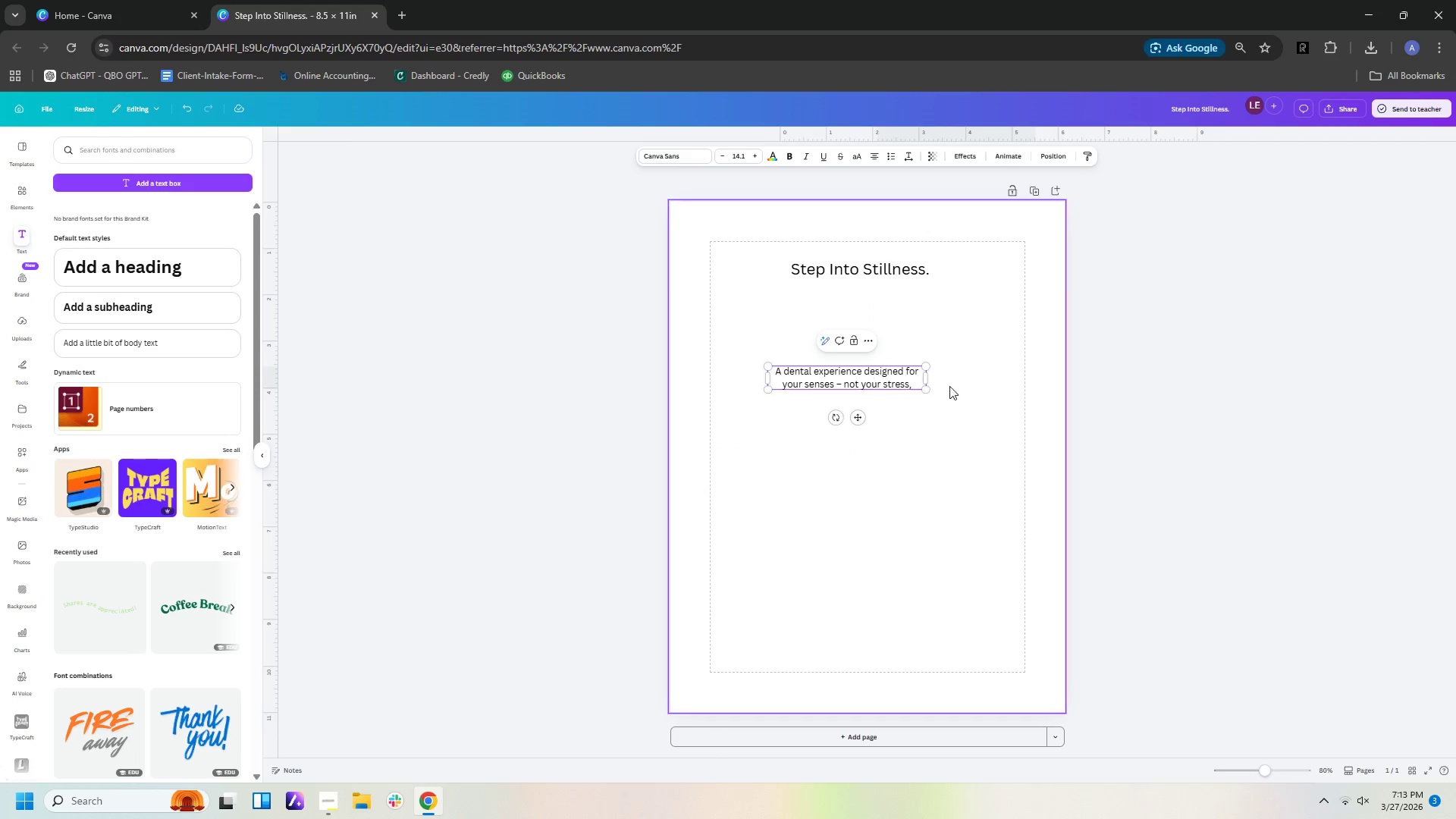 
left_click([912, 445])
 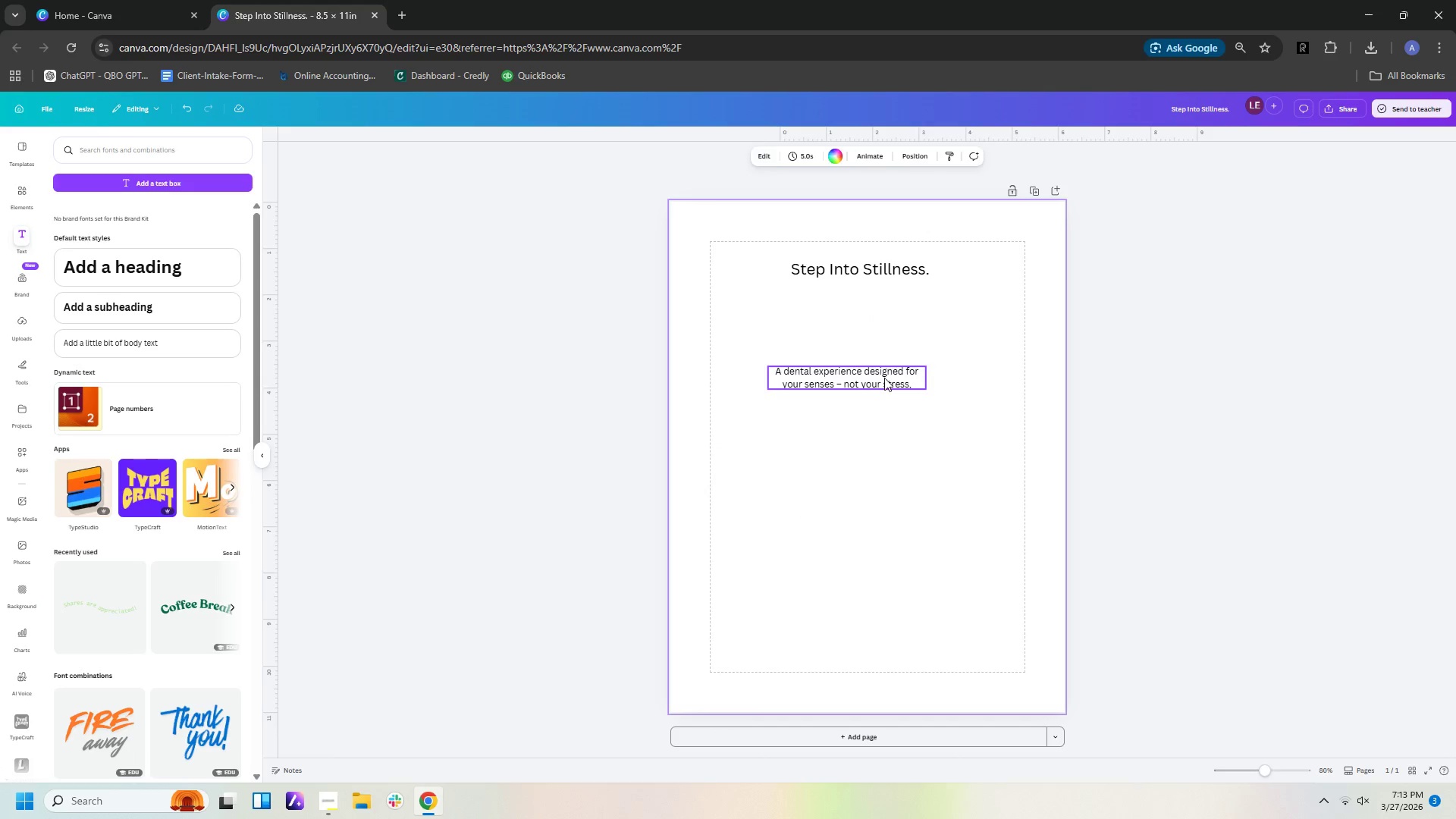 
left_click_drag(start_coordinate=[884, 378], to_coordinate=[933, 326])
 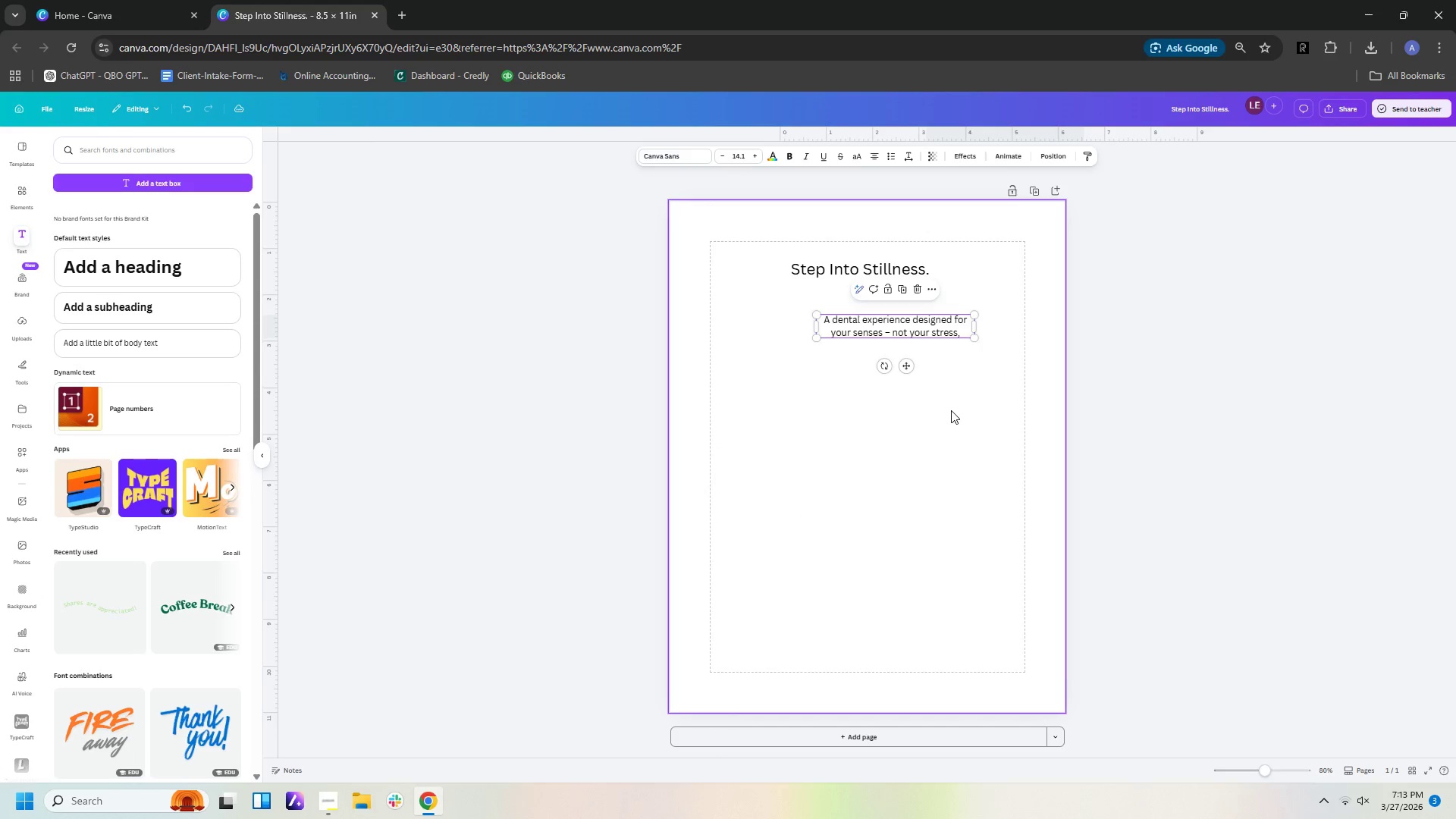 
left_click([951, 410])
 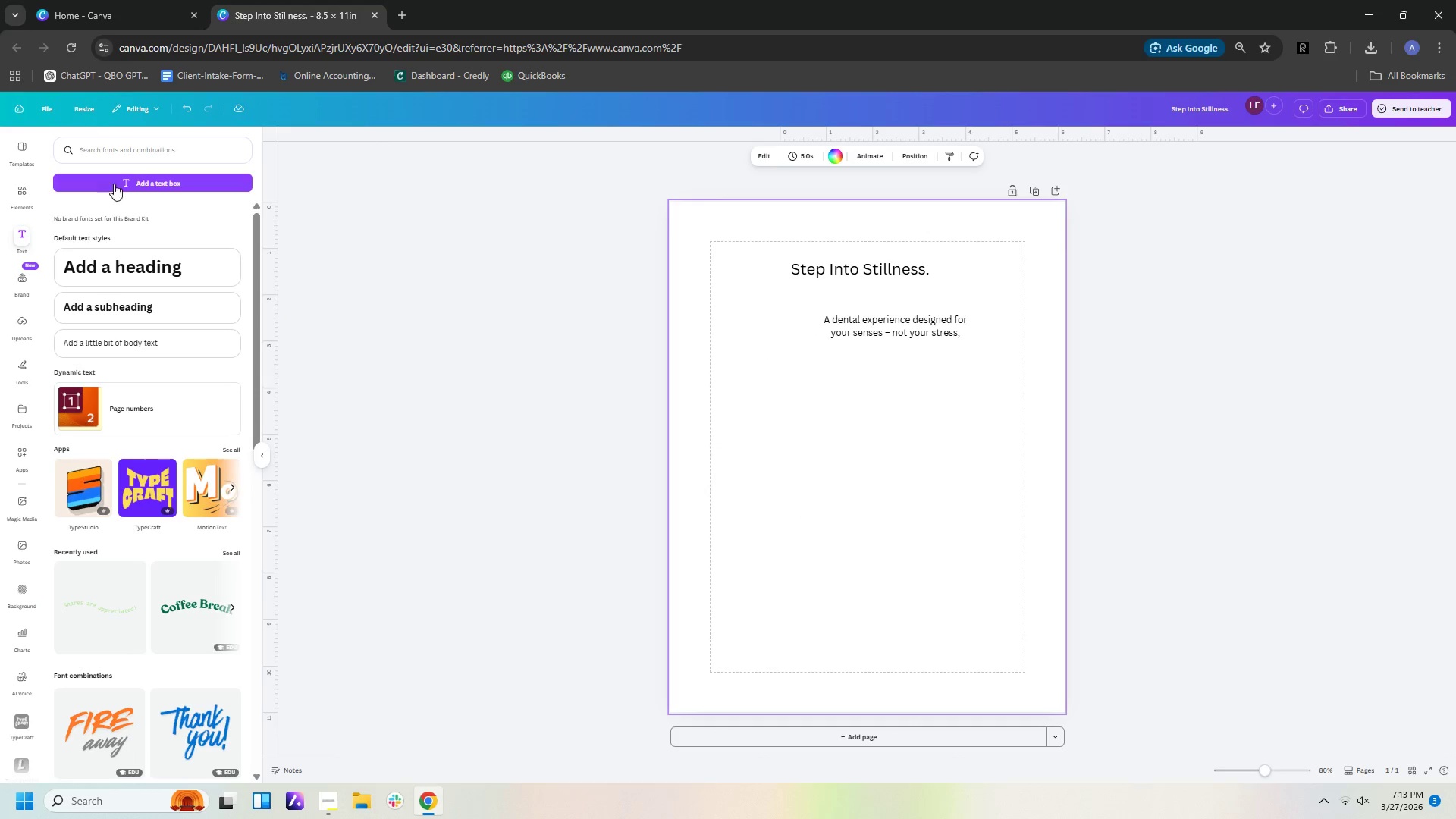 
left_click([115, 177])
 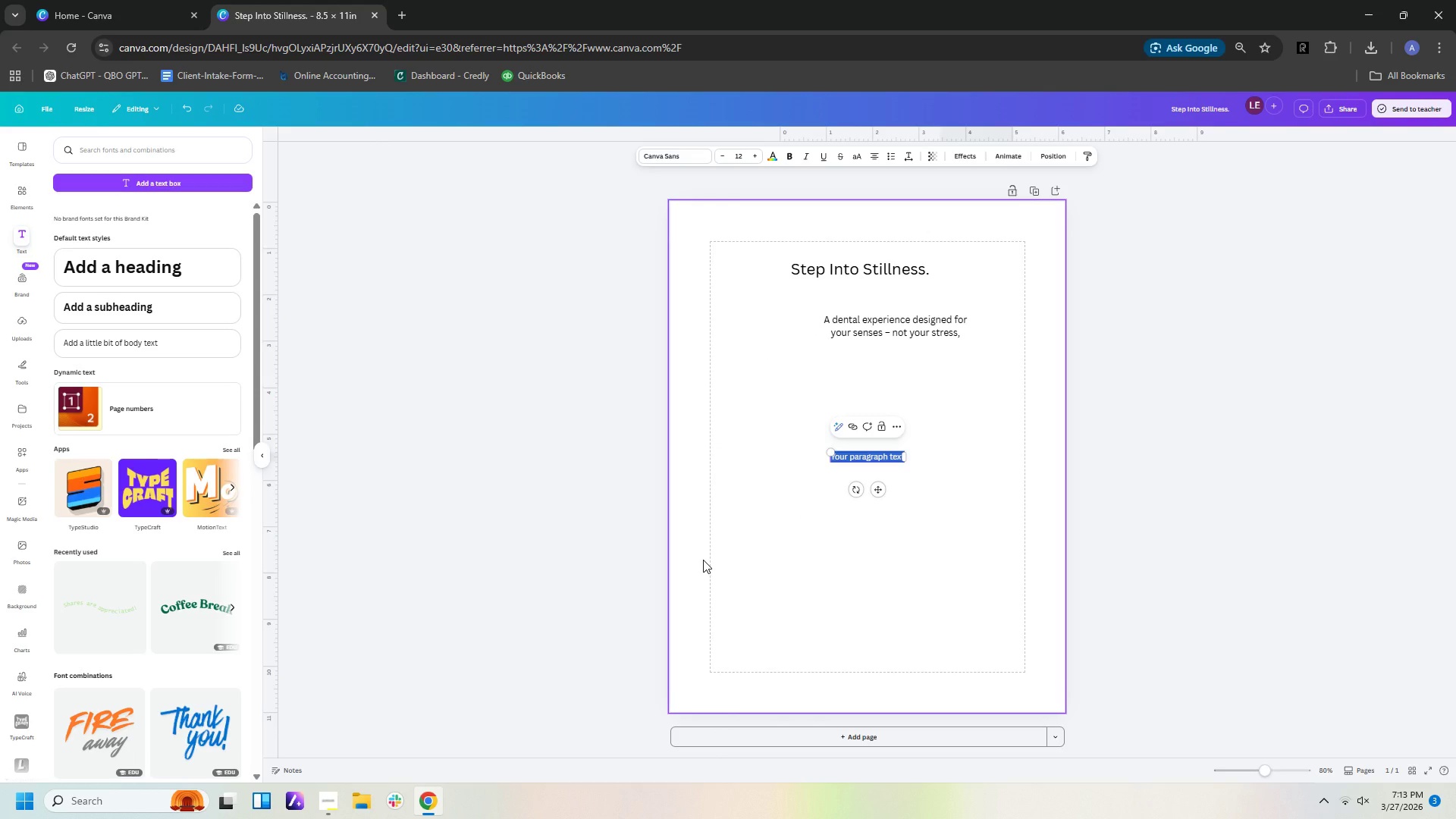 
type(Fr)
key(Backspace)
type(or may)
key(Backspace)
type(ny, the su)
key(Backspace)
type(ound)
key(Backspace)
type(,scent, and environment of a dental clinis t)
key(Backspace)
key(Backspace)
key(Backspace)
type(c trigger deep discon)
key(Backspace)
type(mfort)
 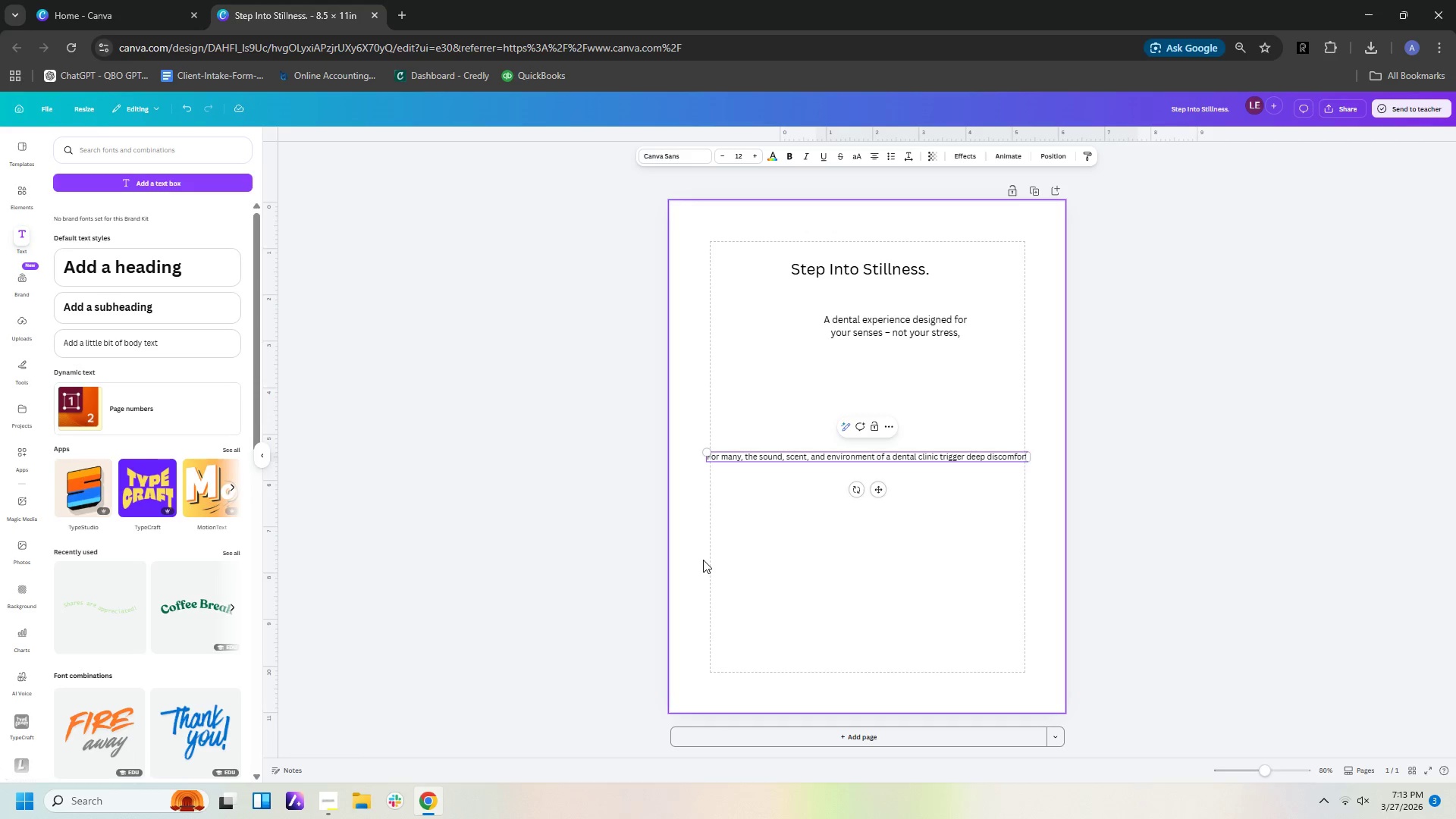 
key(Period)
 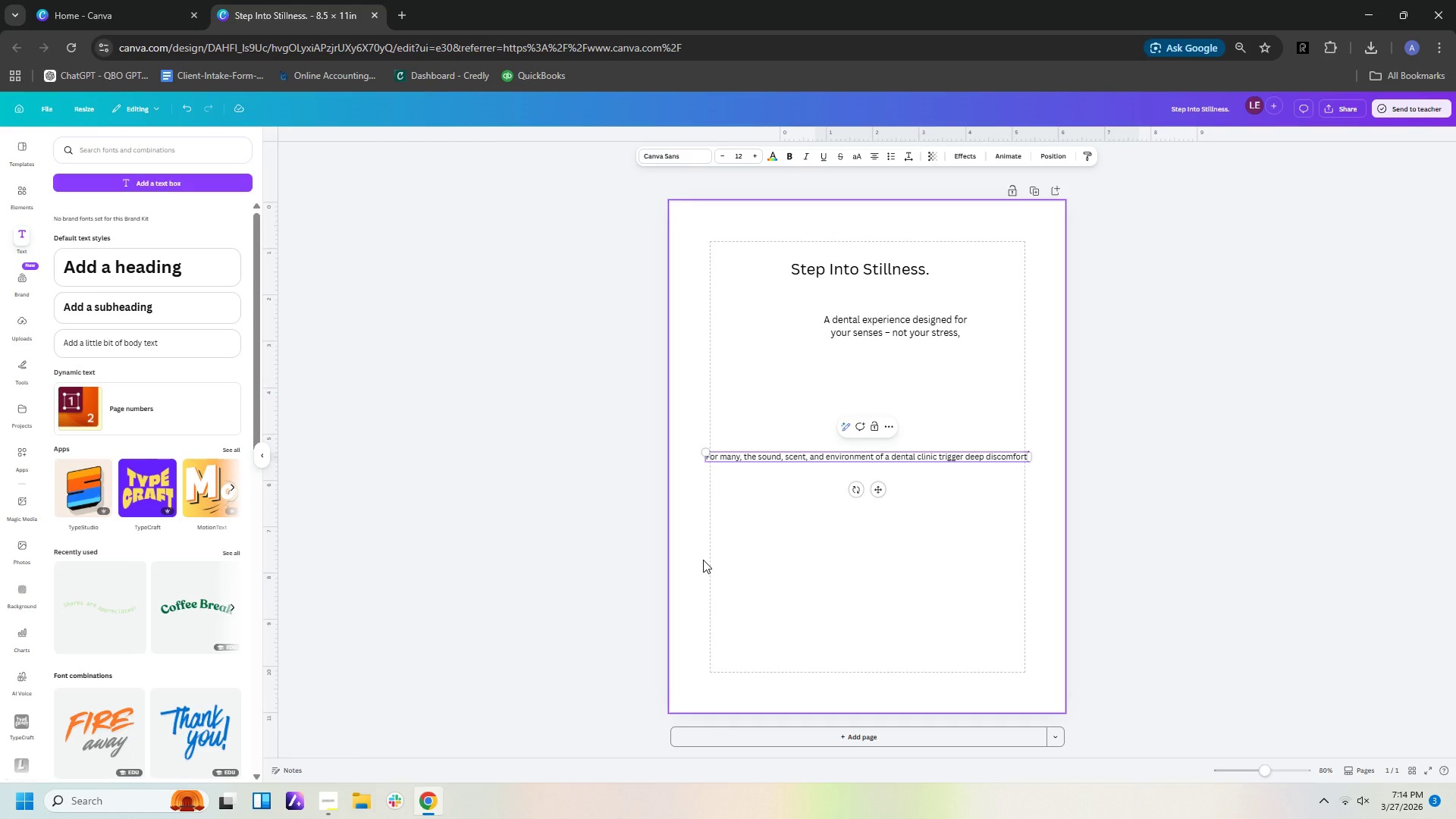 
key(Enter)
 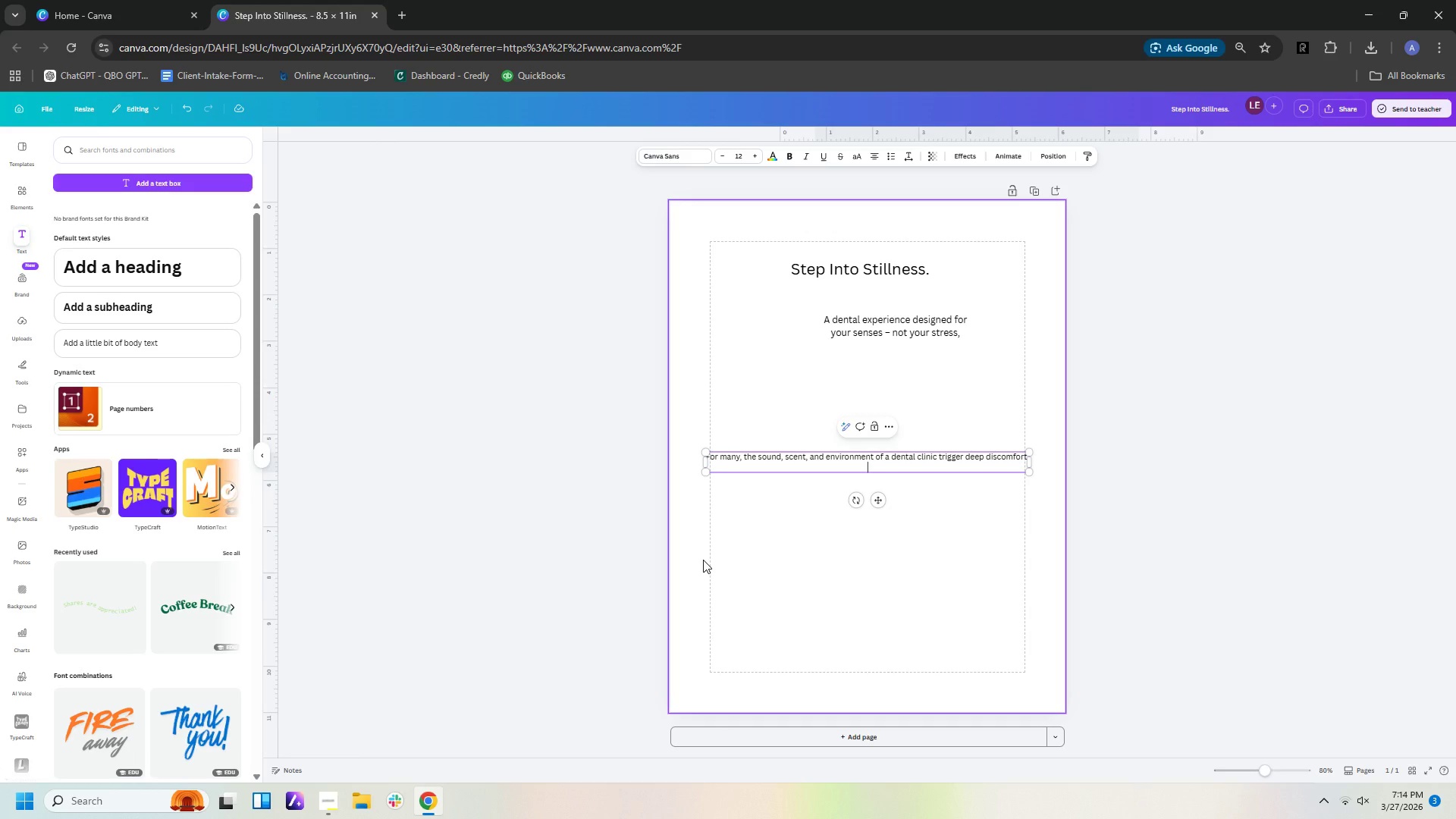 
type(At Ayr)
key(Backspace)
key(Backspace)
key(Backspace)
key(Backspace)
key(Backspace)
 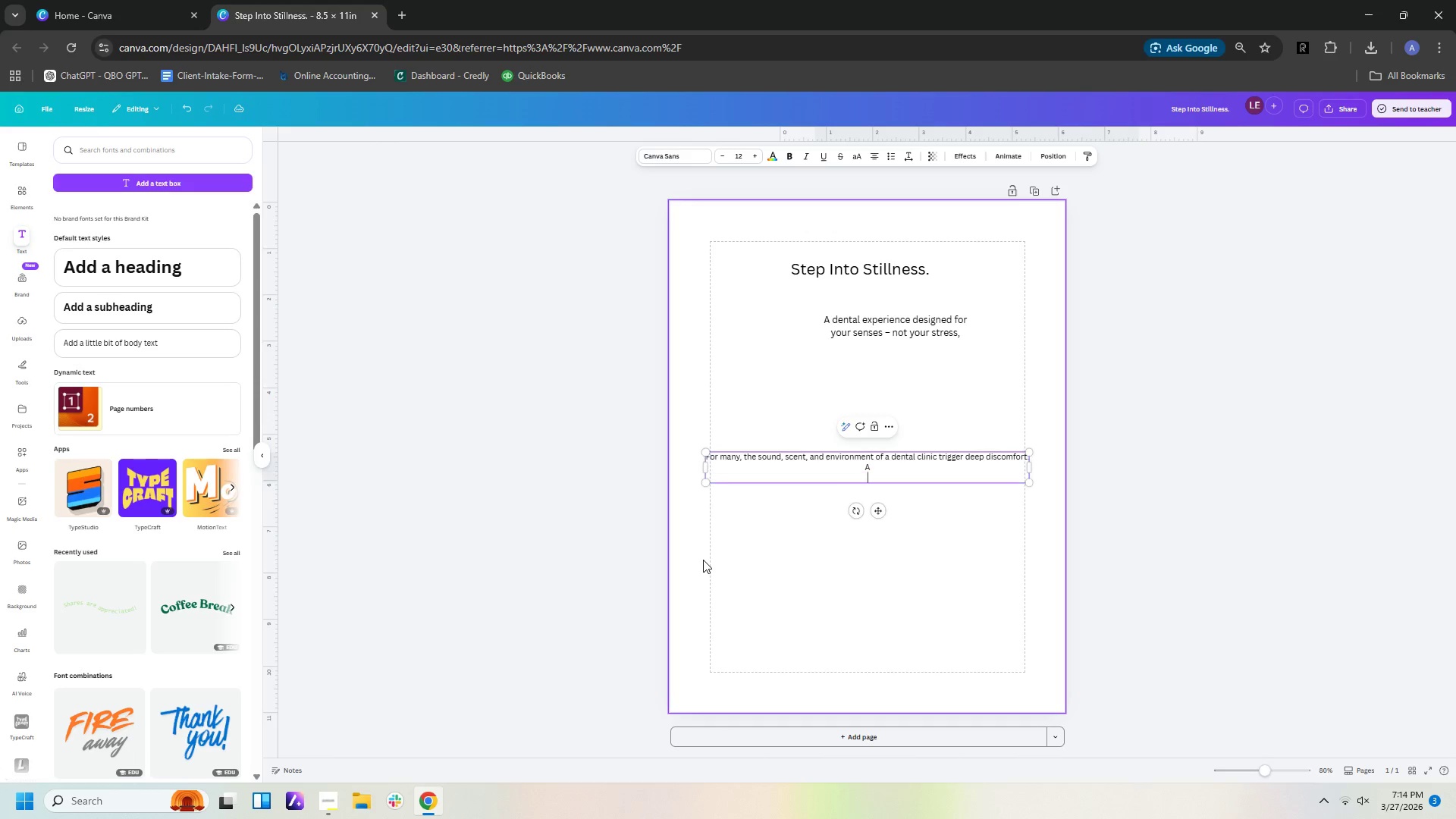 
key(Enter)
 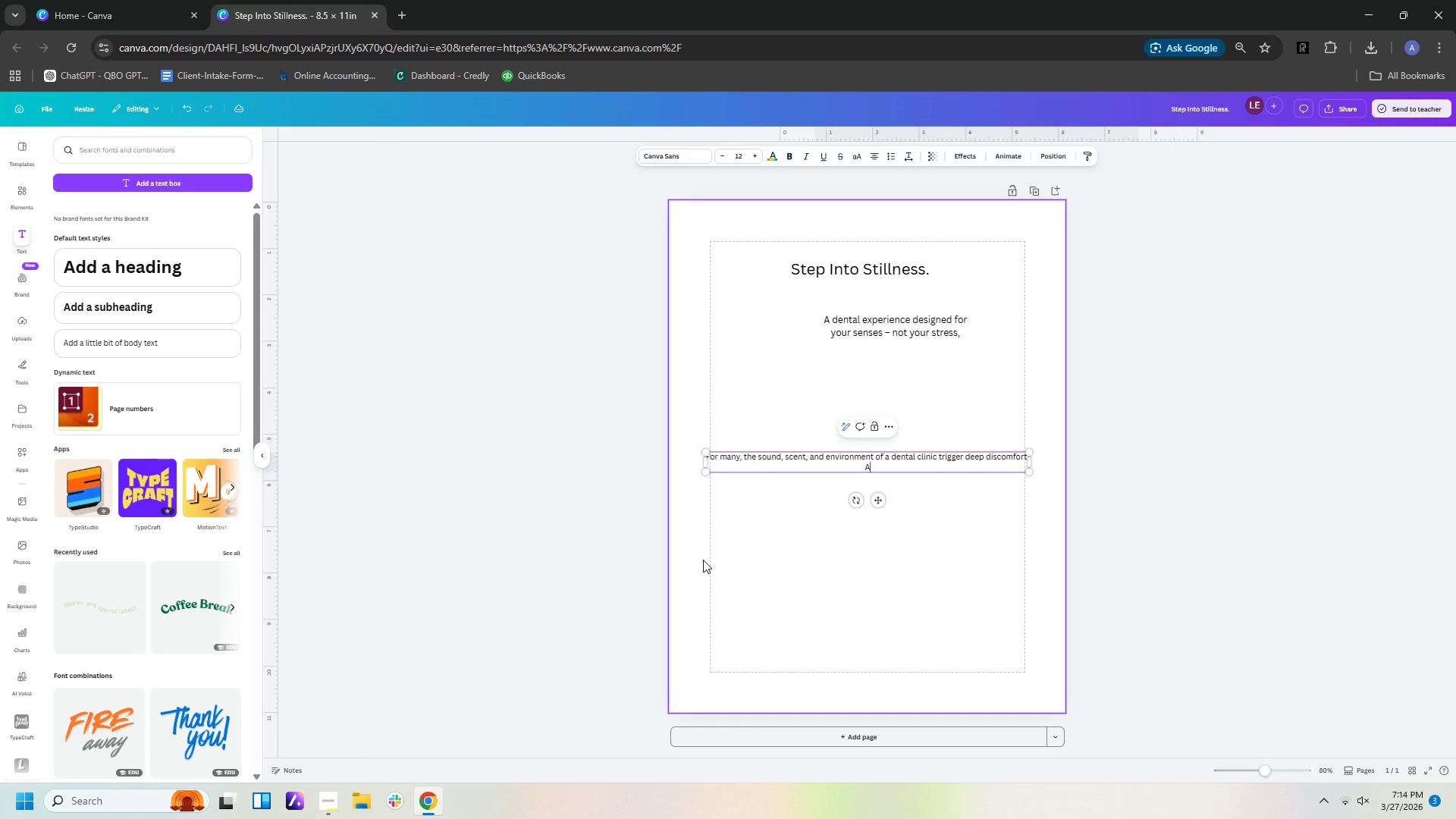 
key(Backspace)
 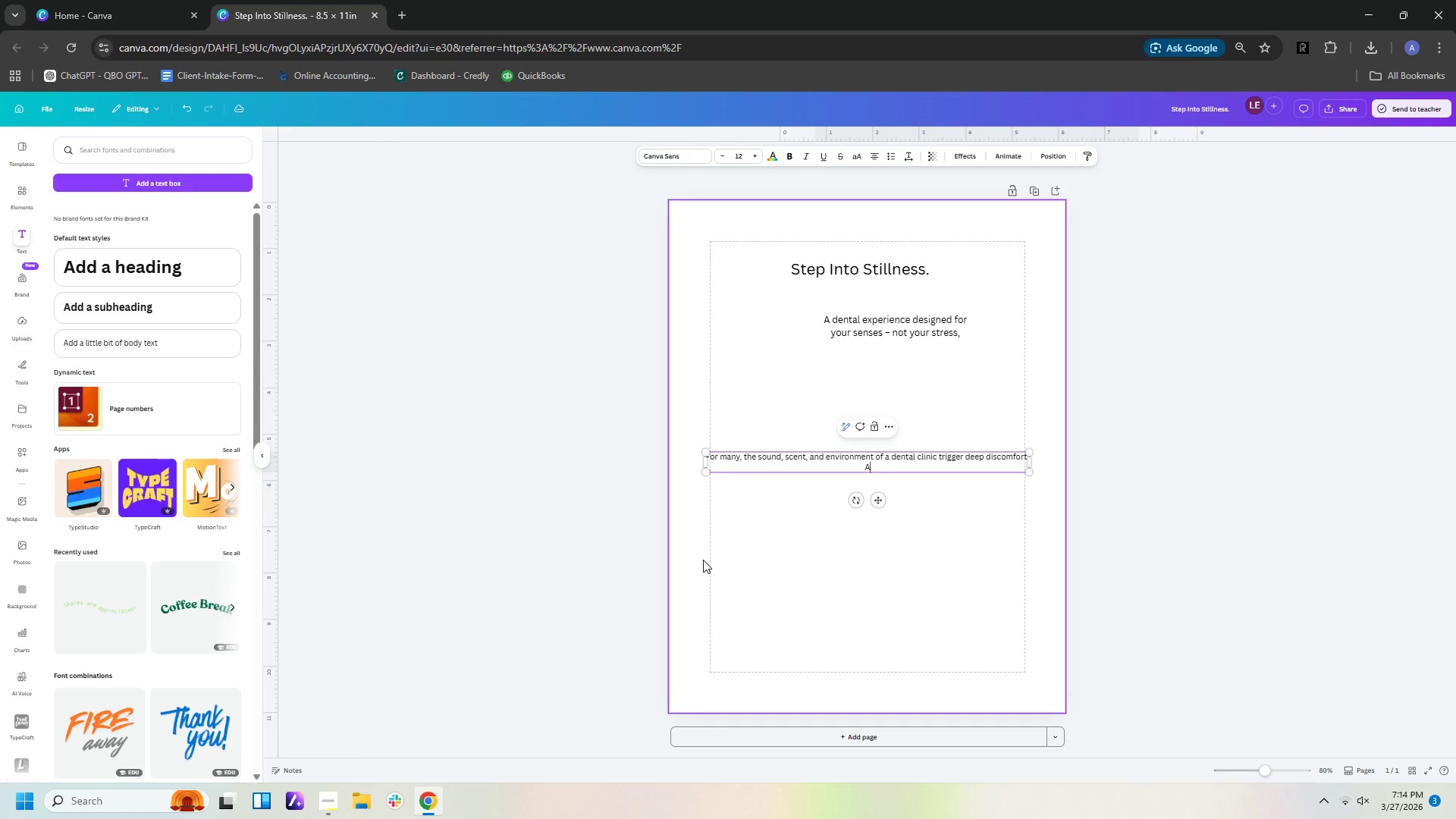 
key(Backspace)
 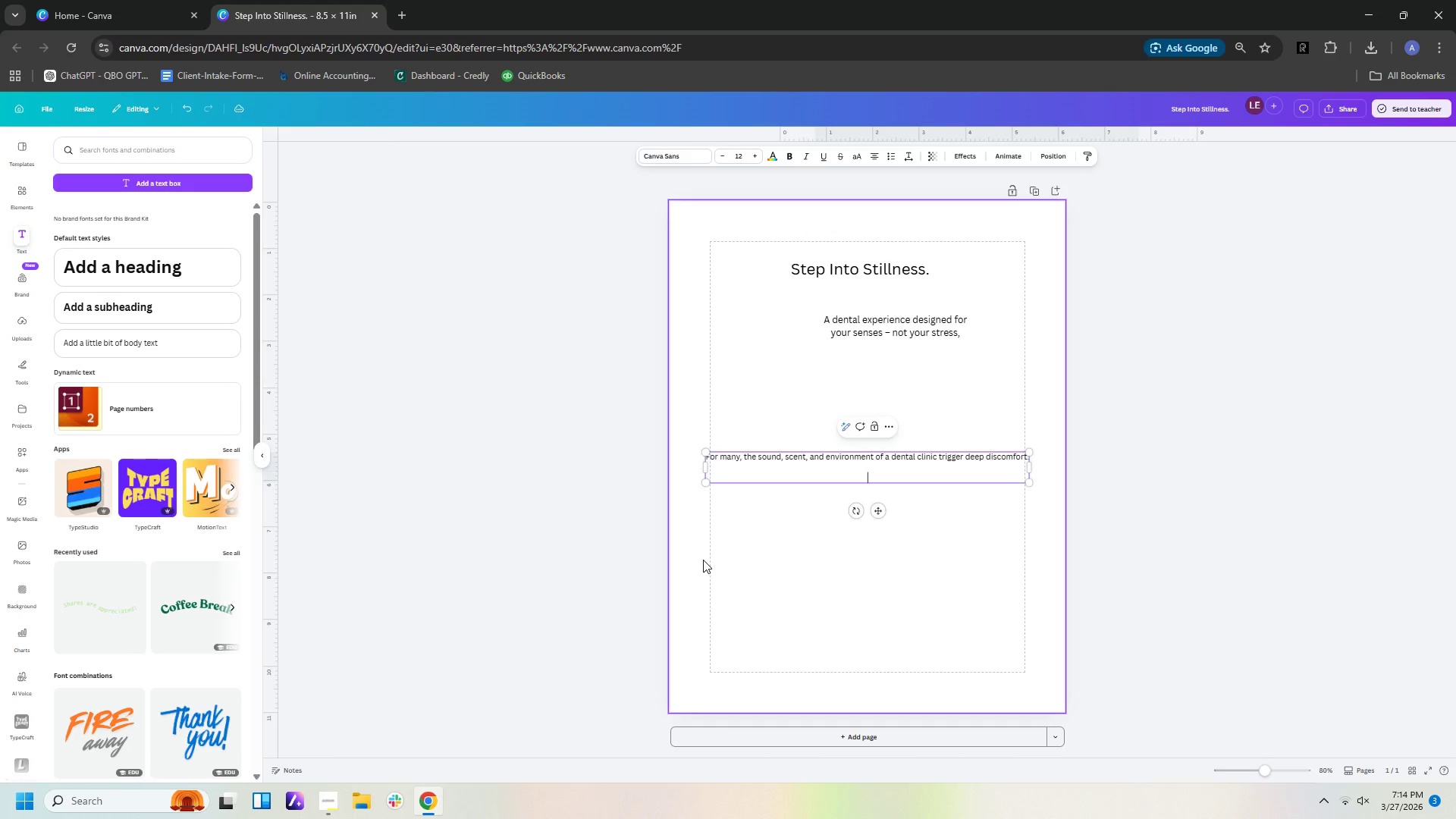 
key(Enter)
 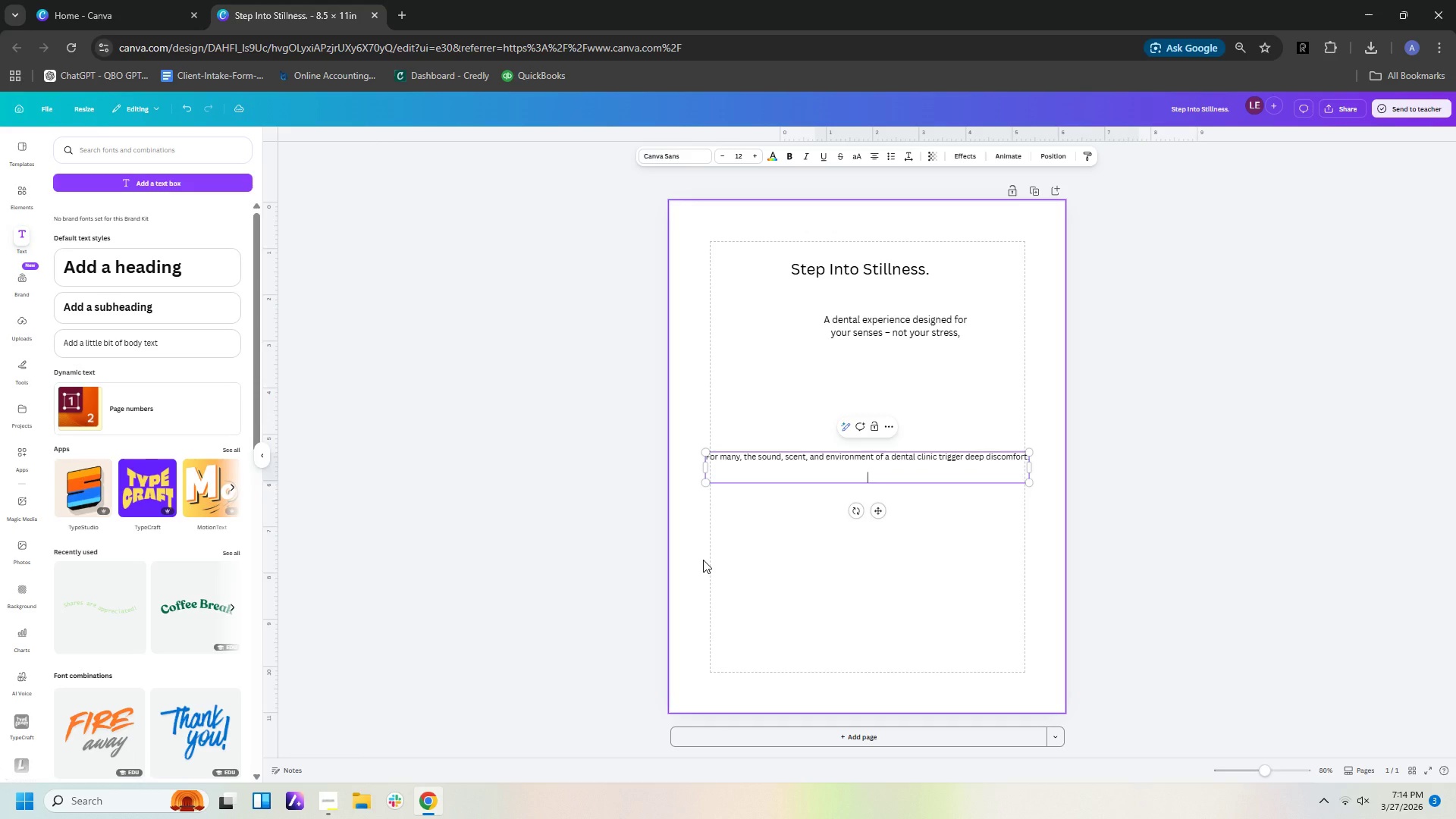 
type(At Aura )
key(Backspace)
type(Sada)
key(Backspace)
key(Backspace)
key(Backspace)
type(edation Dental Studio, we;ve reimagines)
key(Backspace)
type(d eb)
key(Backspace)
type(very detail.)
 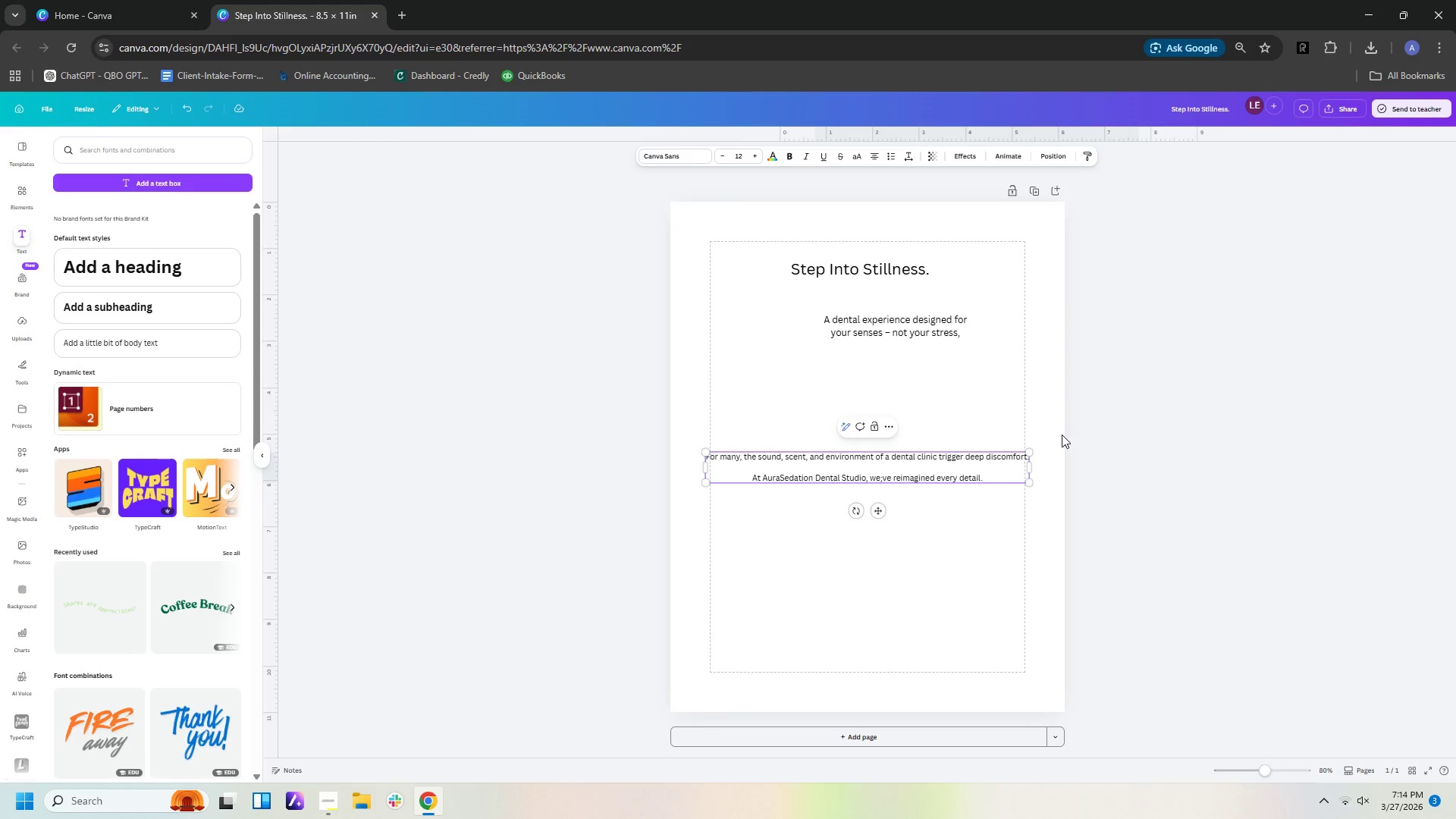 
left_click_drag(start_coordinate=[1031, 468], to_coordinate=[905, 489])
 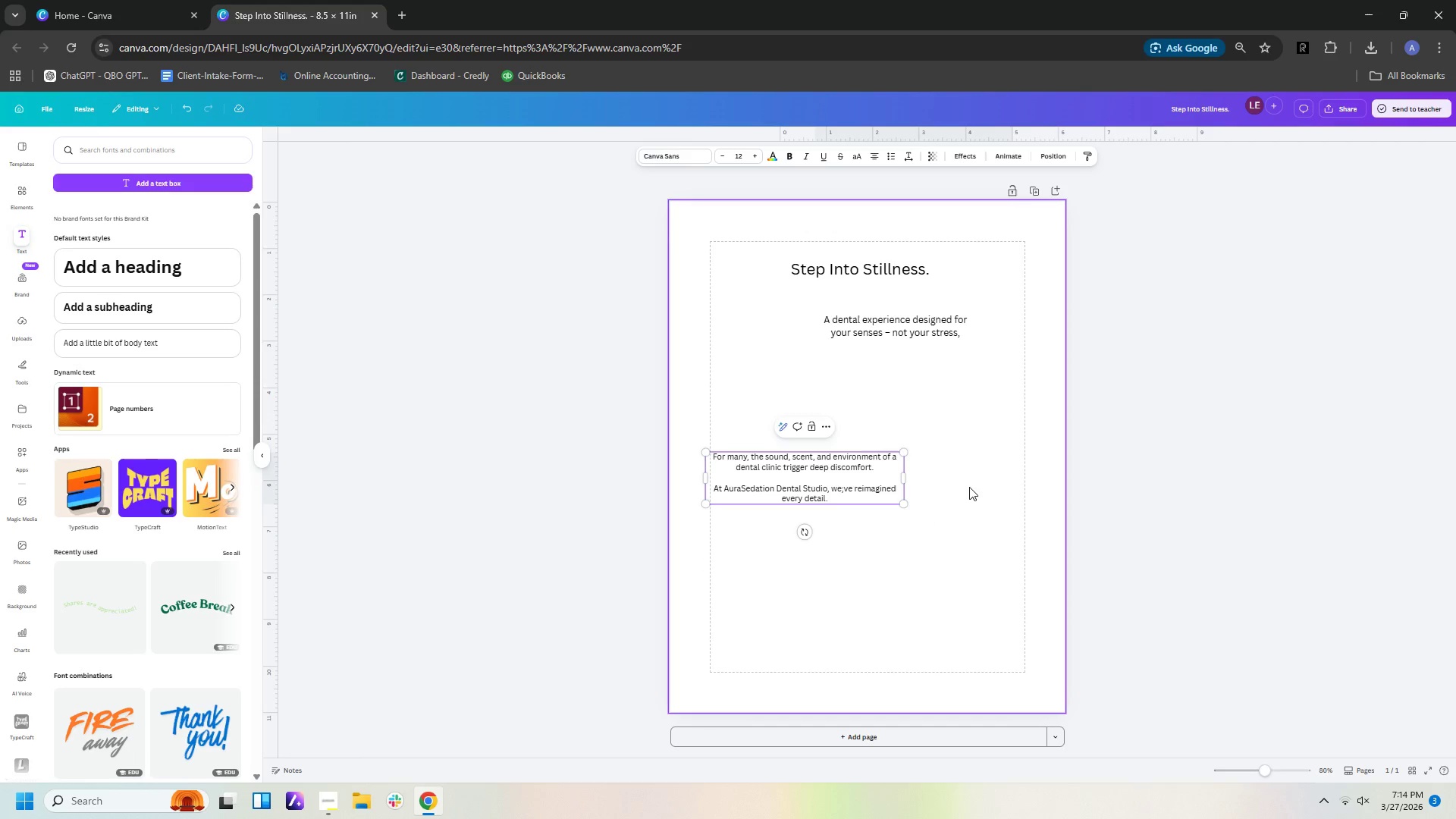 
left_click([969, 487])
 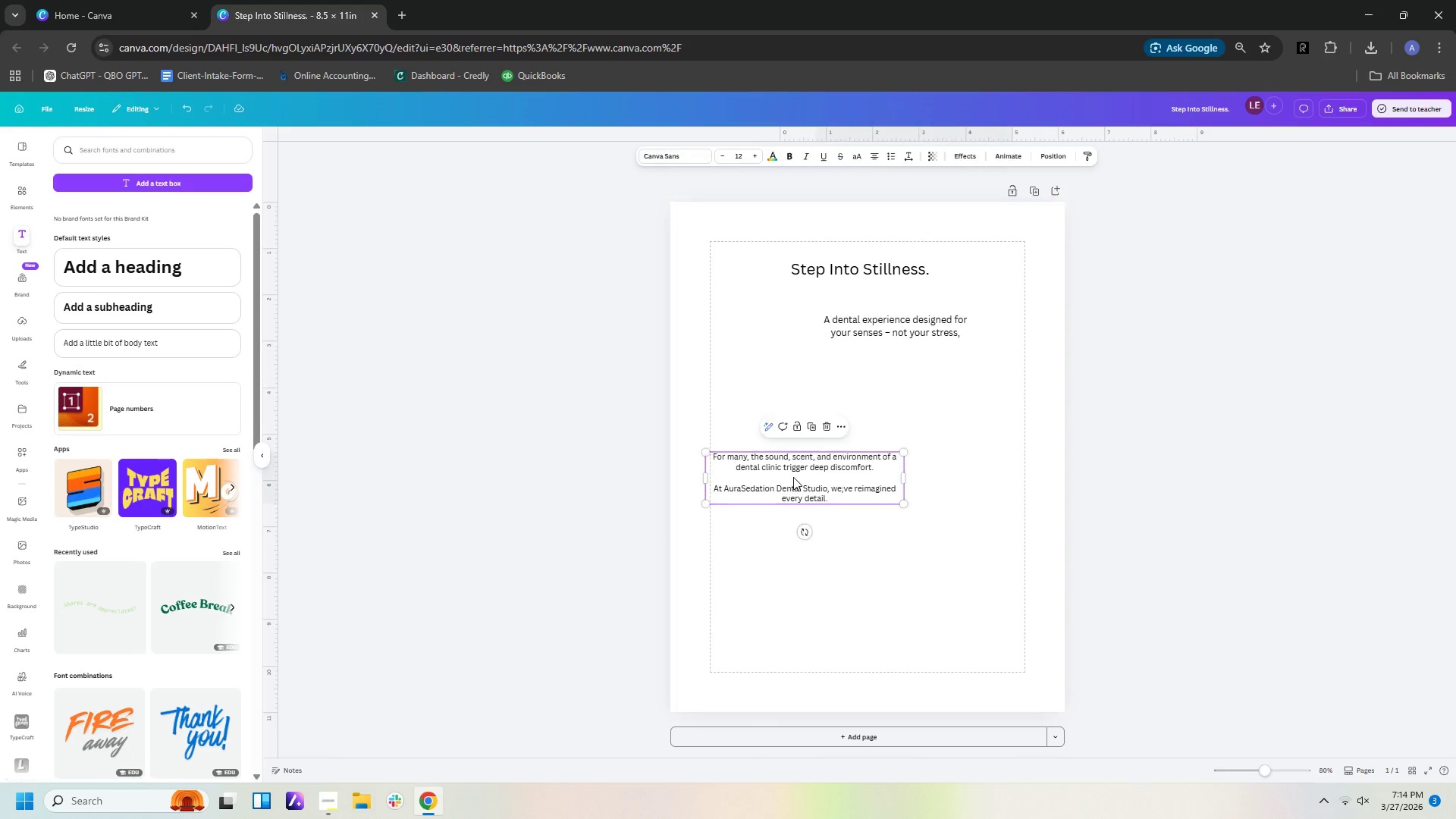 
left_click_drag(start_coordinate=[793, 477], to_coordinate=[806, 415])
 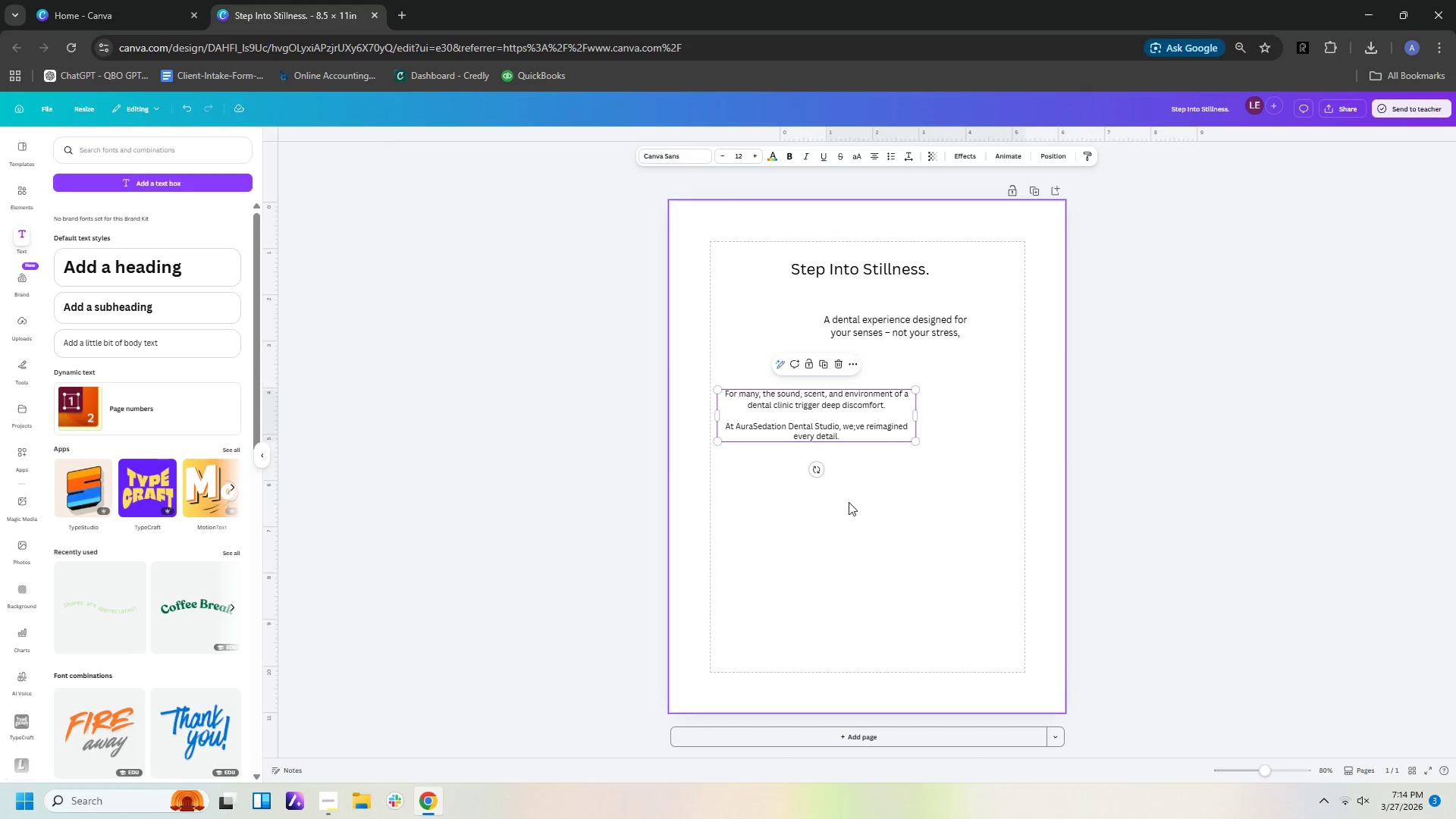 
left_click([849, 502])
 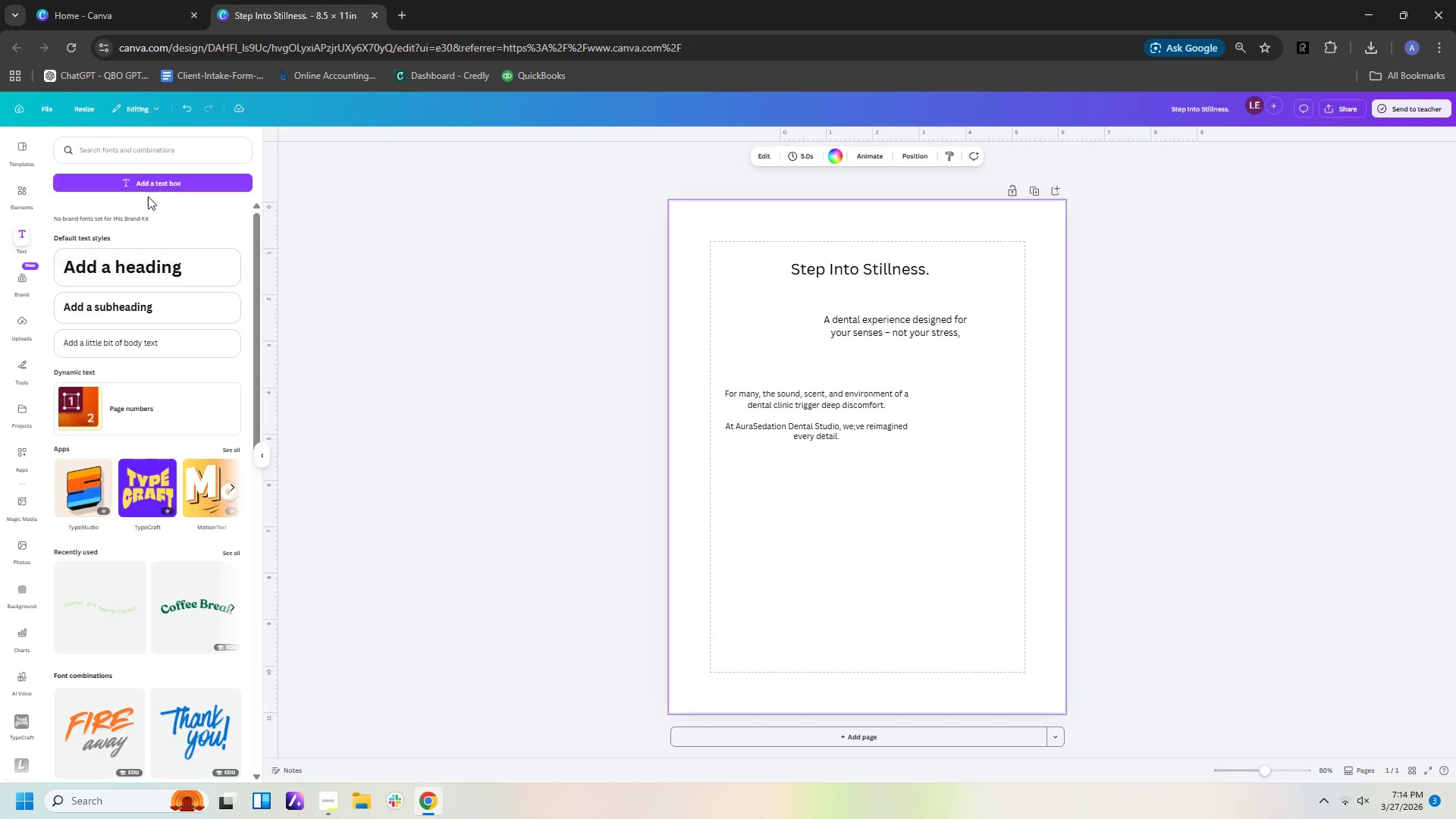 
left_click([147, 180])
 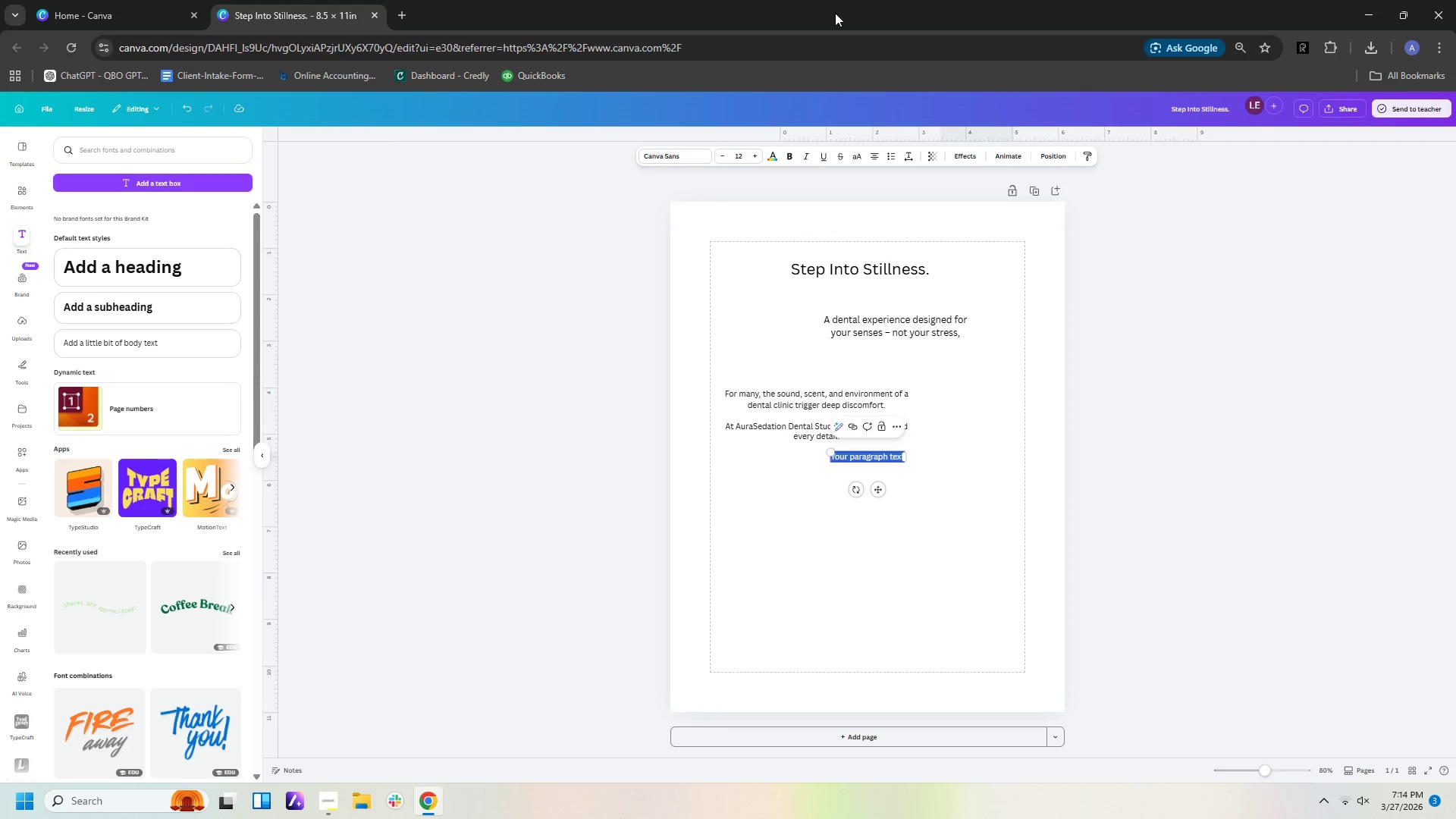 
left_click([887, 158])
 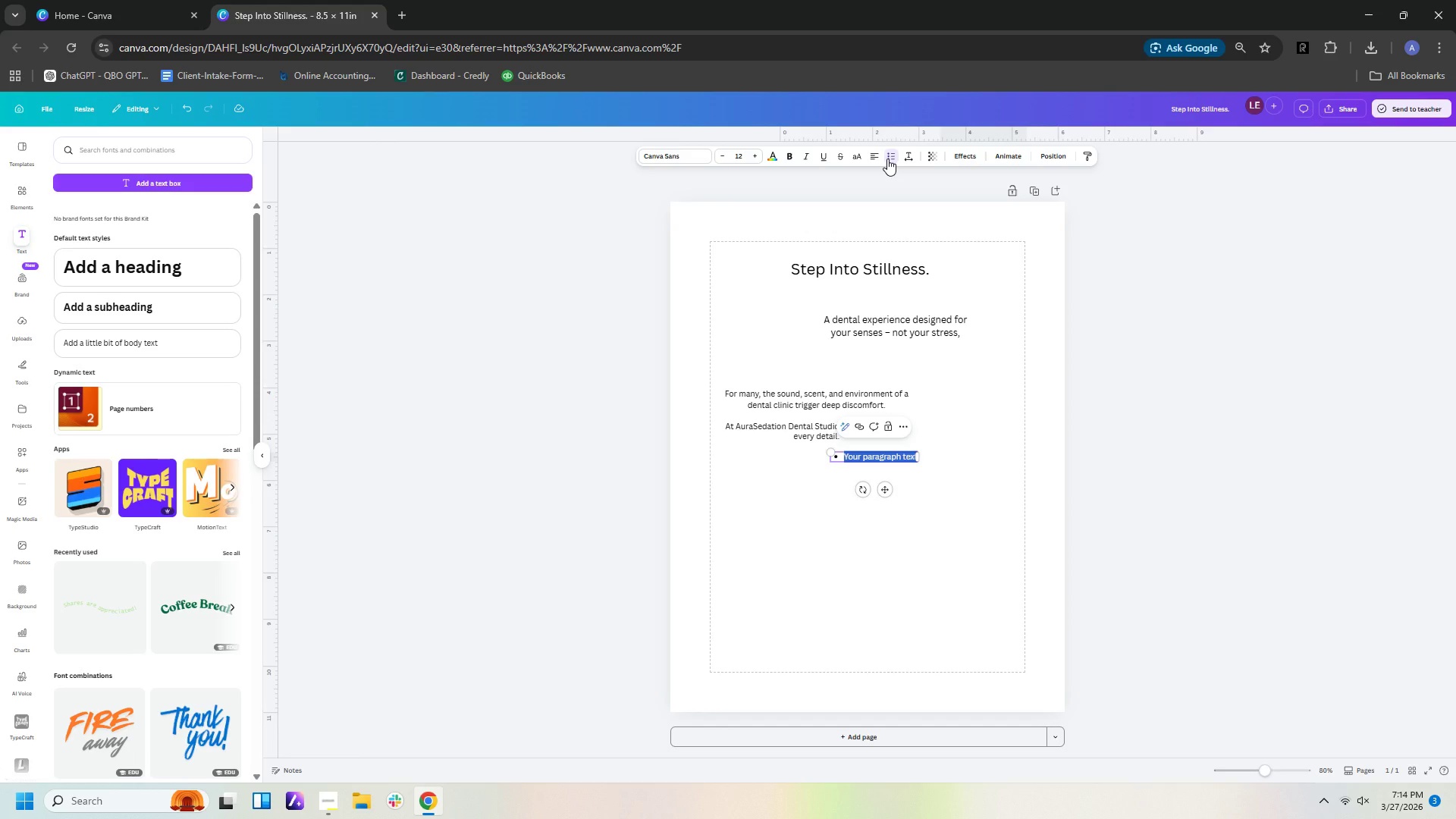 
type(Noide)
key(Backspace)
key(Backspace)
type(se-cn)
key(Backspace)
type(ancelln)
key(Backspace)
type(ing headphones to soften the world)
 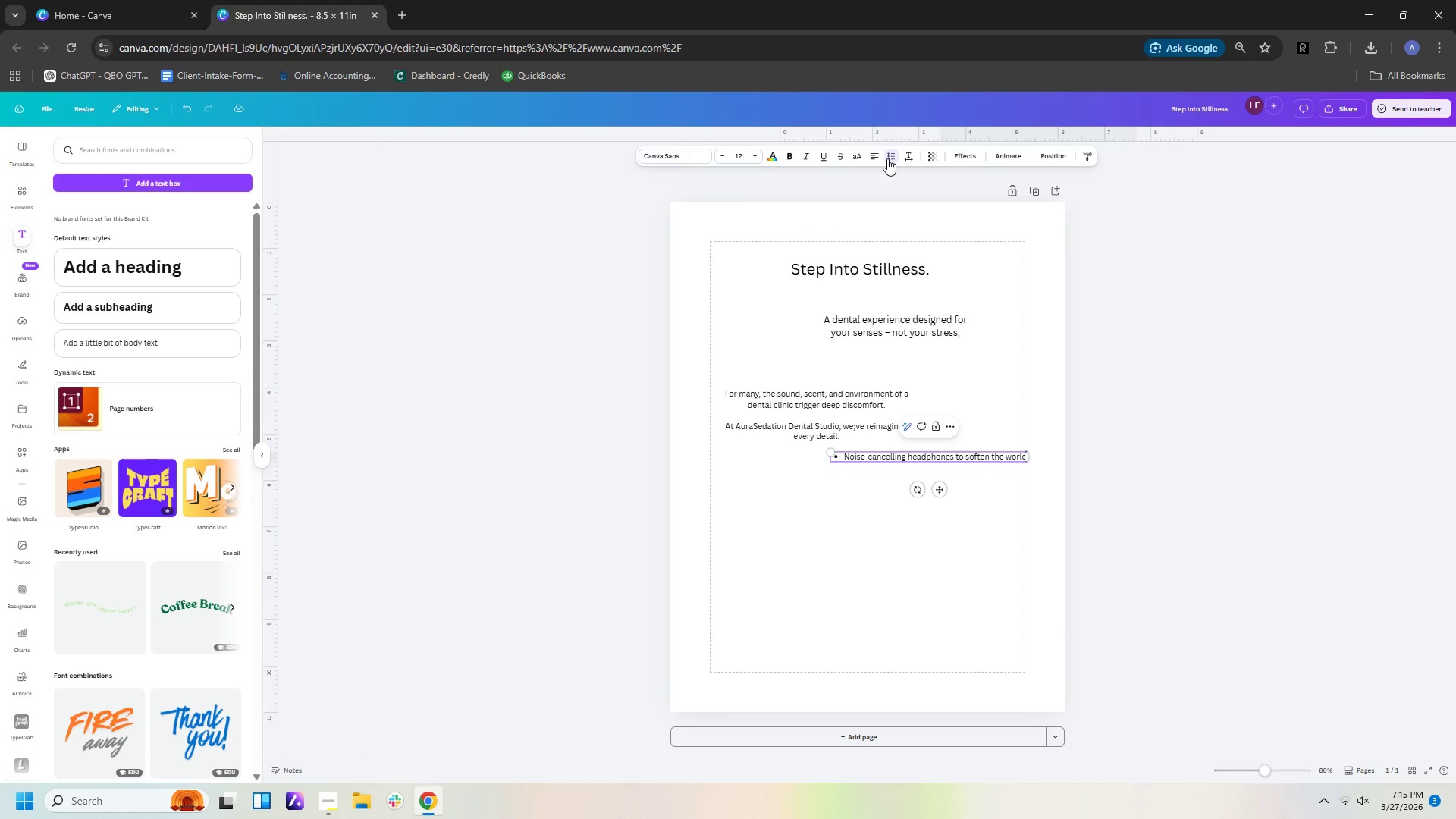 
key(Enter)
 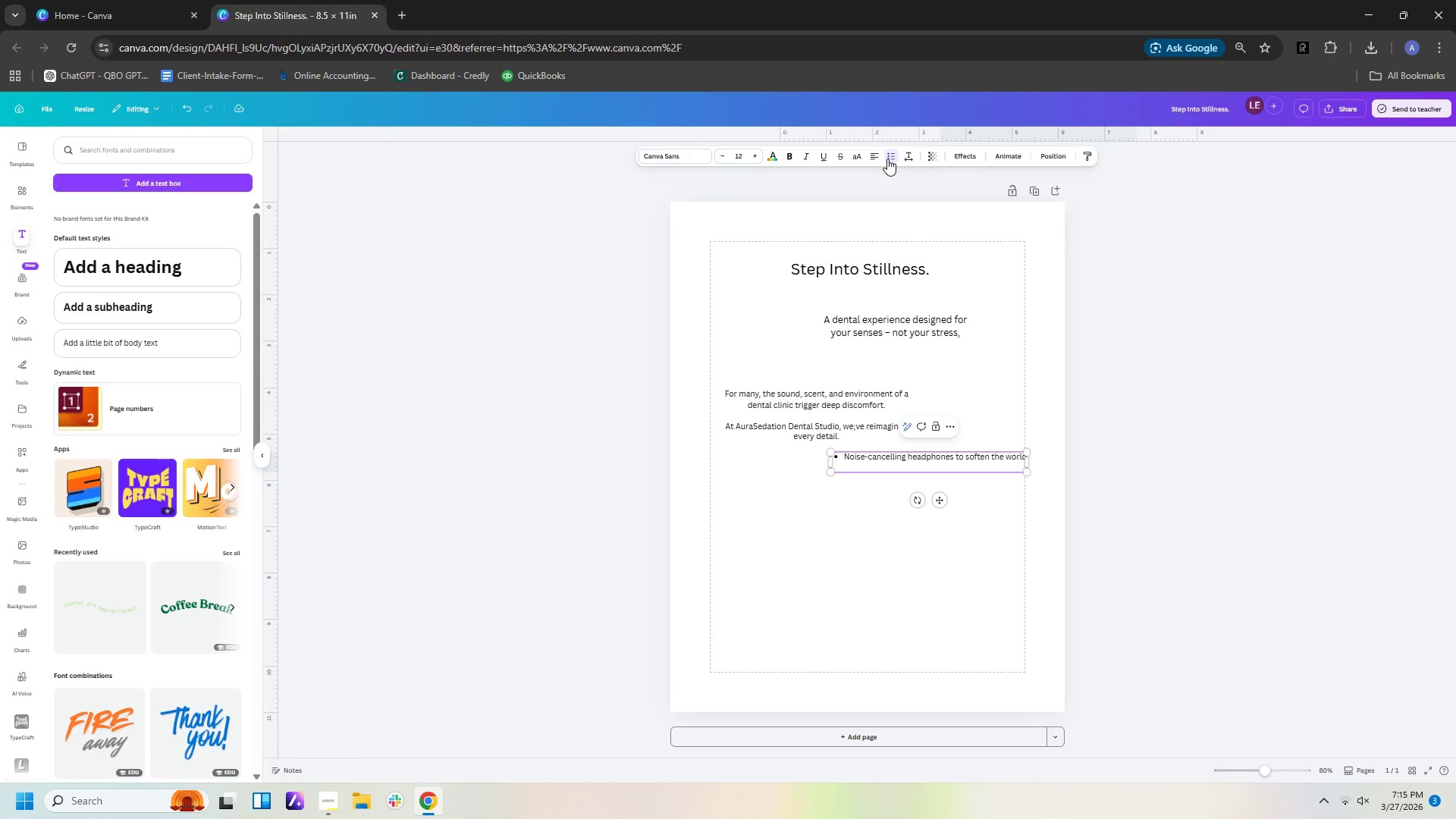 
key(Enter)
 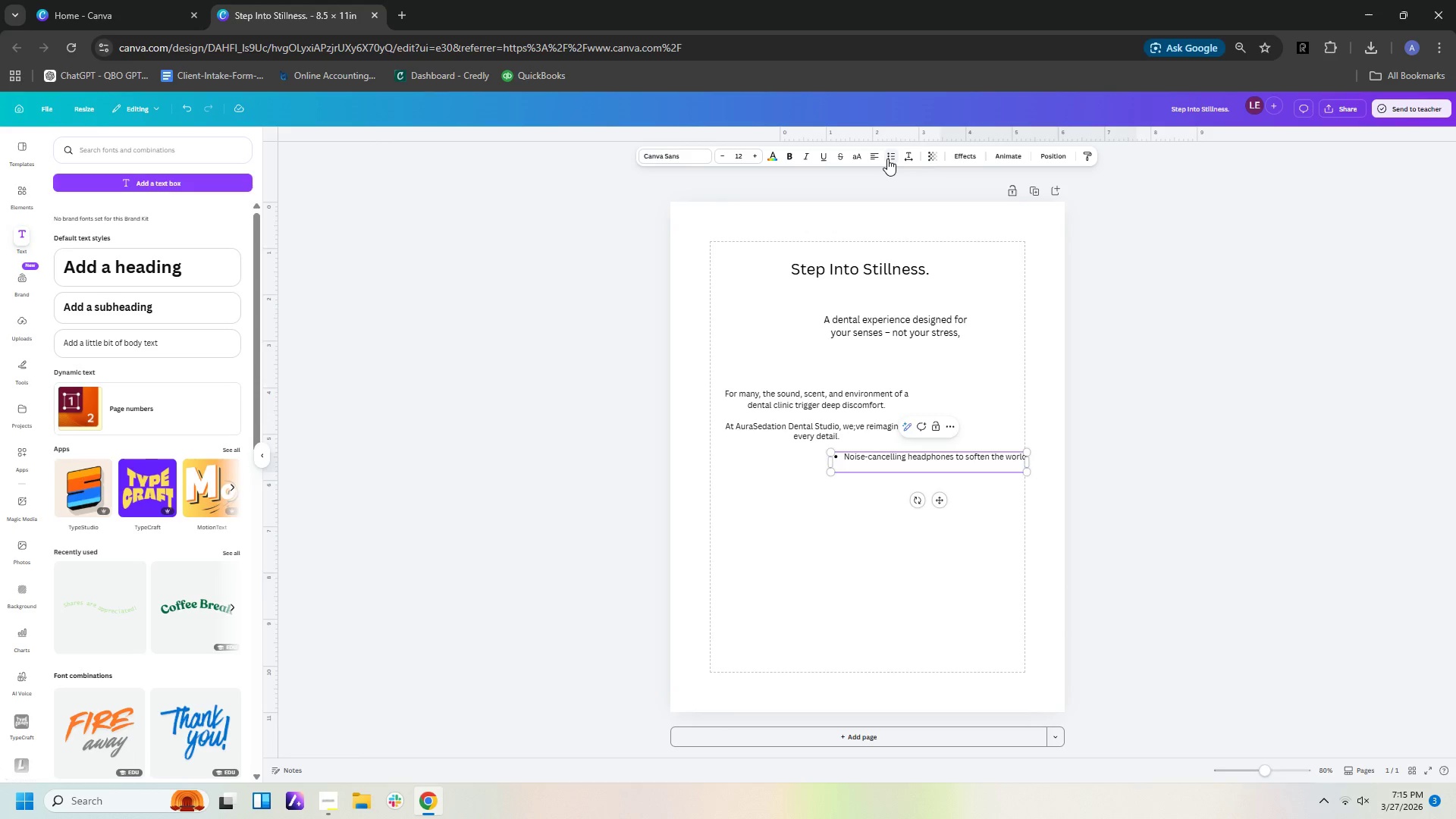 
key(Enter)
 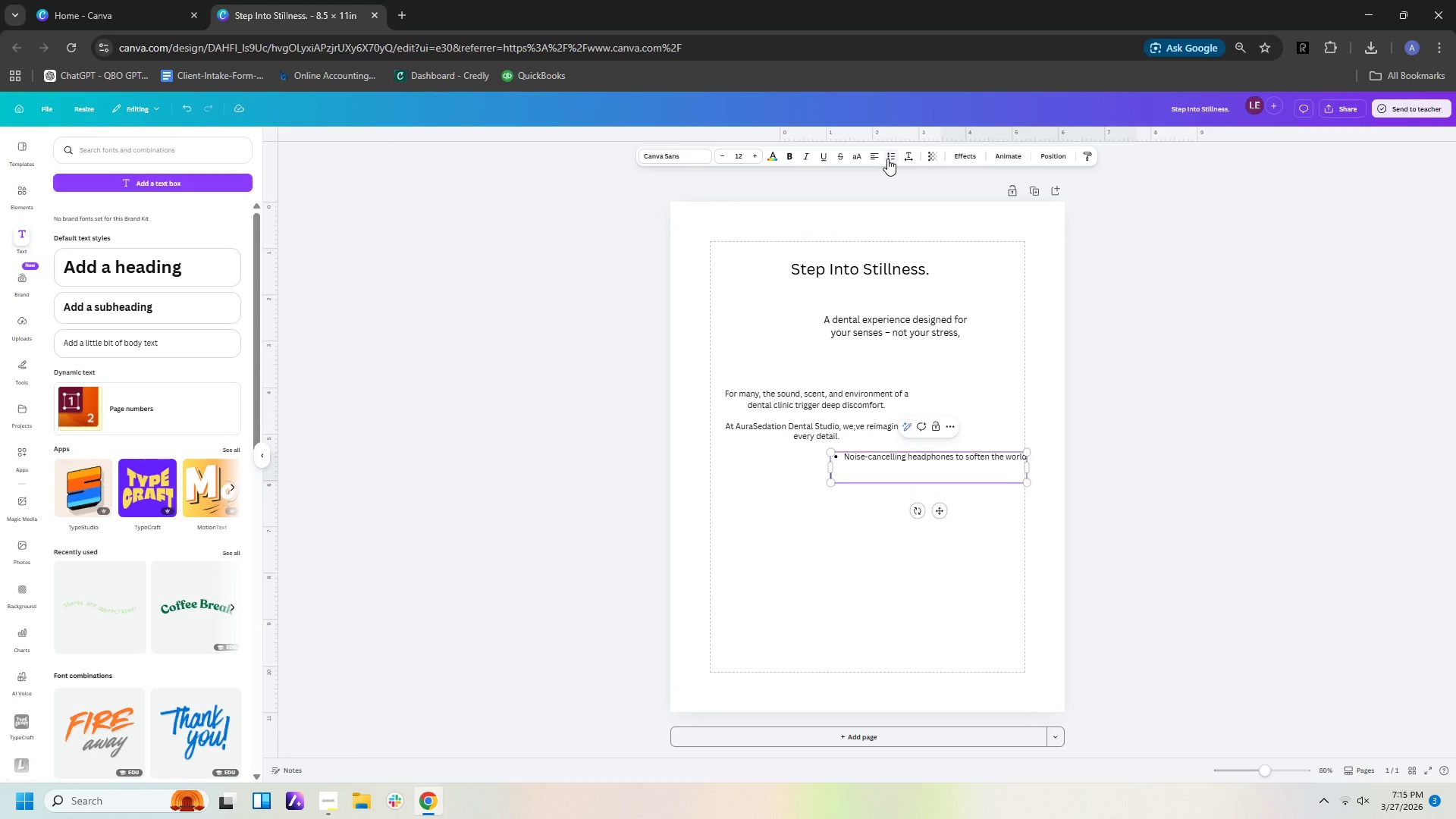 
scroll: coordinate [958, 0], scroll_direction: up, amount: 1.0
 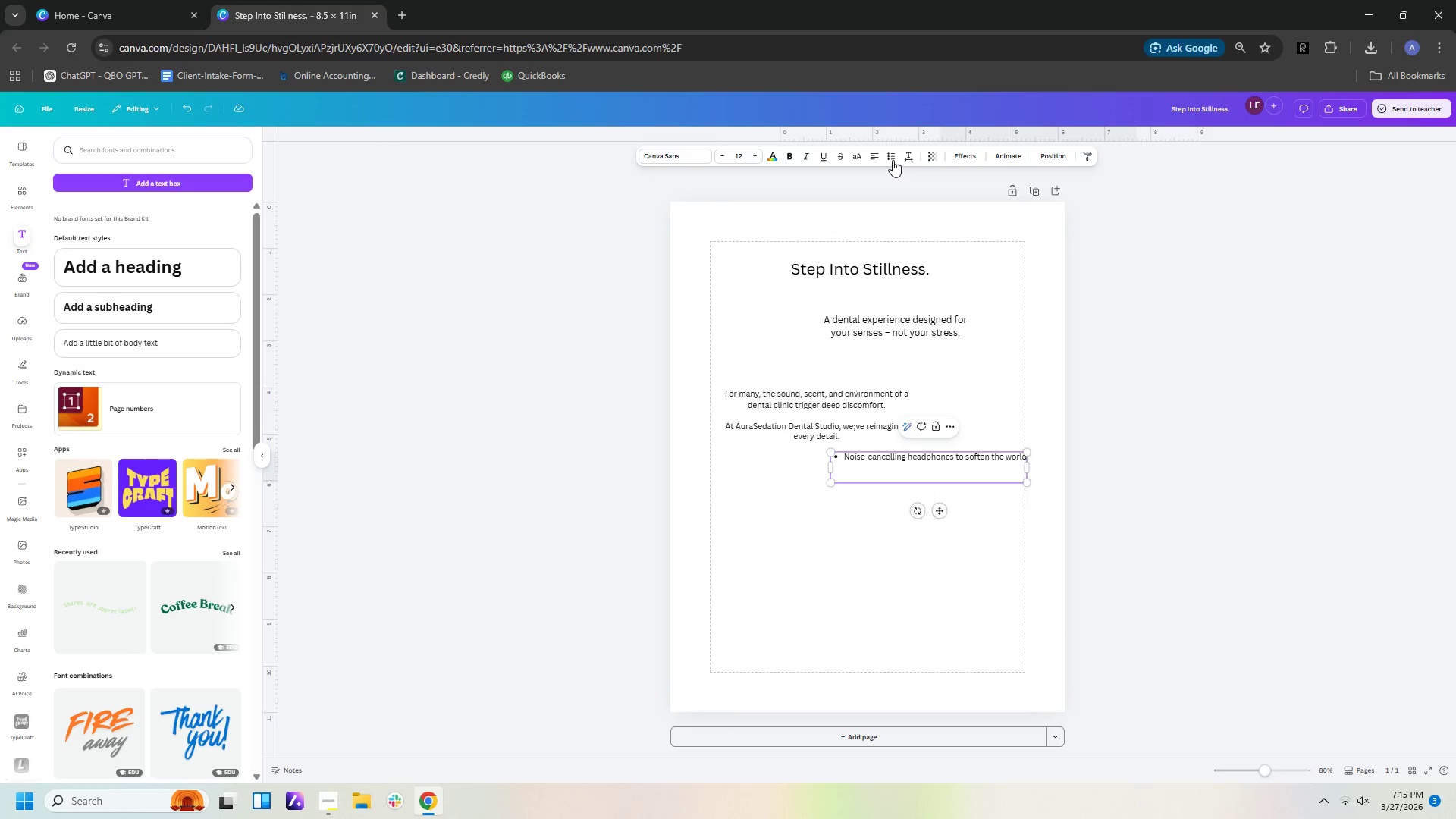 
double_click([893, 158])
 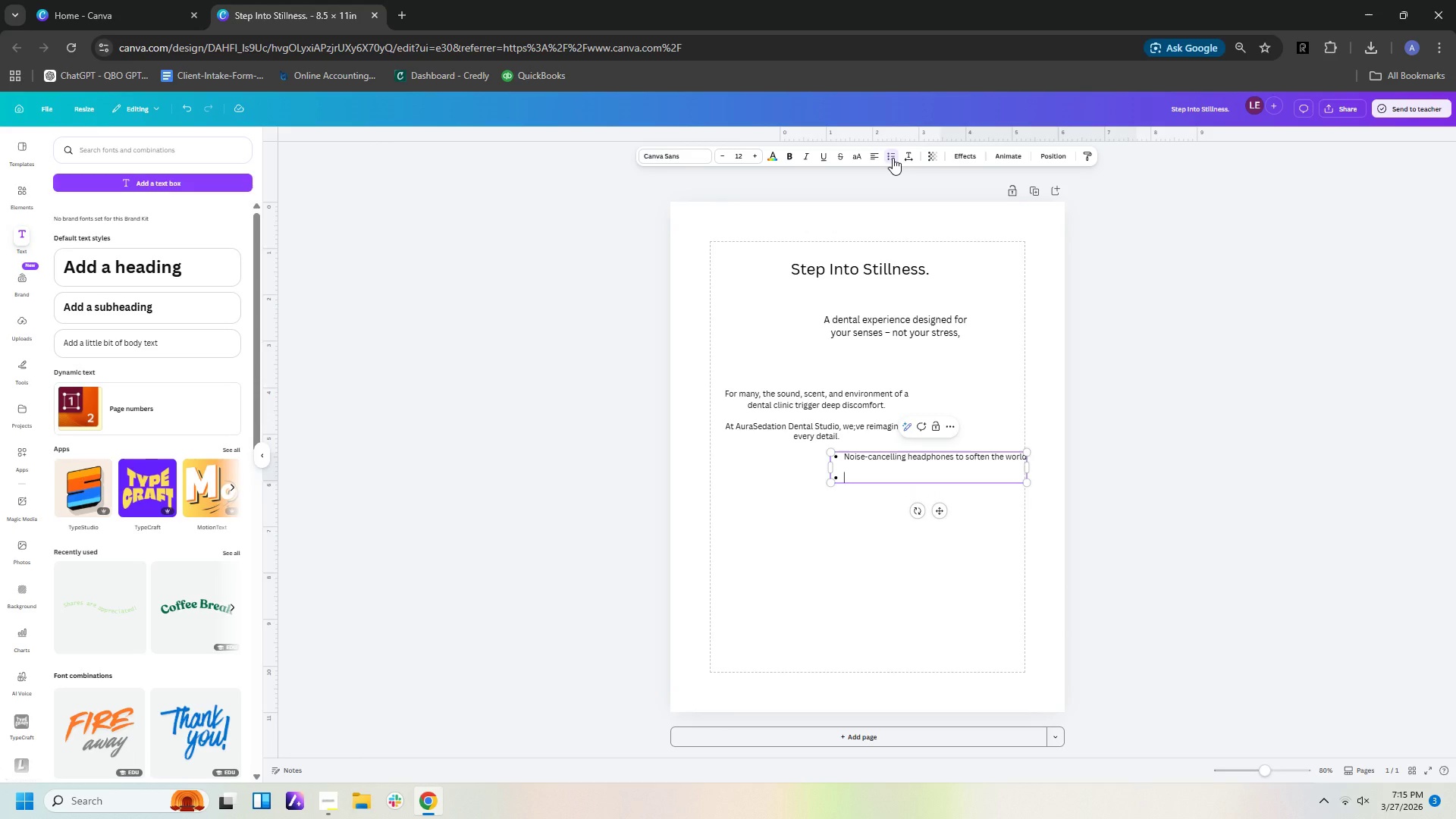 
type(Personalized aromatheraphy )
key(Backspace)
key(Backspace)
key(Backspace)
type(y to cause)
key(Backspace)
key(Backspace)
key(Backspace)
key(Backspace)
key(Backspace)
type(ease the nr)
key(Backspace)
type(ervous system)
 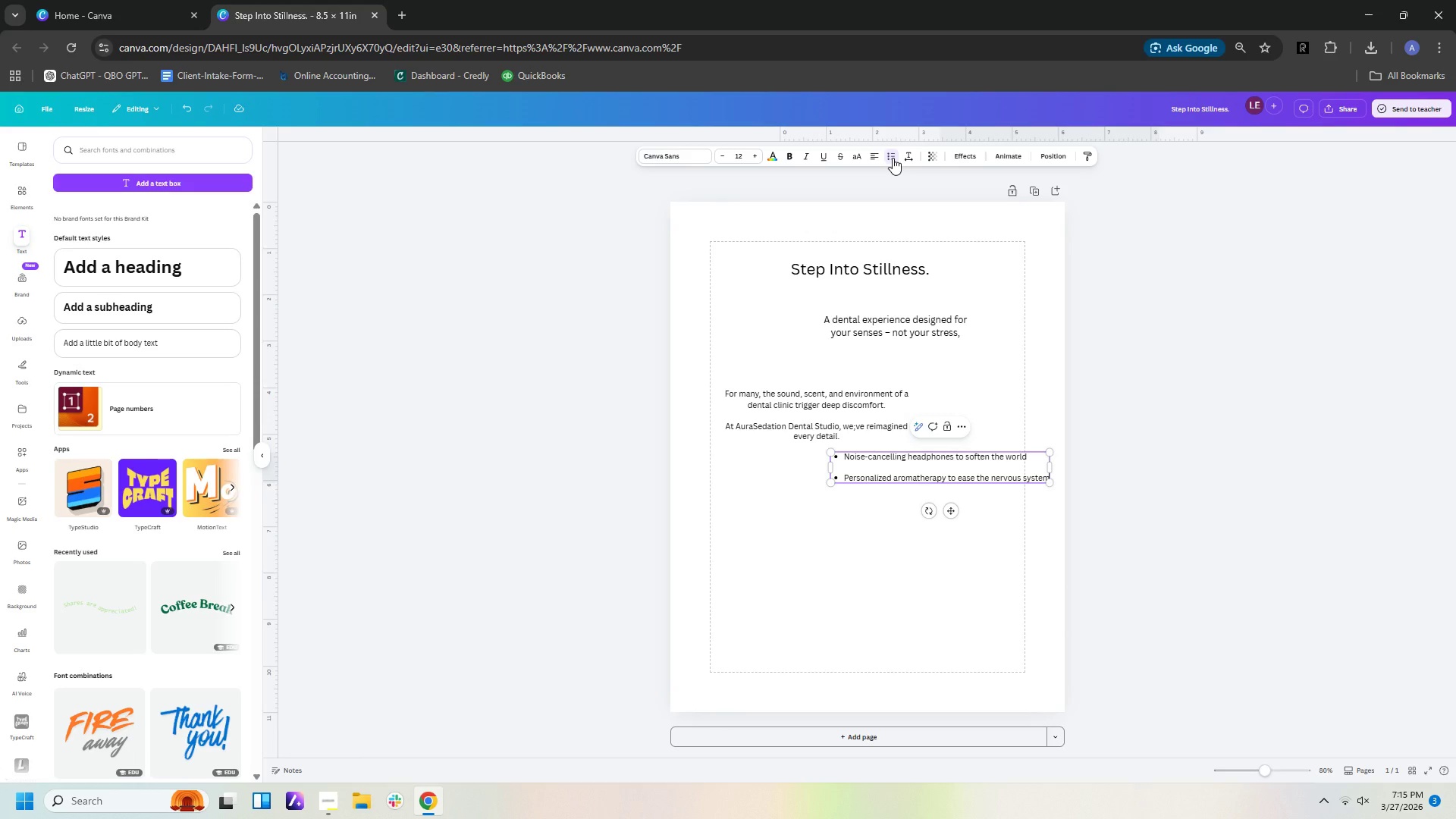 
key(Enter)
 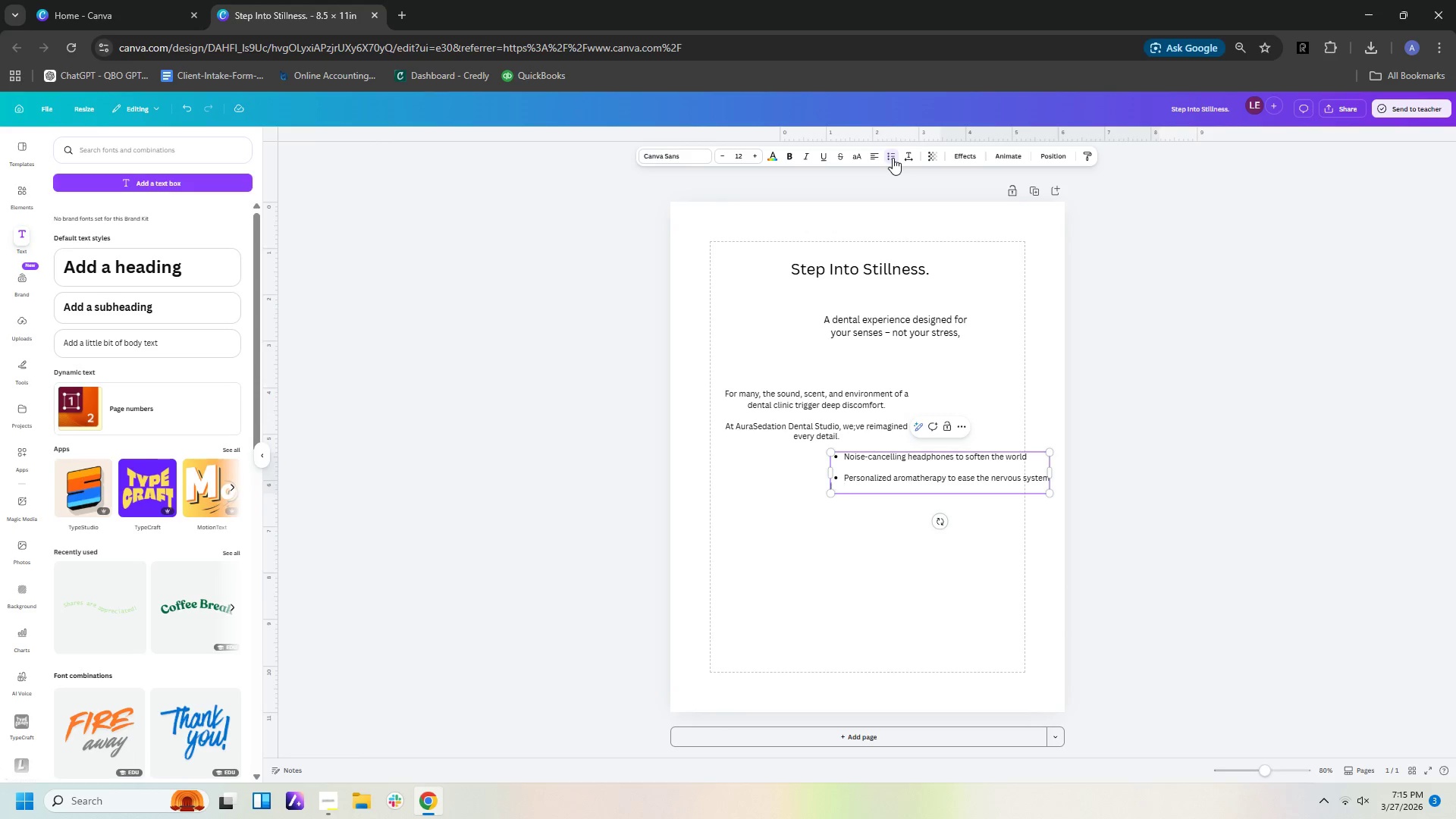 
key(Enter)
 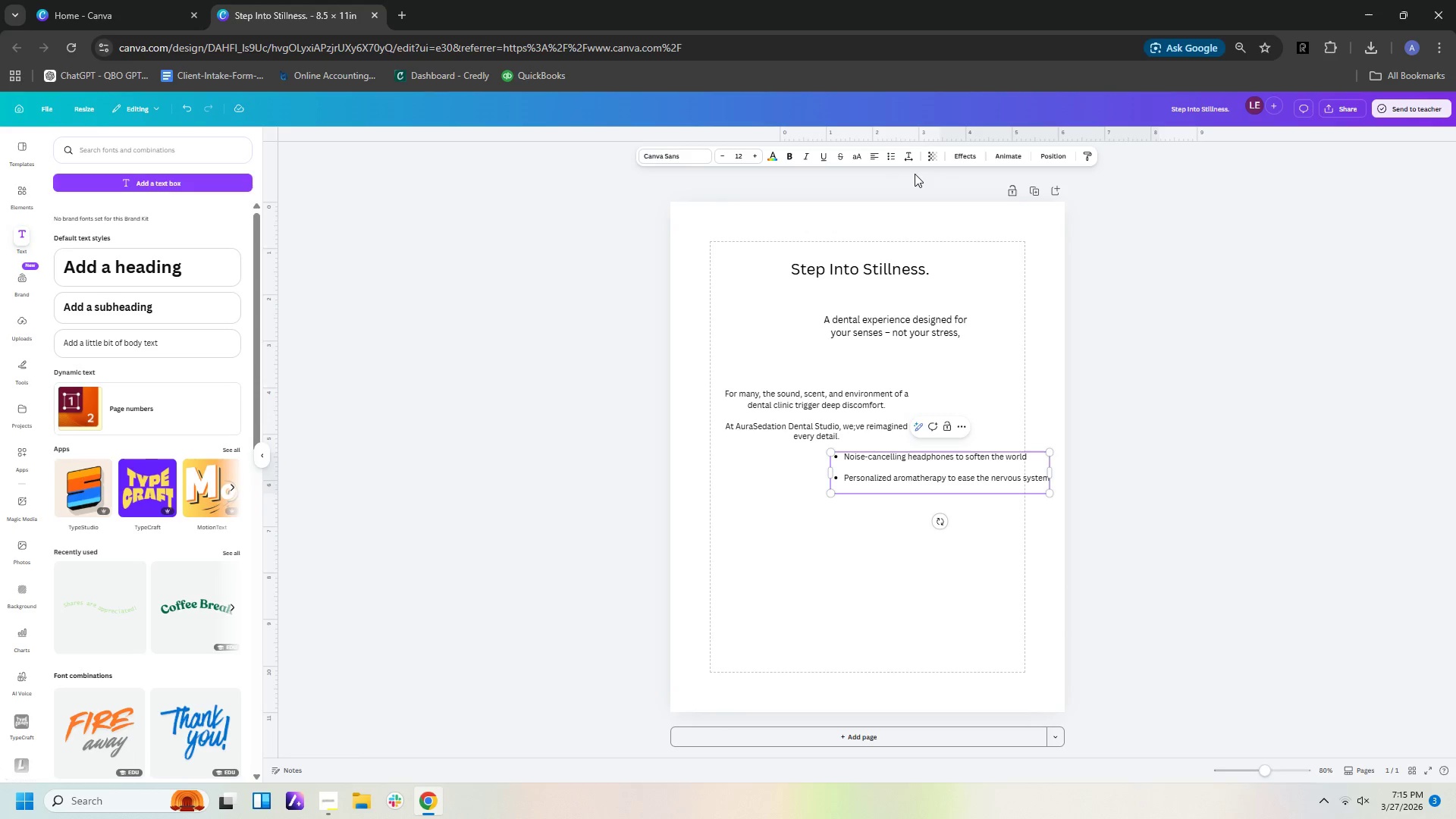 
left_click([890, 157])
 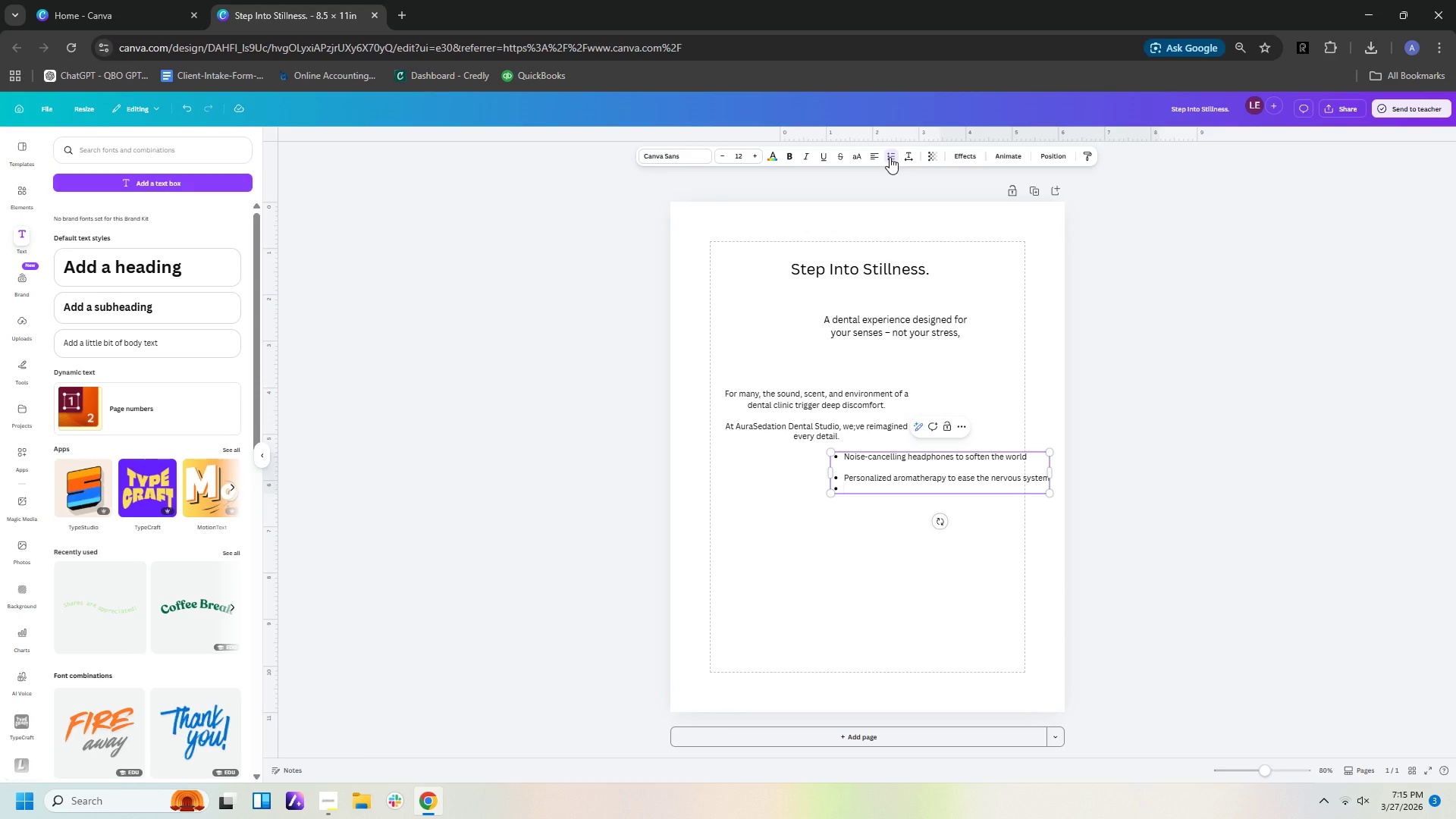 
key(Backspace)
 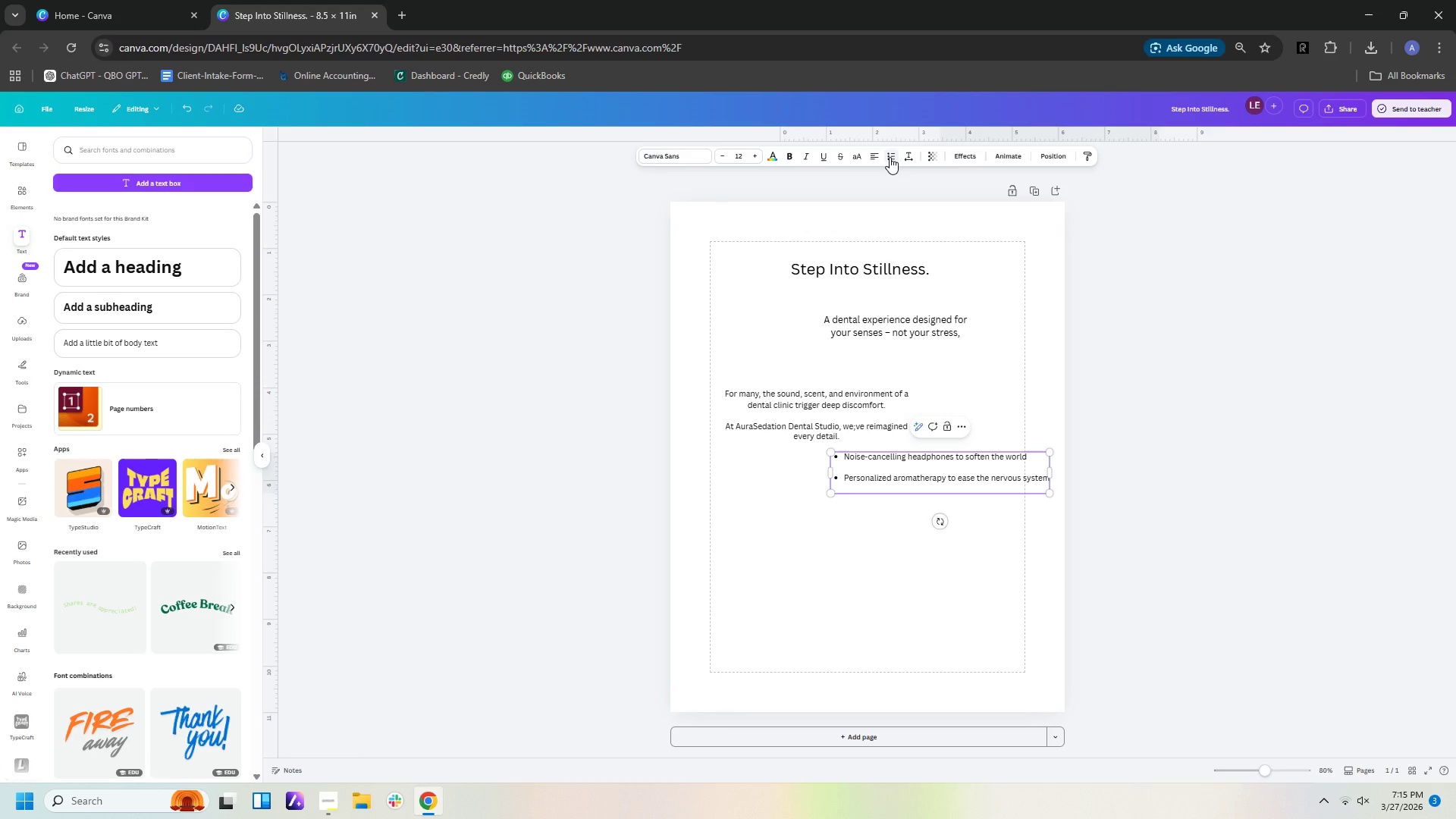 
key(Enter)
 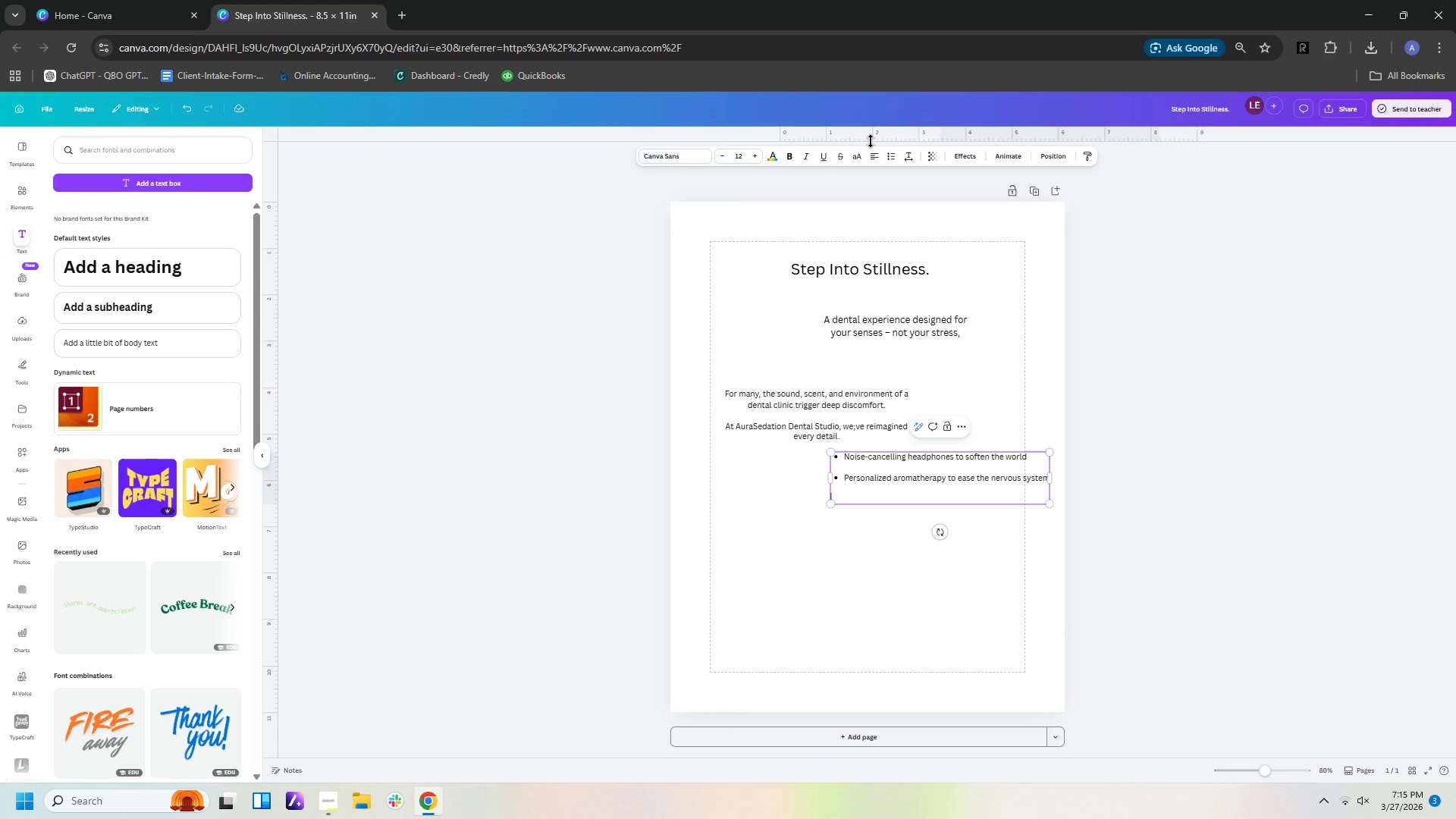 
left_click([886, 161])
 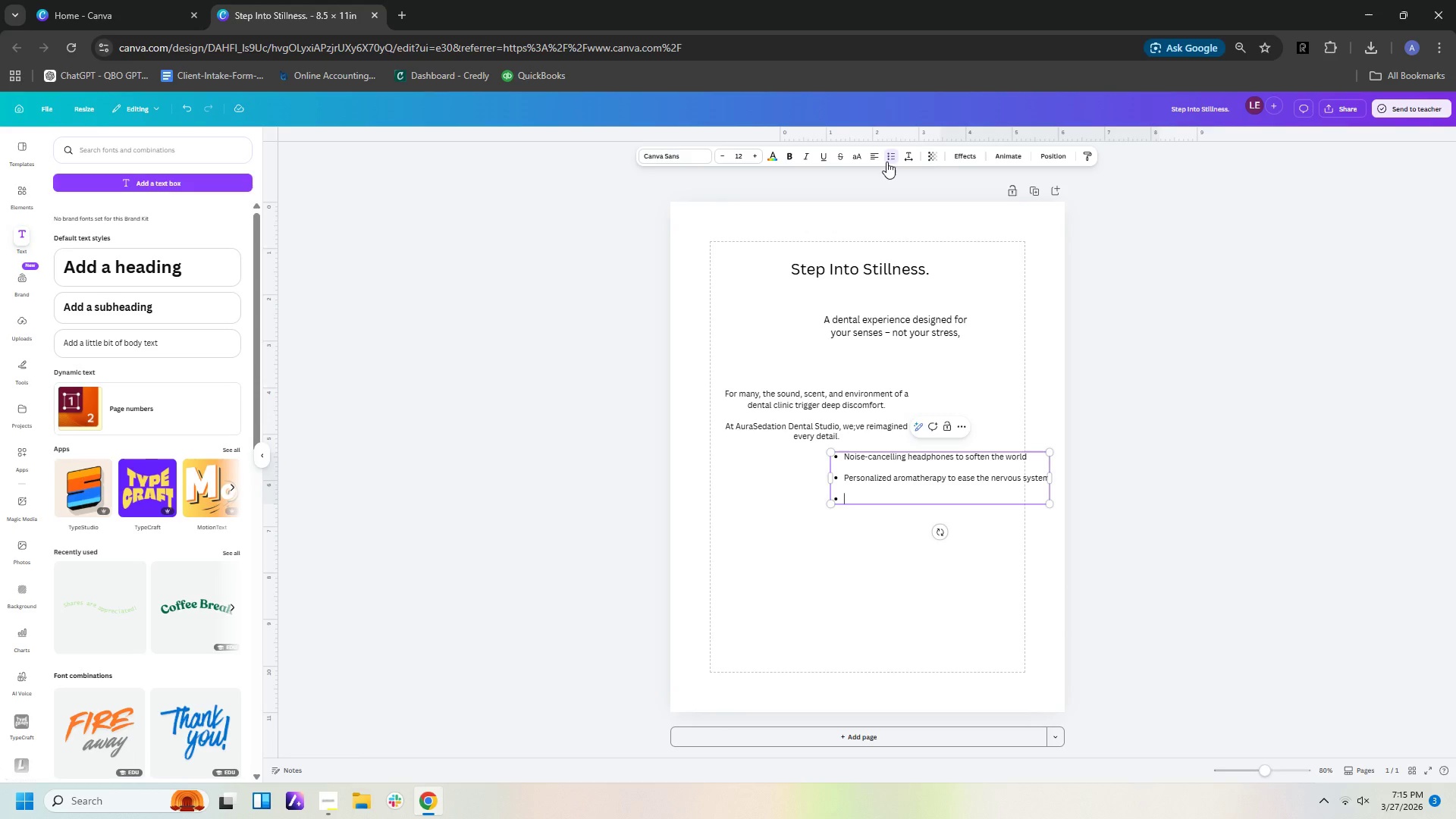 
type(Weighr)
key(Backspace)
type(ted blankets and cua)
key(Backspace)
type(rated )
 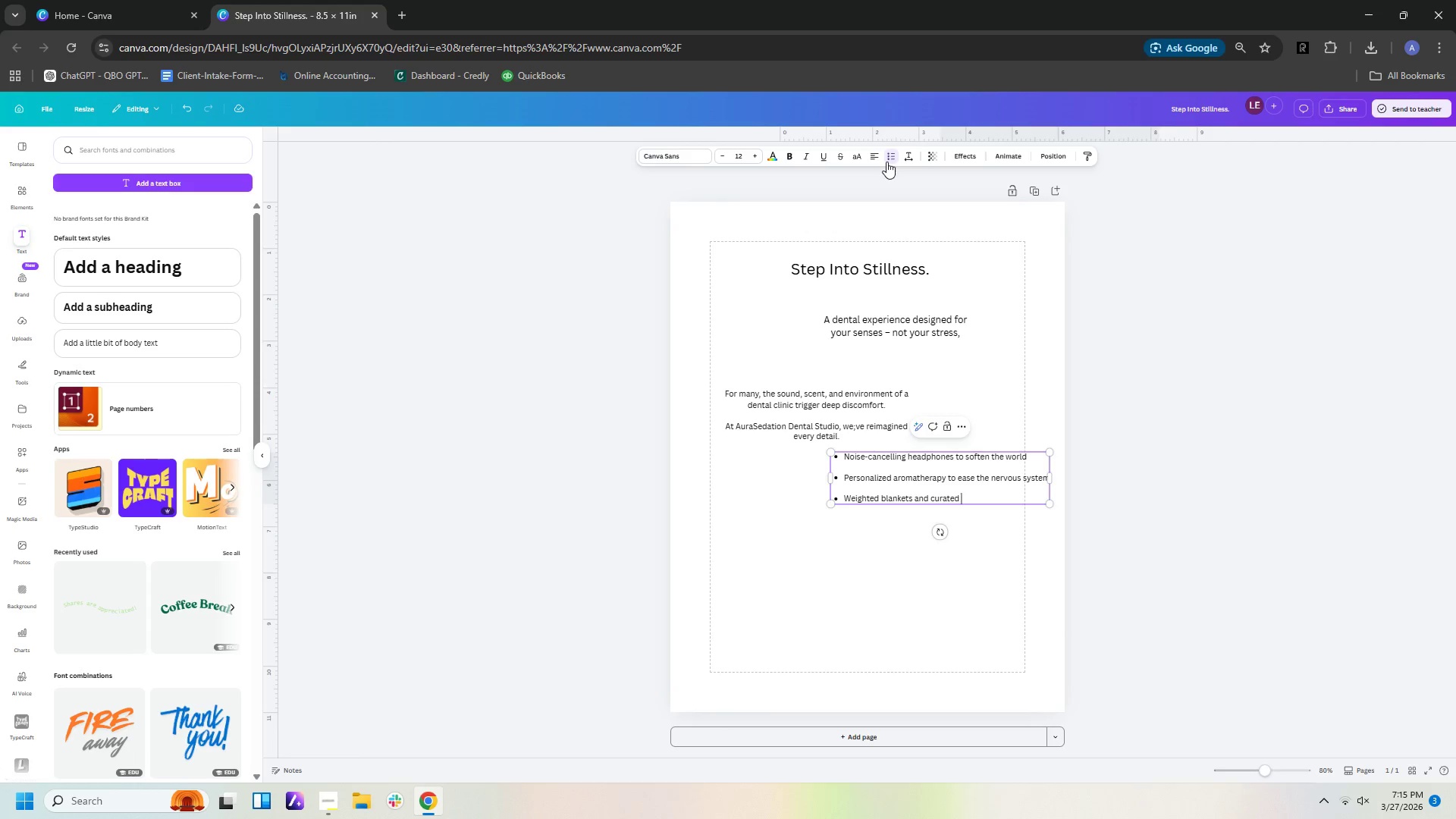 
type(lighting for full )
key(Backspace)
type(-bpdy)
key(Backspace)
key(Backspace)
key(Backspace)
type(oy)
key(Backspace)
type(dy calm)
 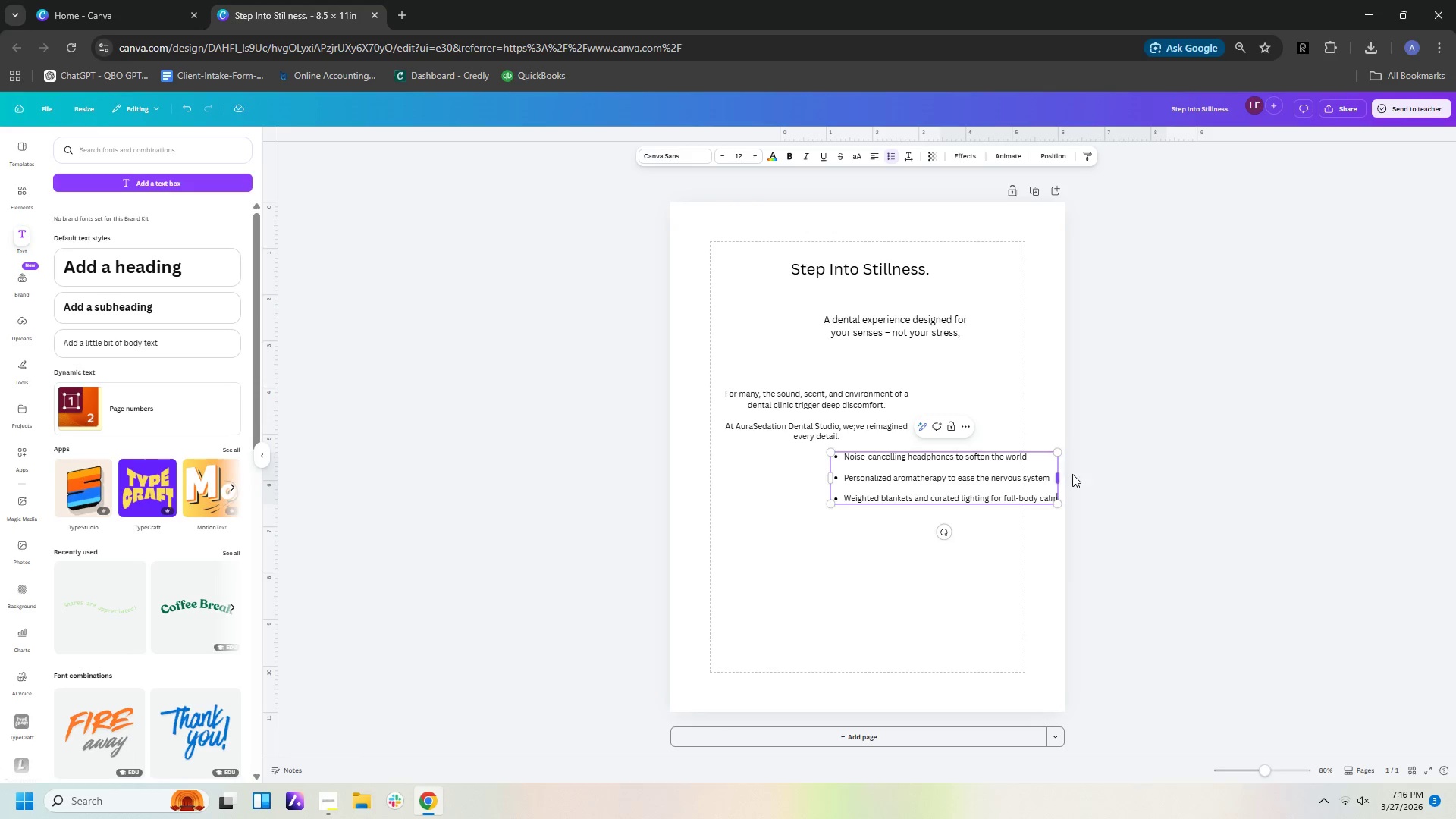 
left_click_drag(start_coordinate=[1061, 480], to_coordinate=[990, 501])
 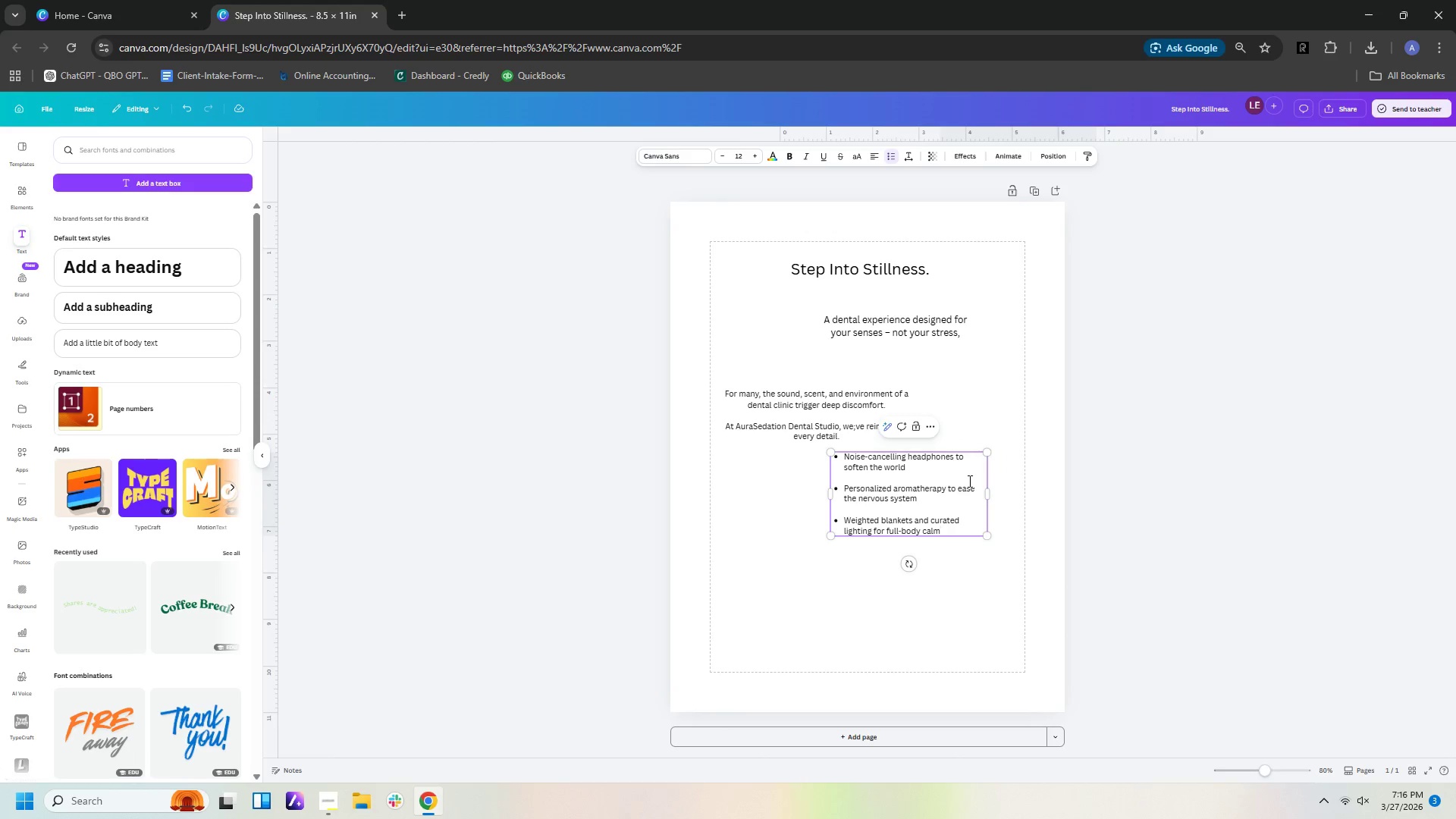 
left_click_drag(start_coordinate=[968, 481], to_coordinate=[935, 494])
 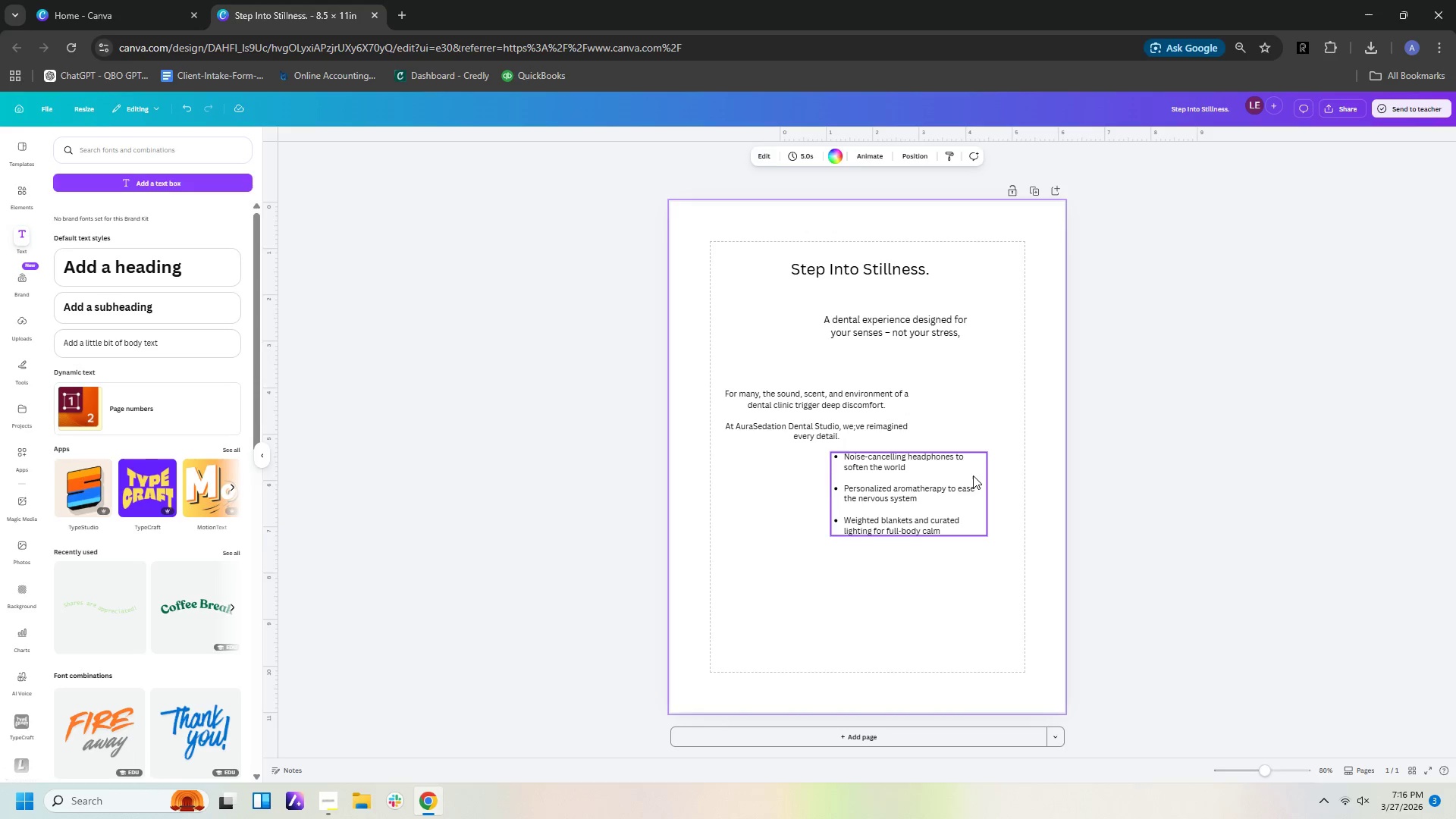 
left_click_drag(start_coordinate=[973, 474], to_coordinate=[896, 483])
 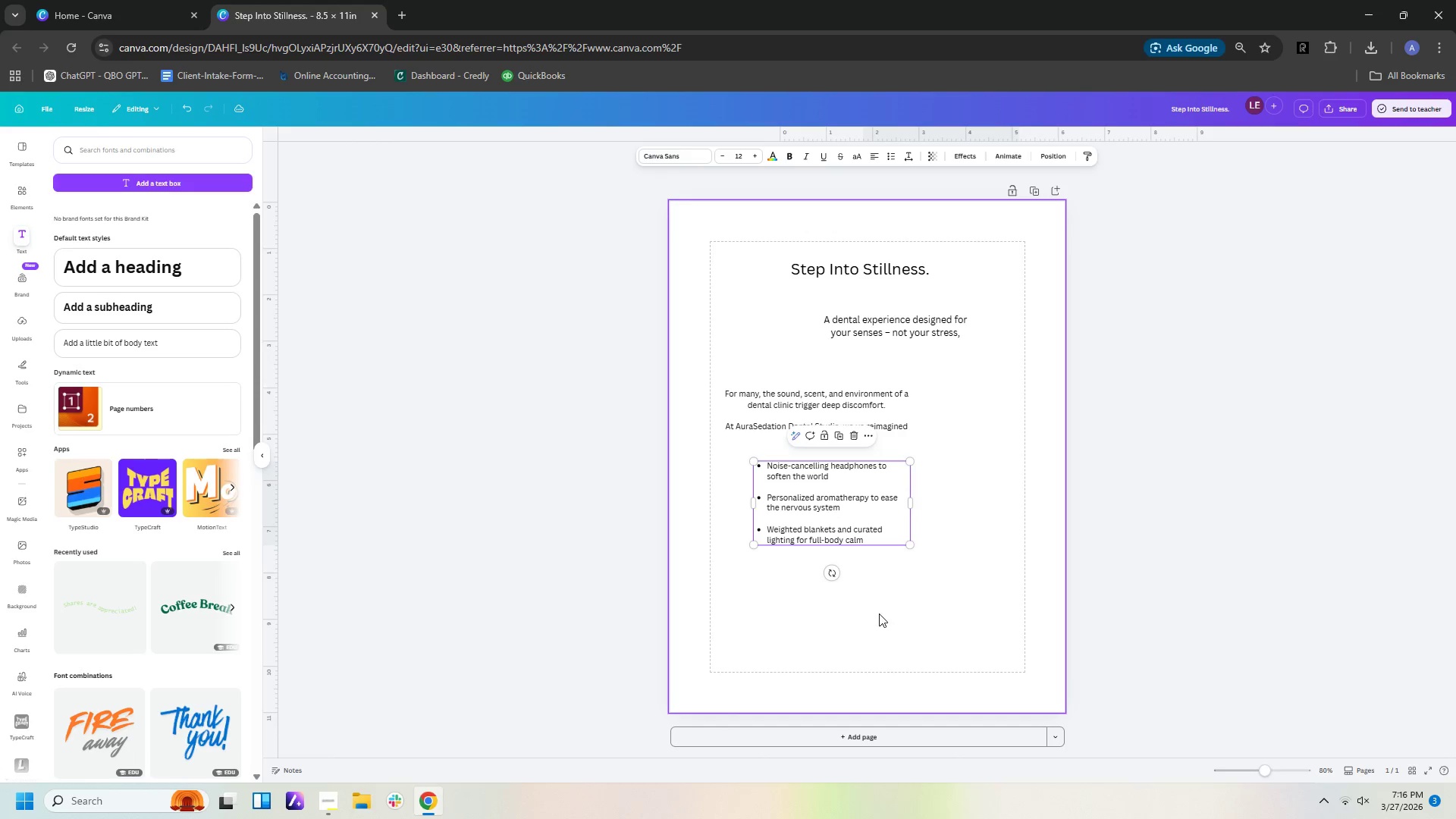 
left_click([879, 613])
 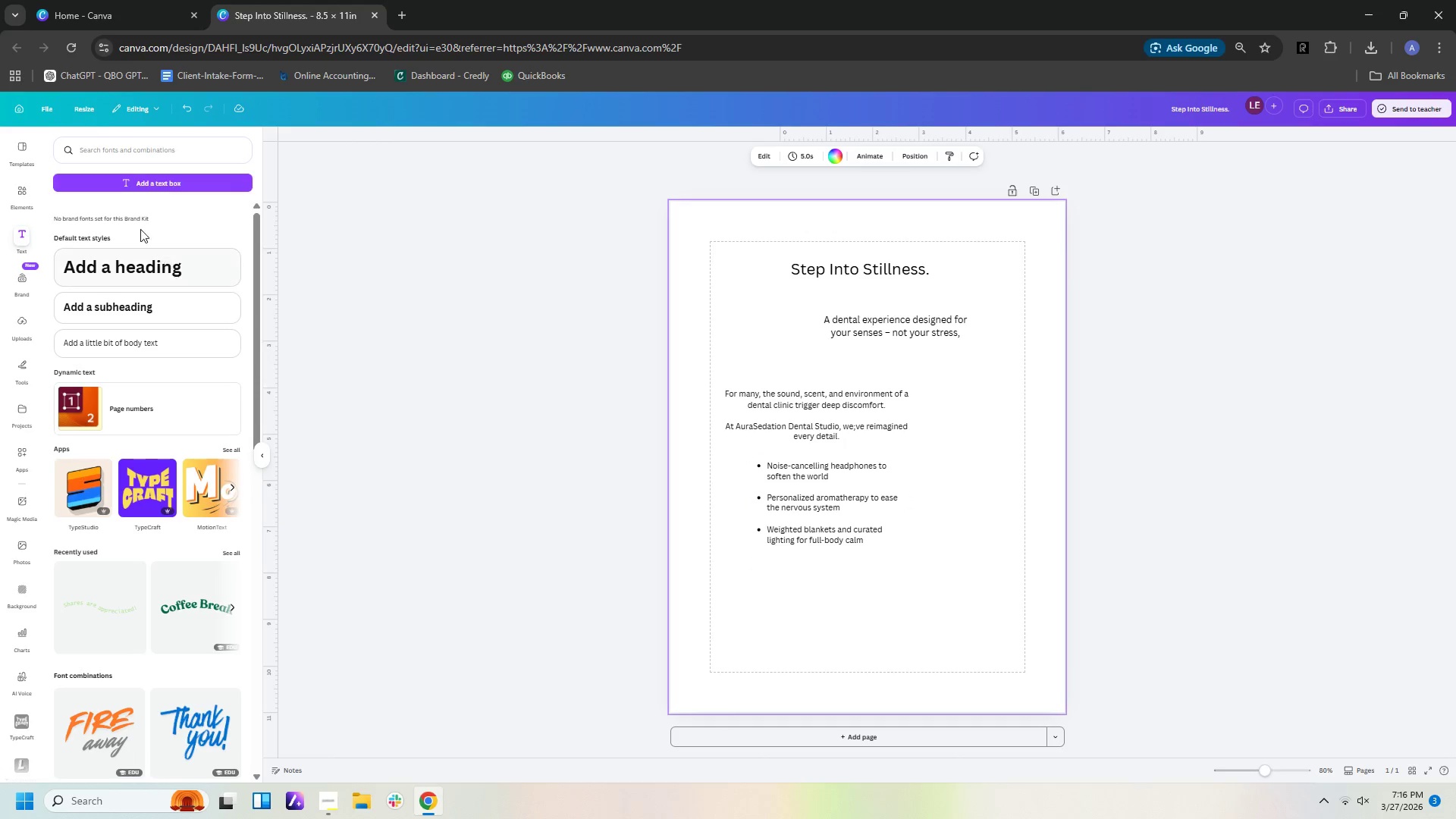 
left_click([132, 188])
 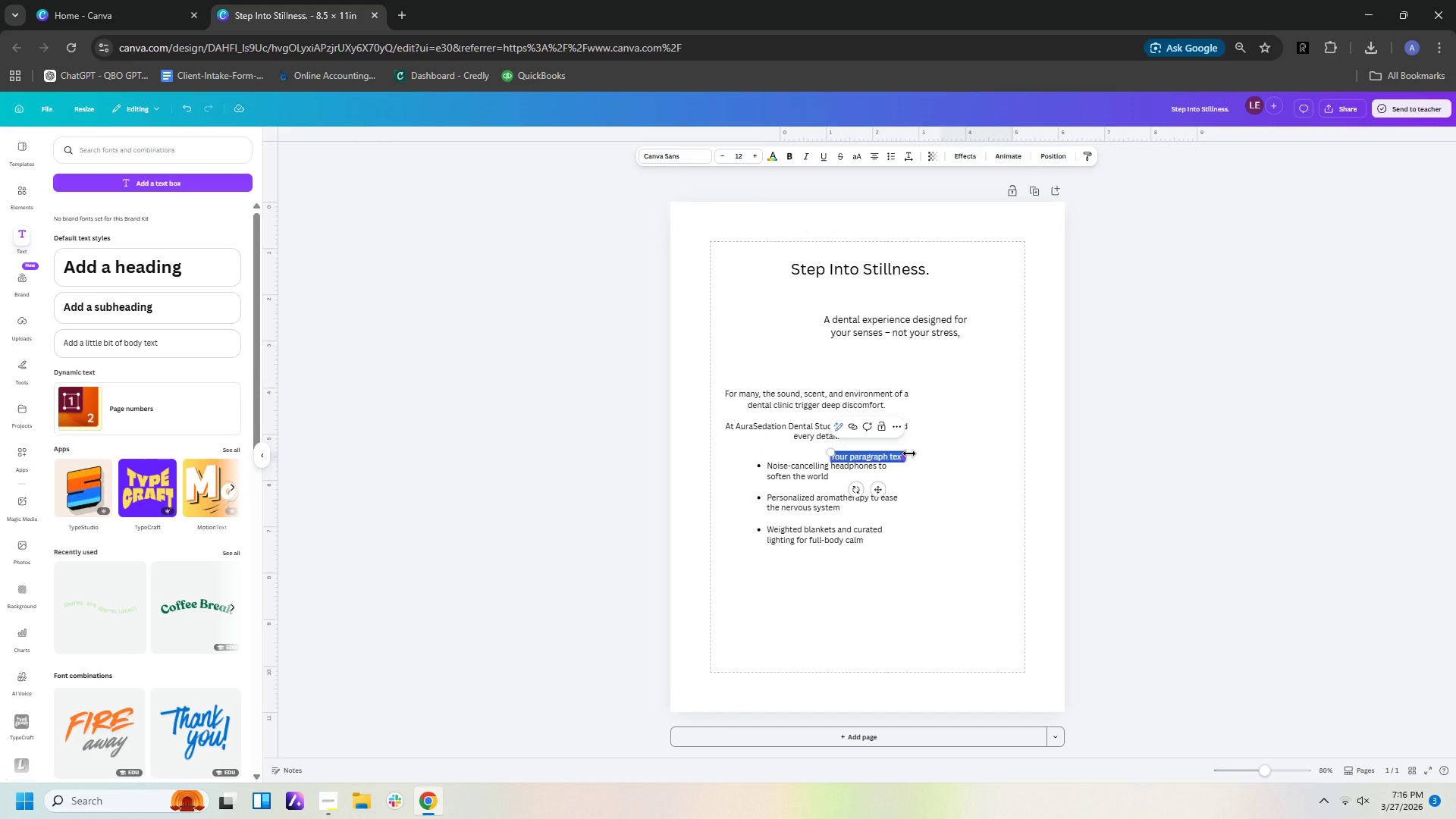 
type(This is noy)
key(Backspace)
type(t a clinici.)
 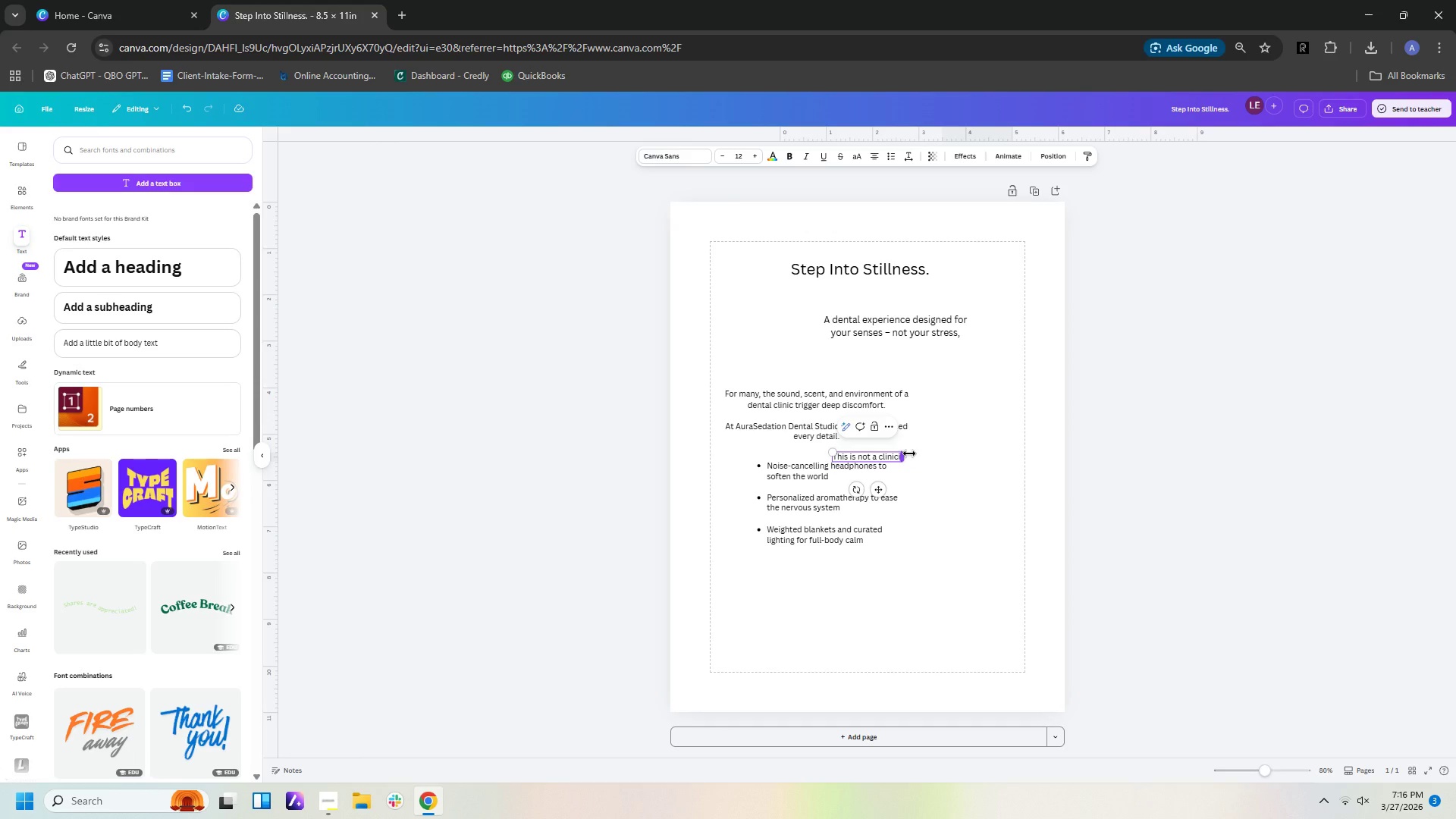 
key(Enter)
 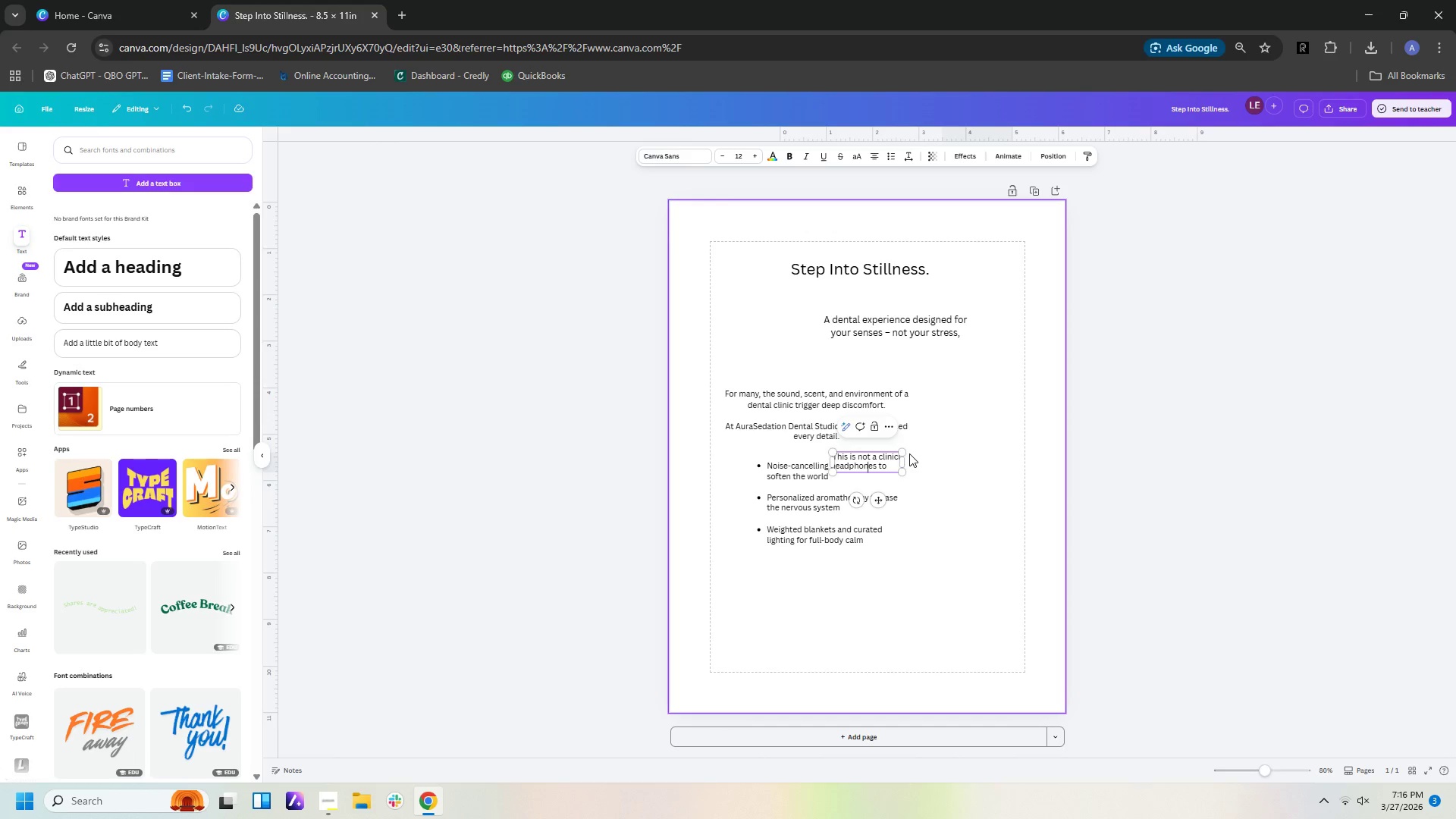 
left_click([1022, 563])
 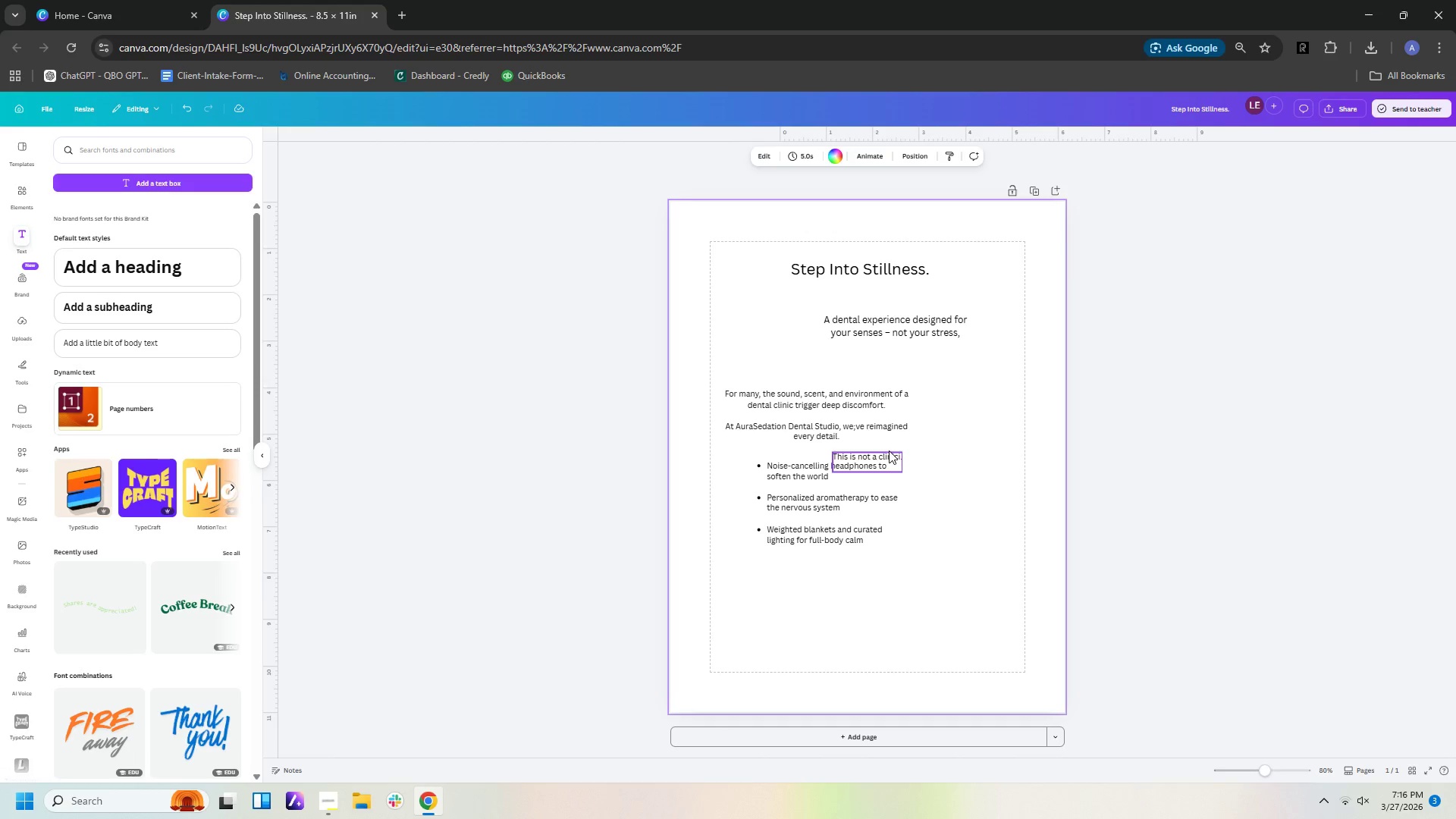 
left_click_drag(start_coordinate=[889, 450], to_coordinate=[879, 615])
 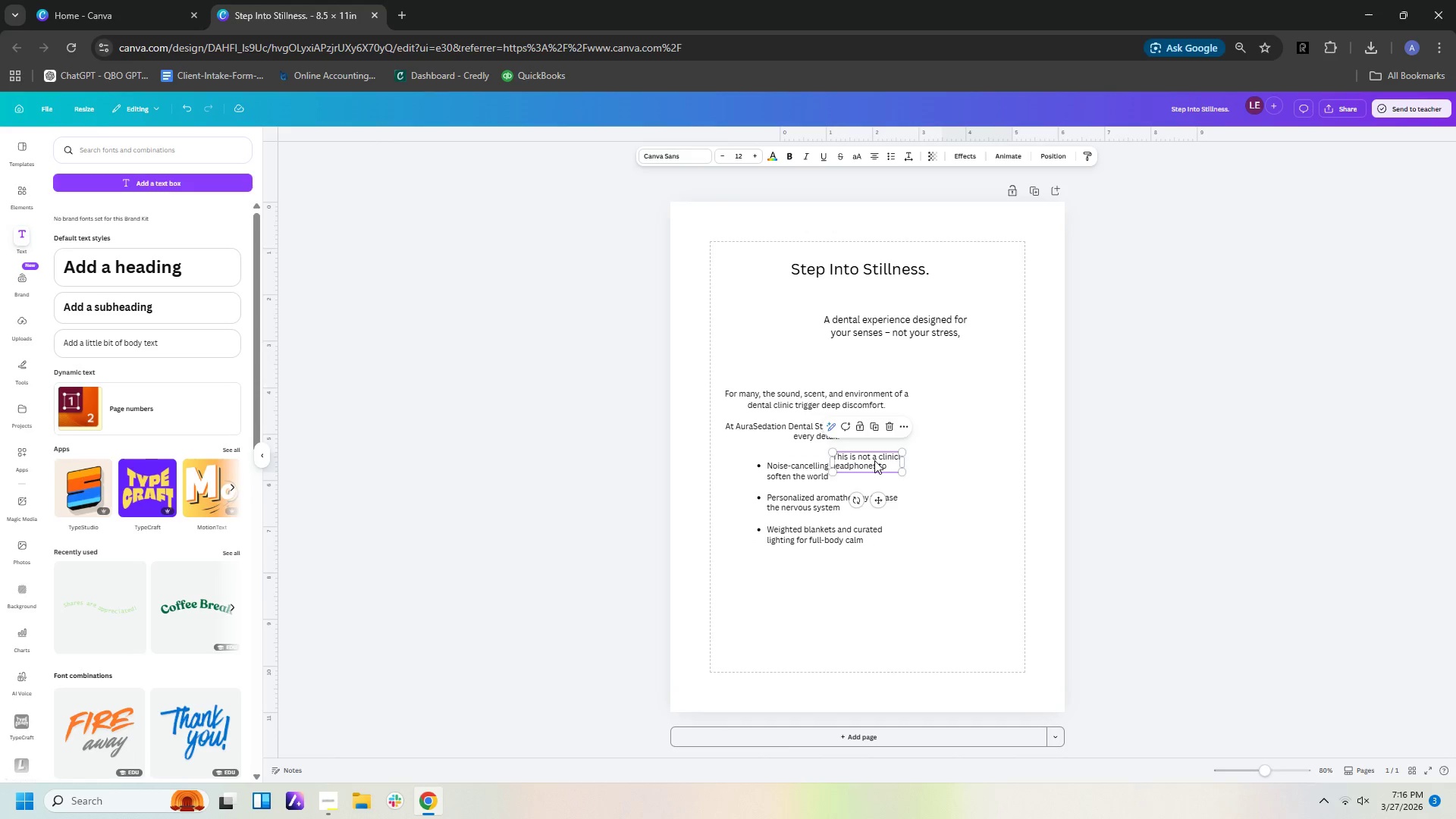 
left_click_drag(start_coordinate=[874, 460], to_coordinate=[812, 639])
 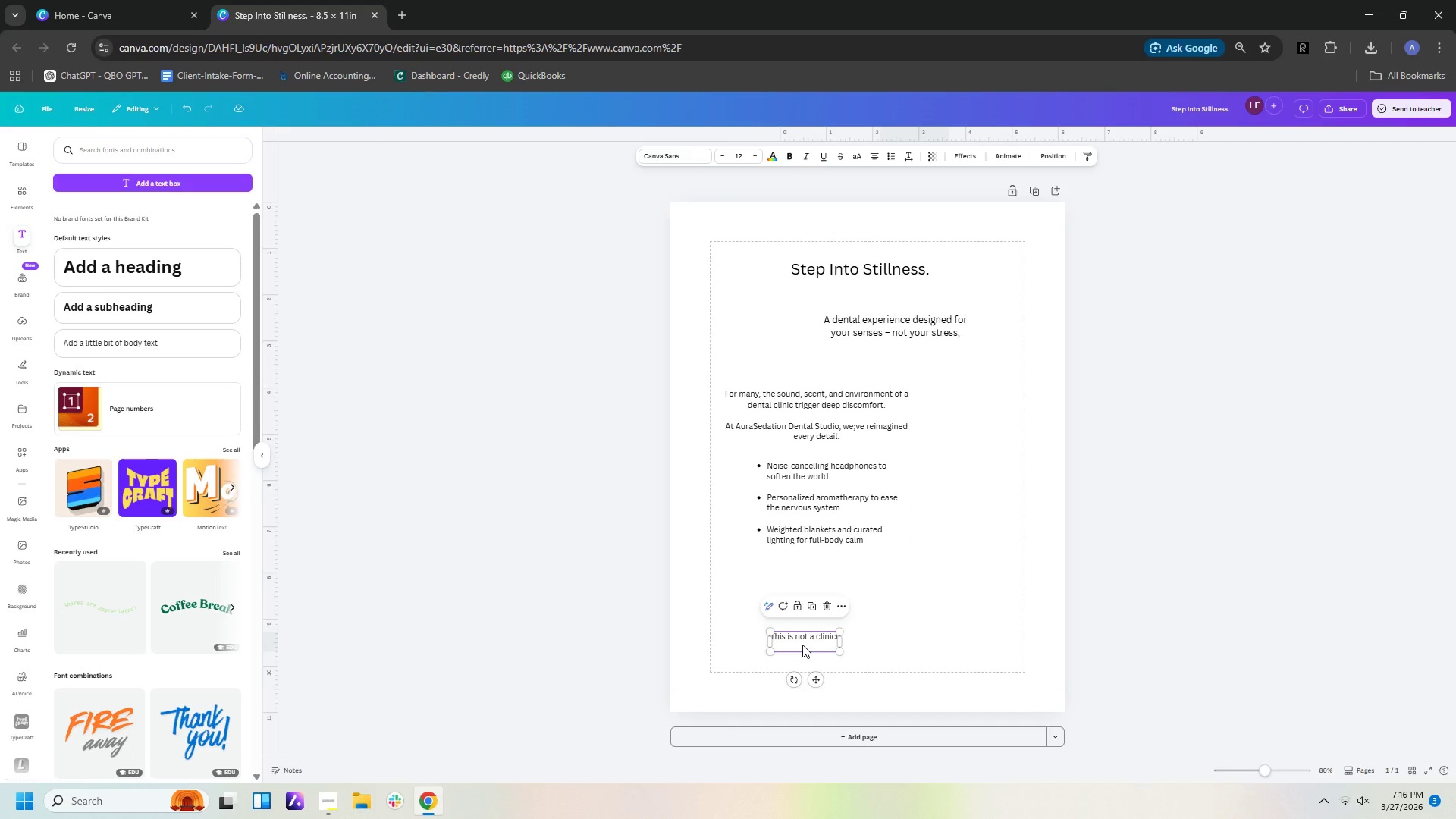 
left_click([802, 645])
 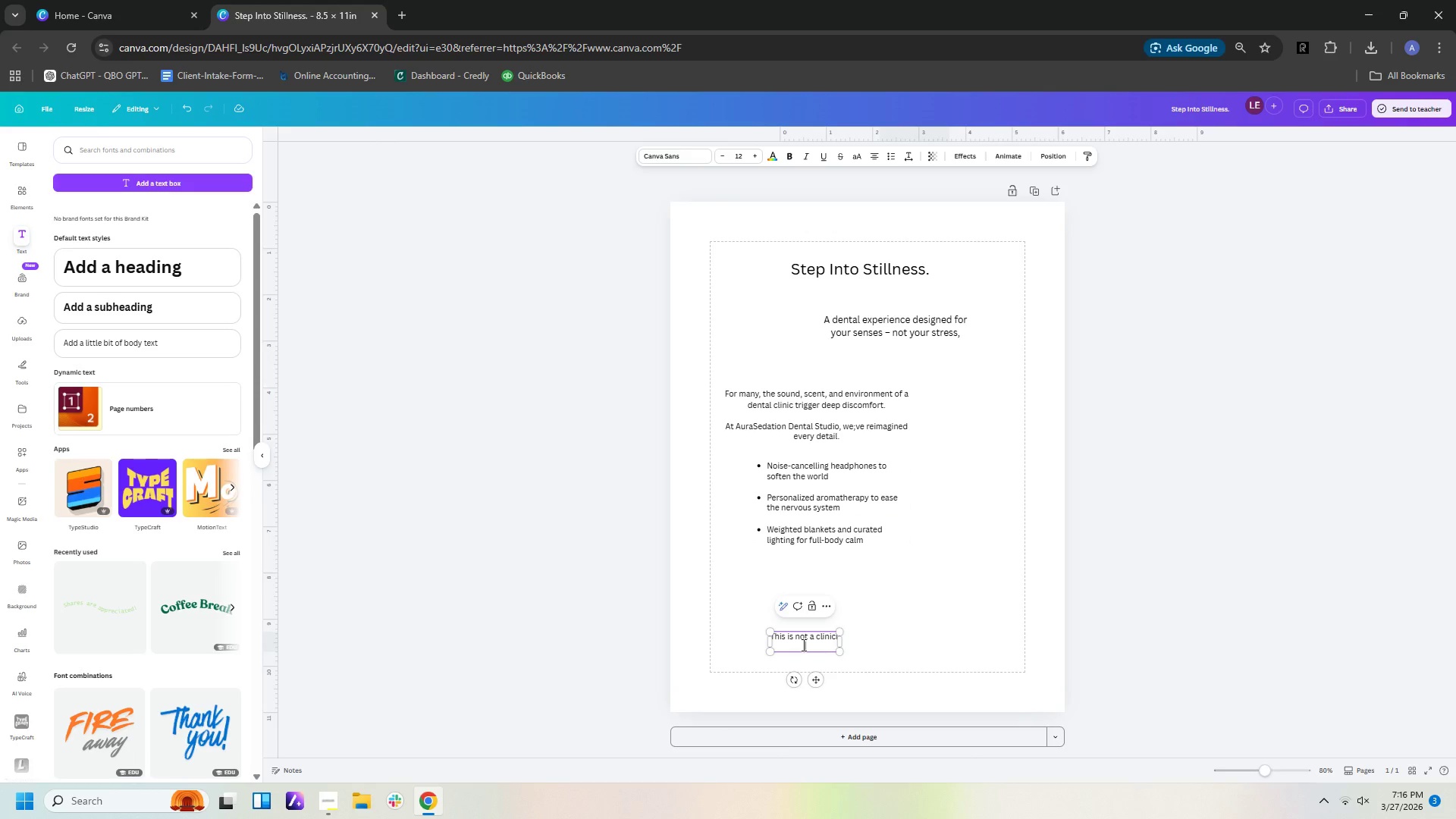 
type(This is your space to exg)
key(Backspace)
type(hale.)
 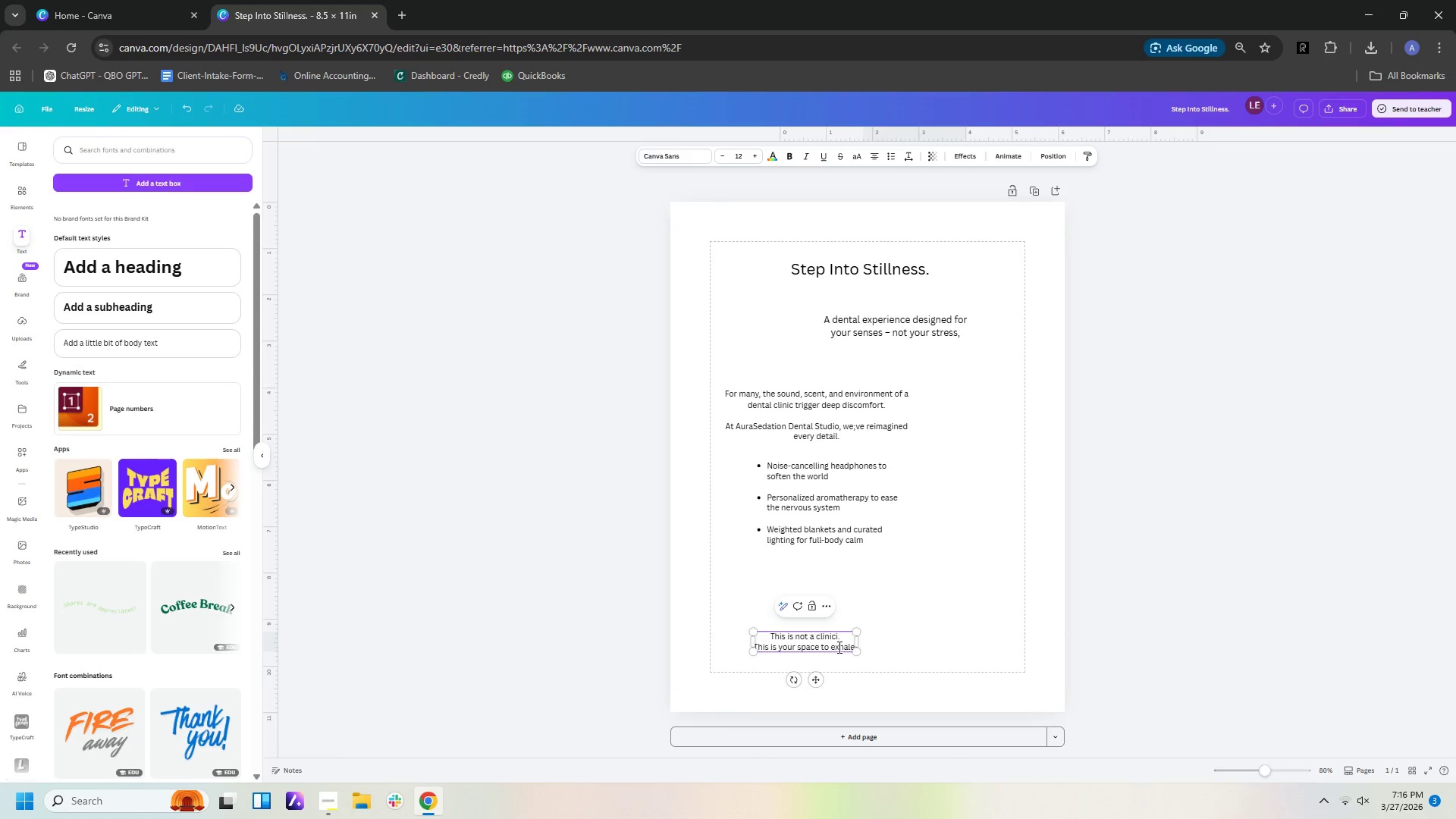 
left_click([845, 635])
 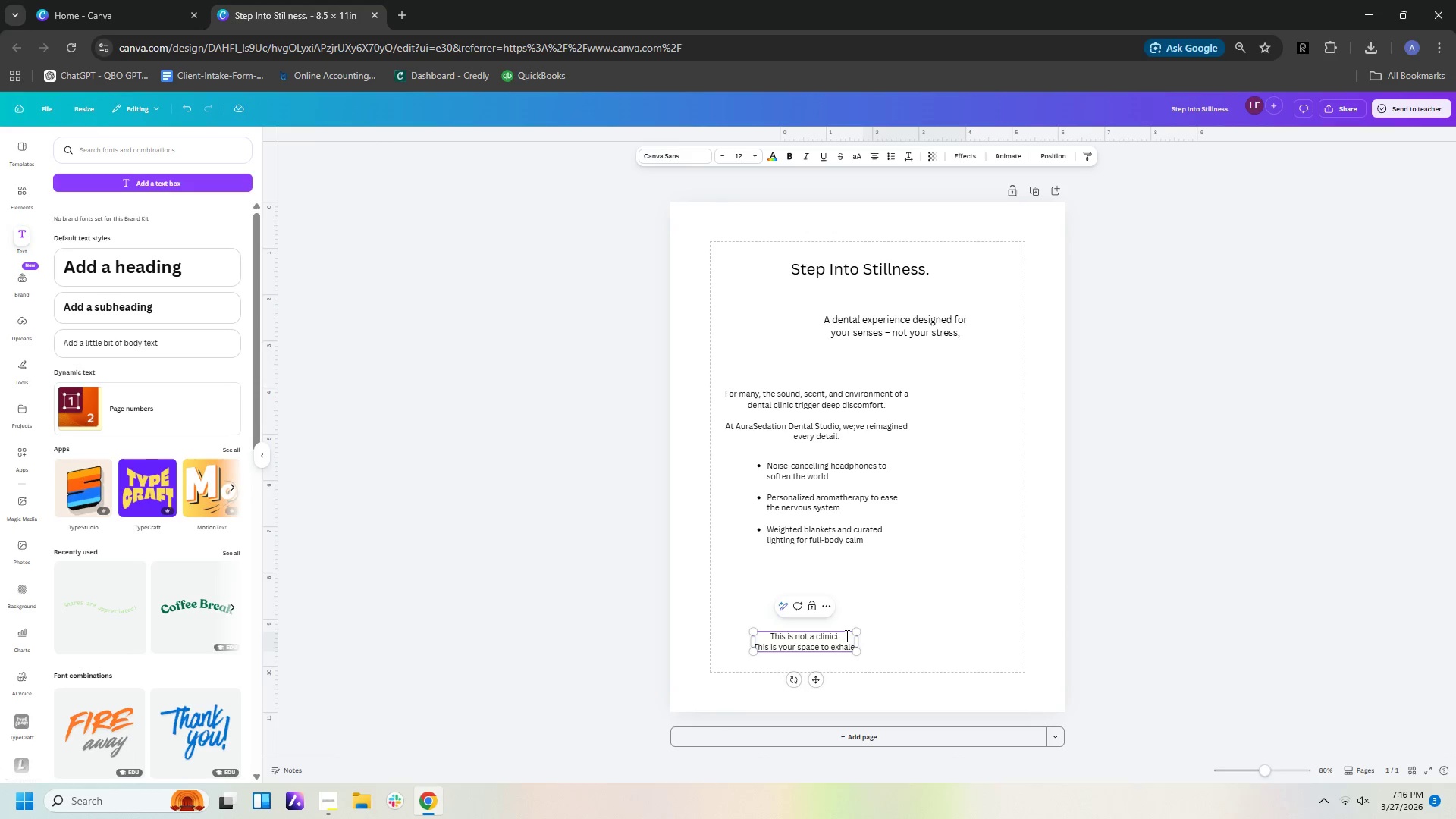 
key(Backspace)
 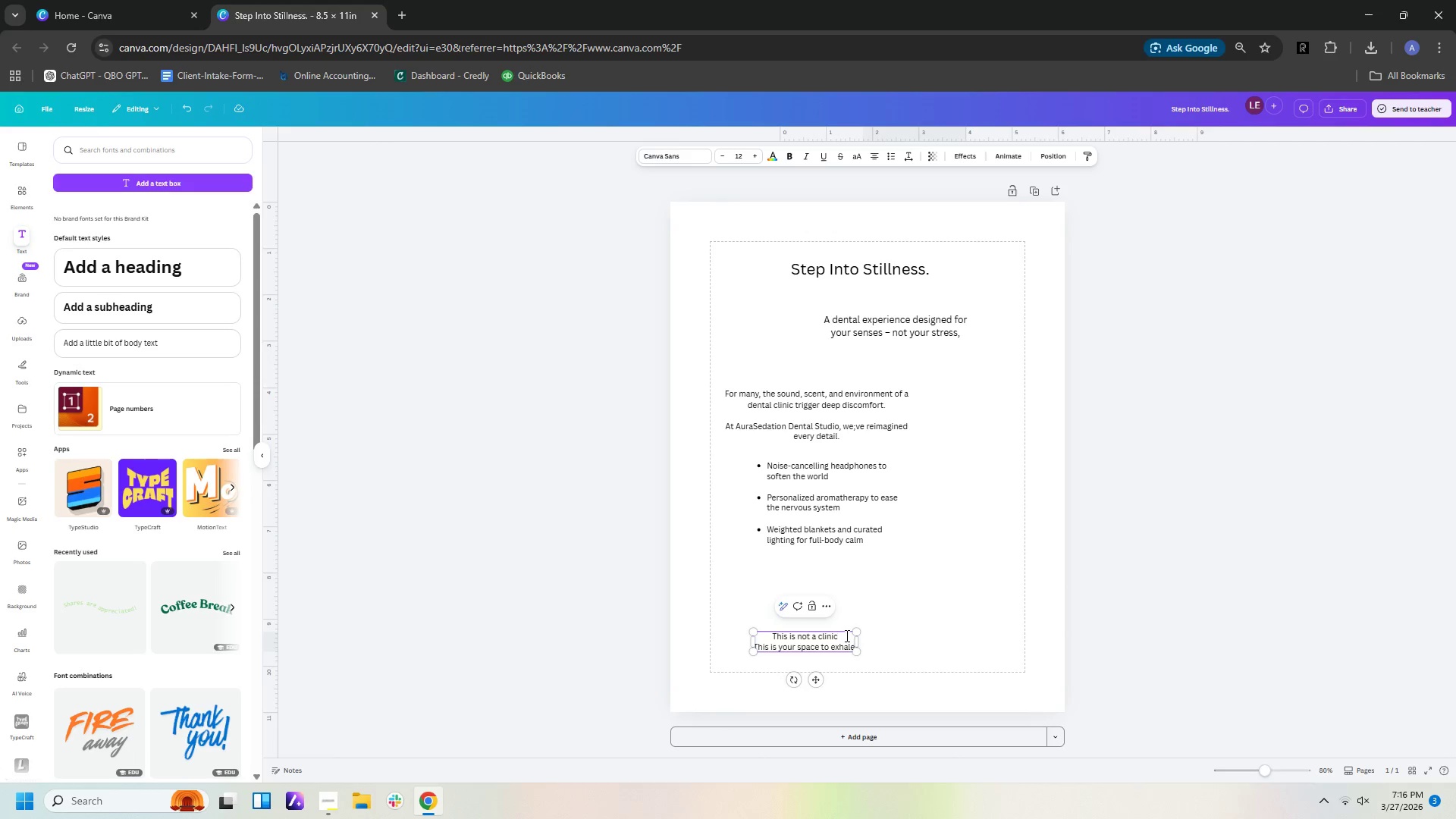 
key(Backspace)
 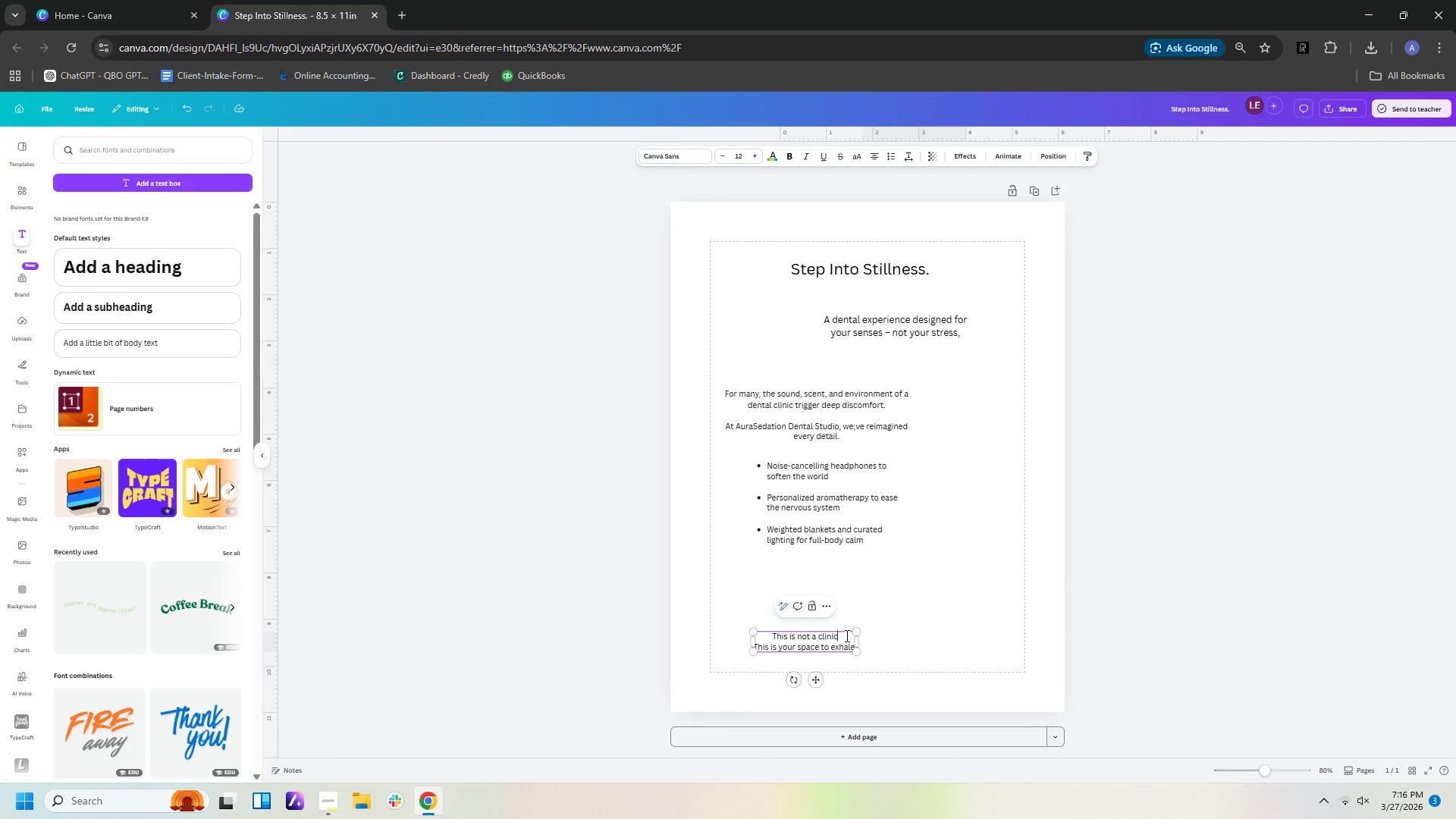 
key(Period)
 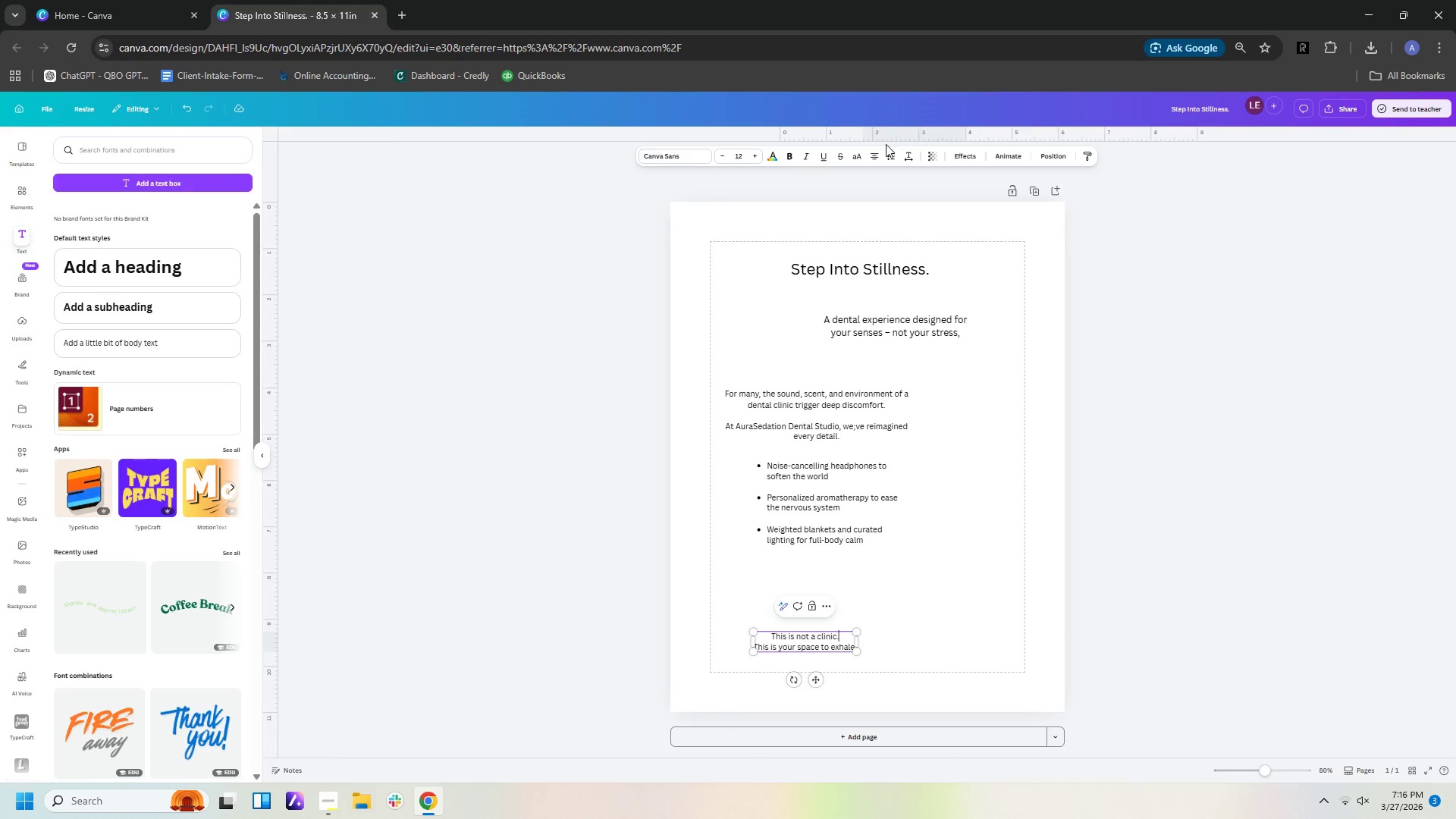 
left_click([874, 156])
 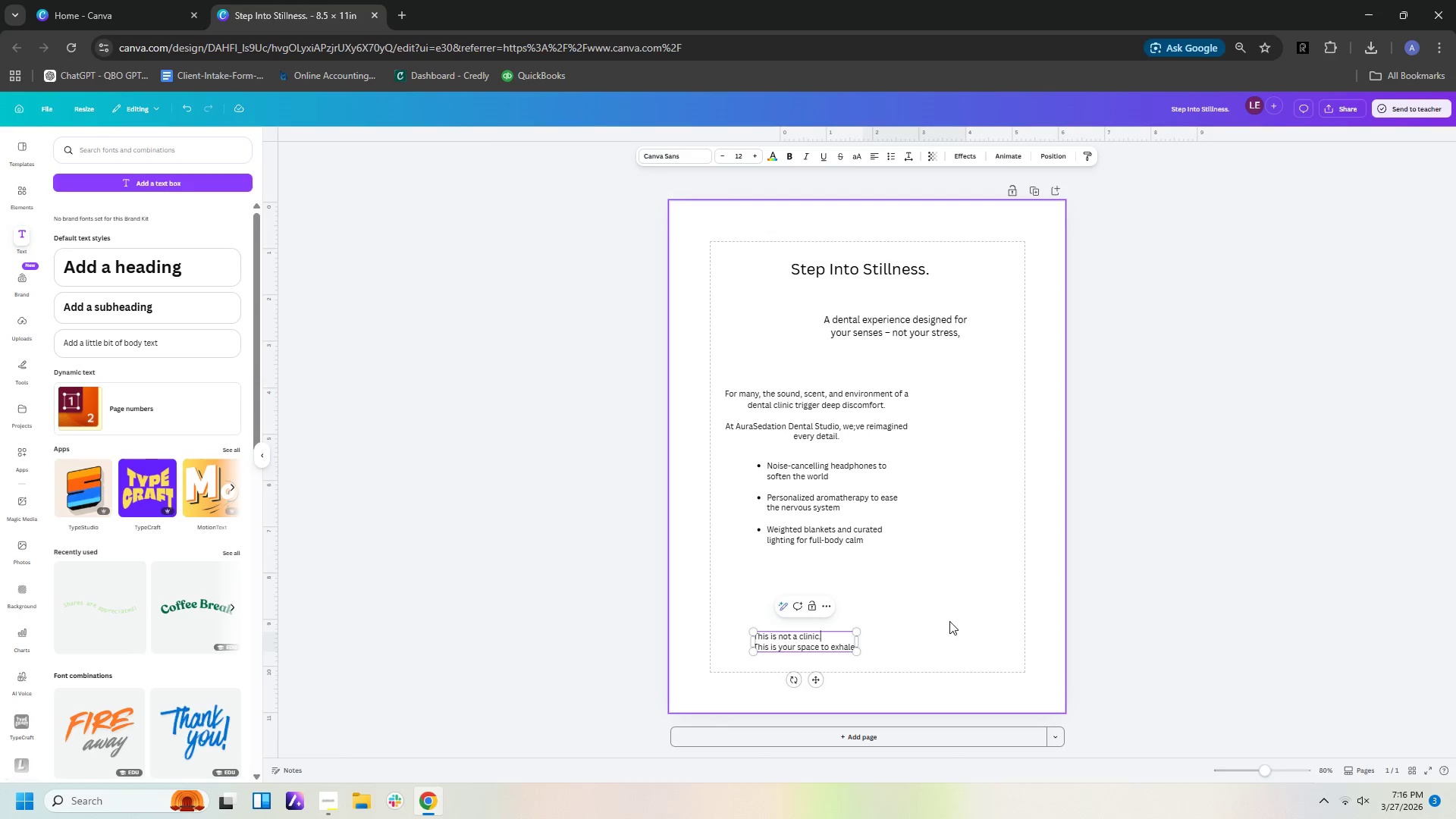 
left_click([940, 663])
 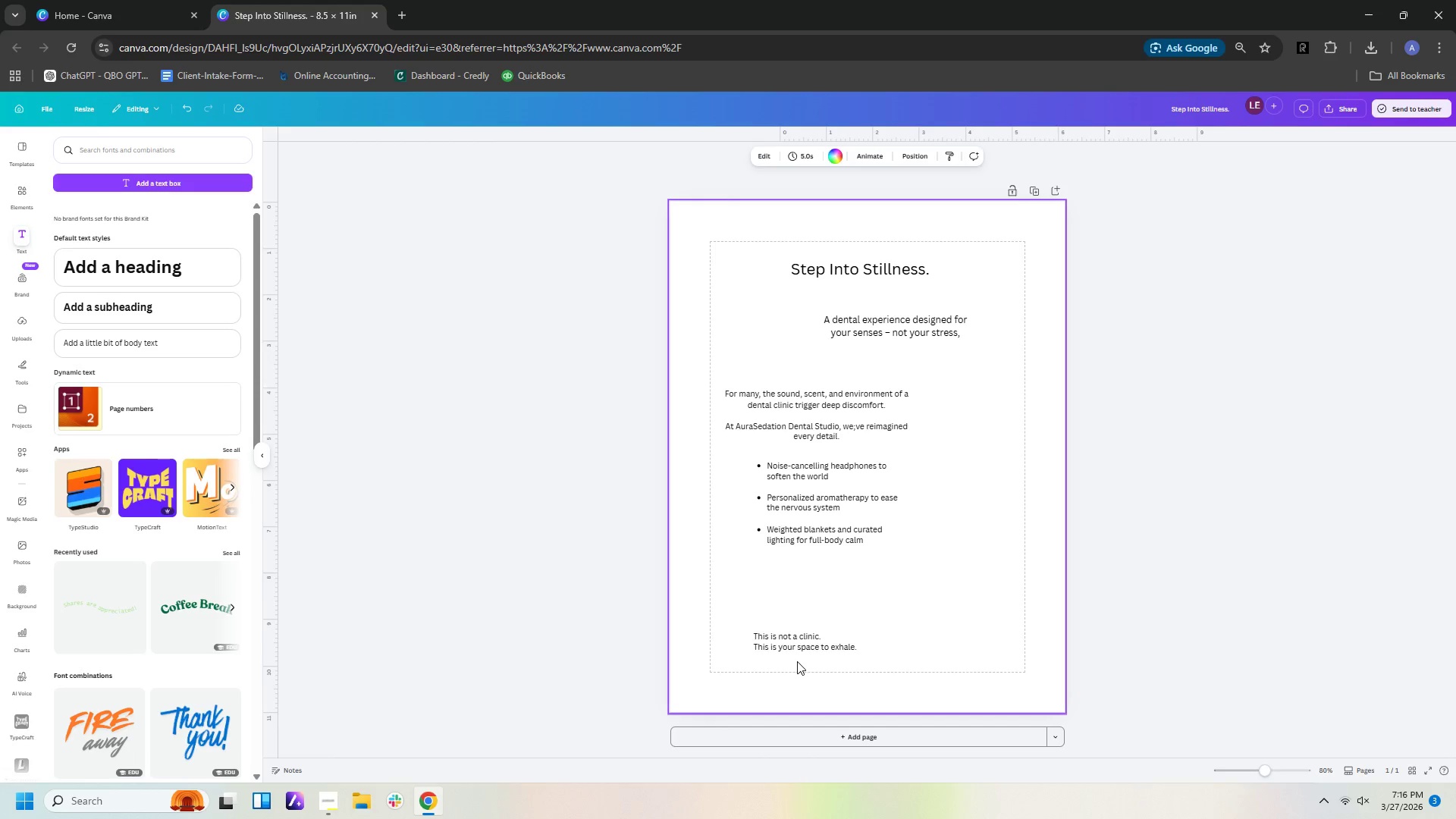 
left_click([789, 646])
 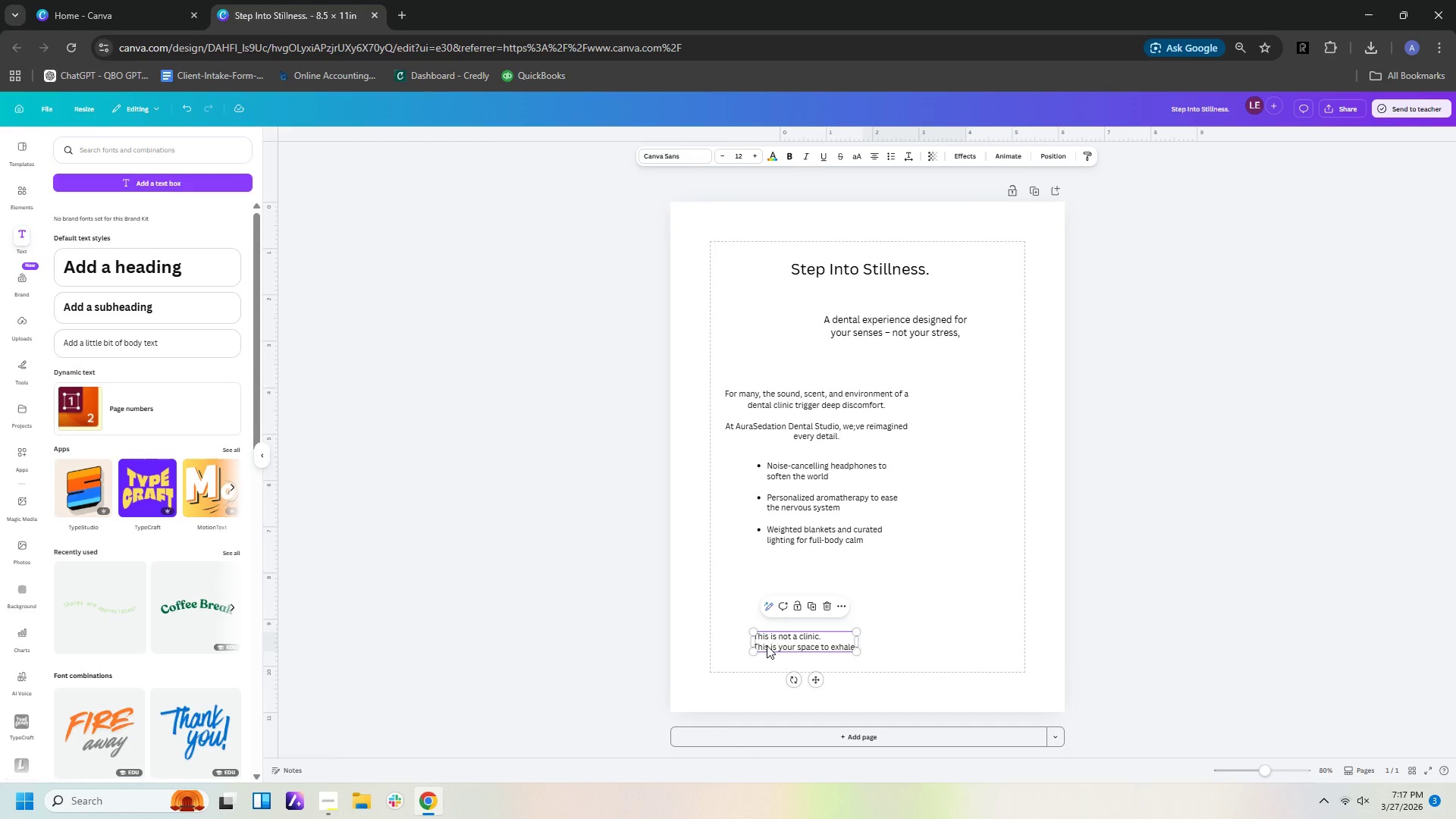 
left_click([767, 645])
 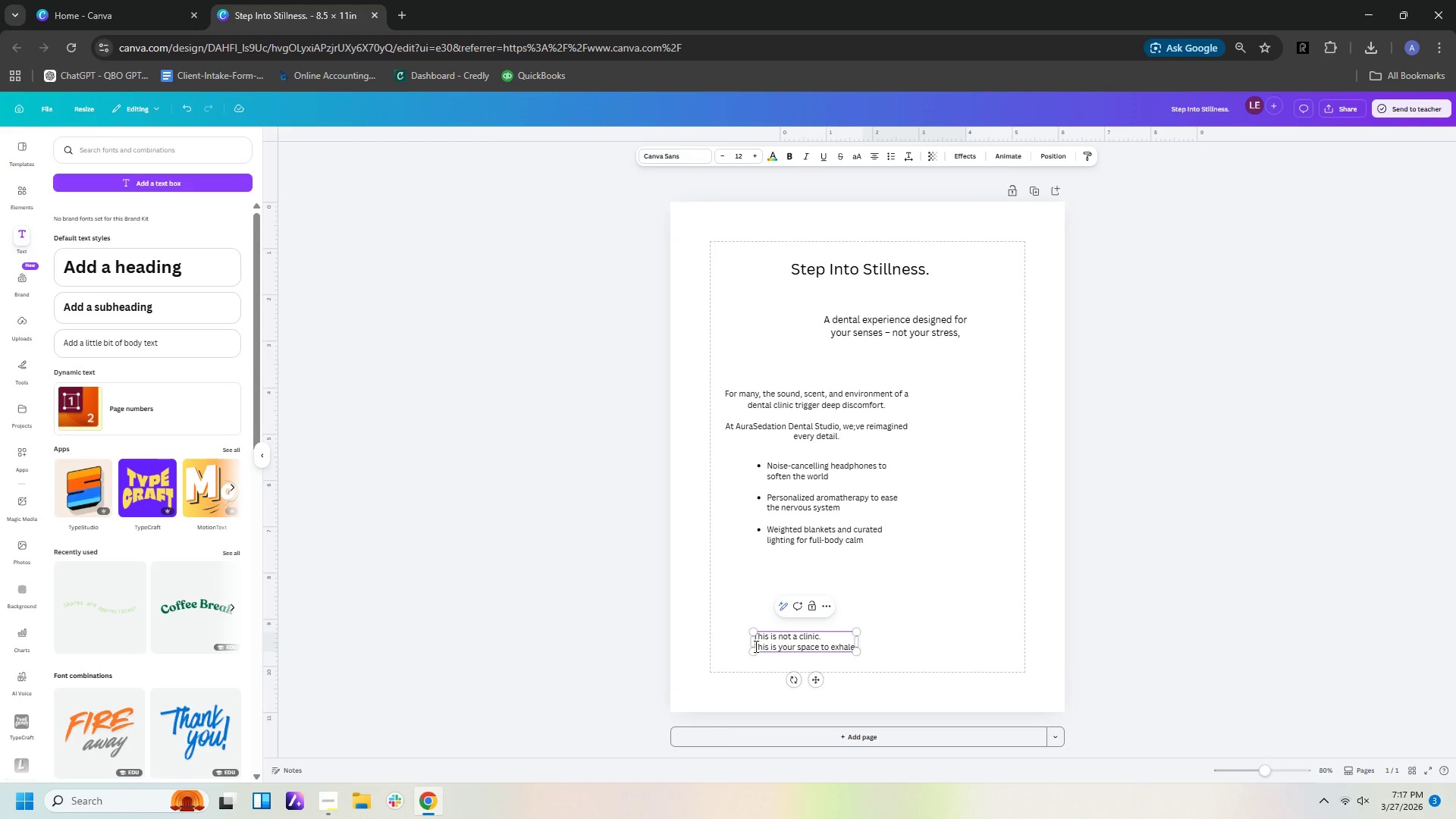 
left_click_drag(start_coordinate=[755, 646], to_coordinate=[871, 647])
 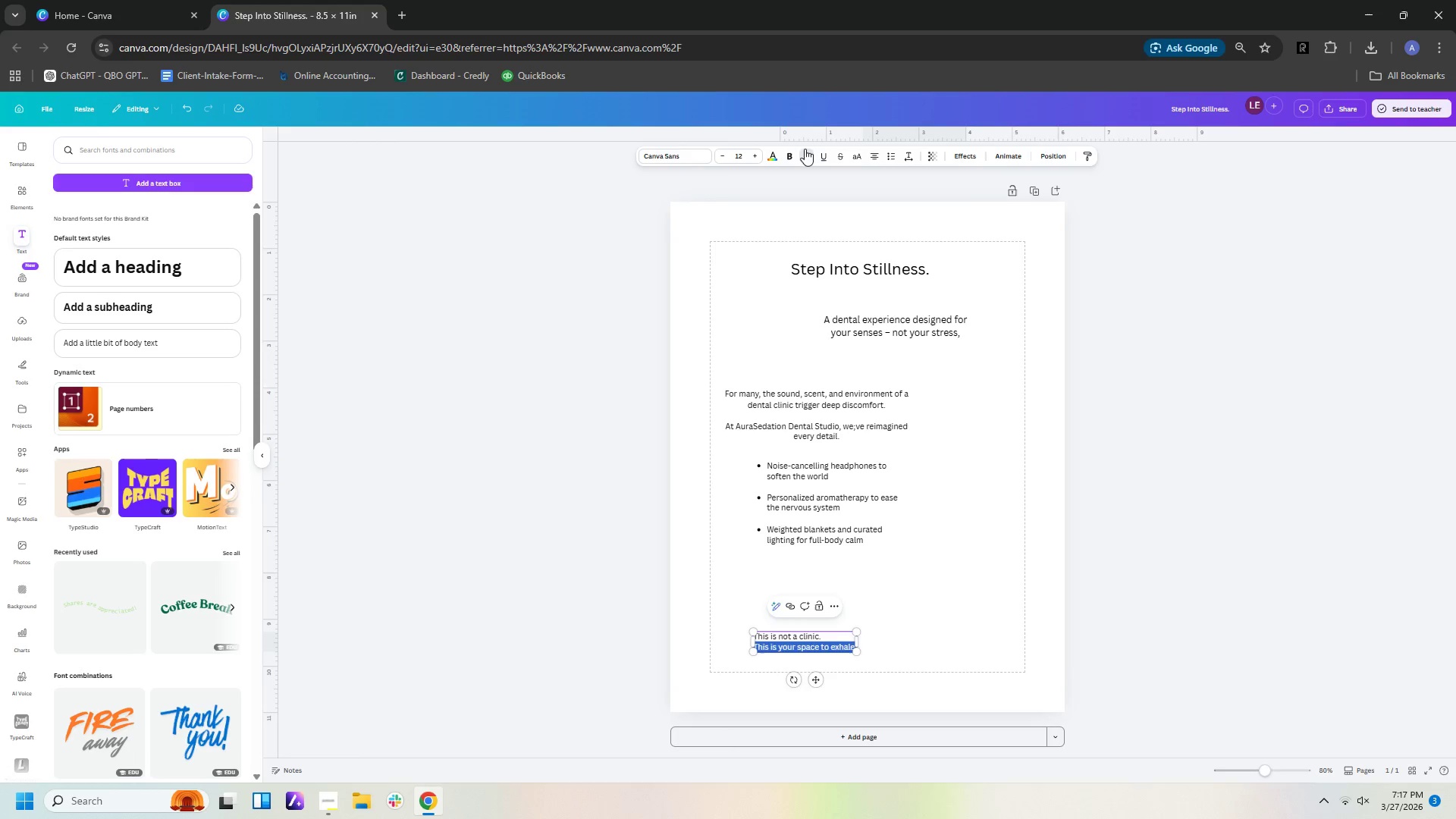 
double_click([943, 522])
 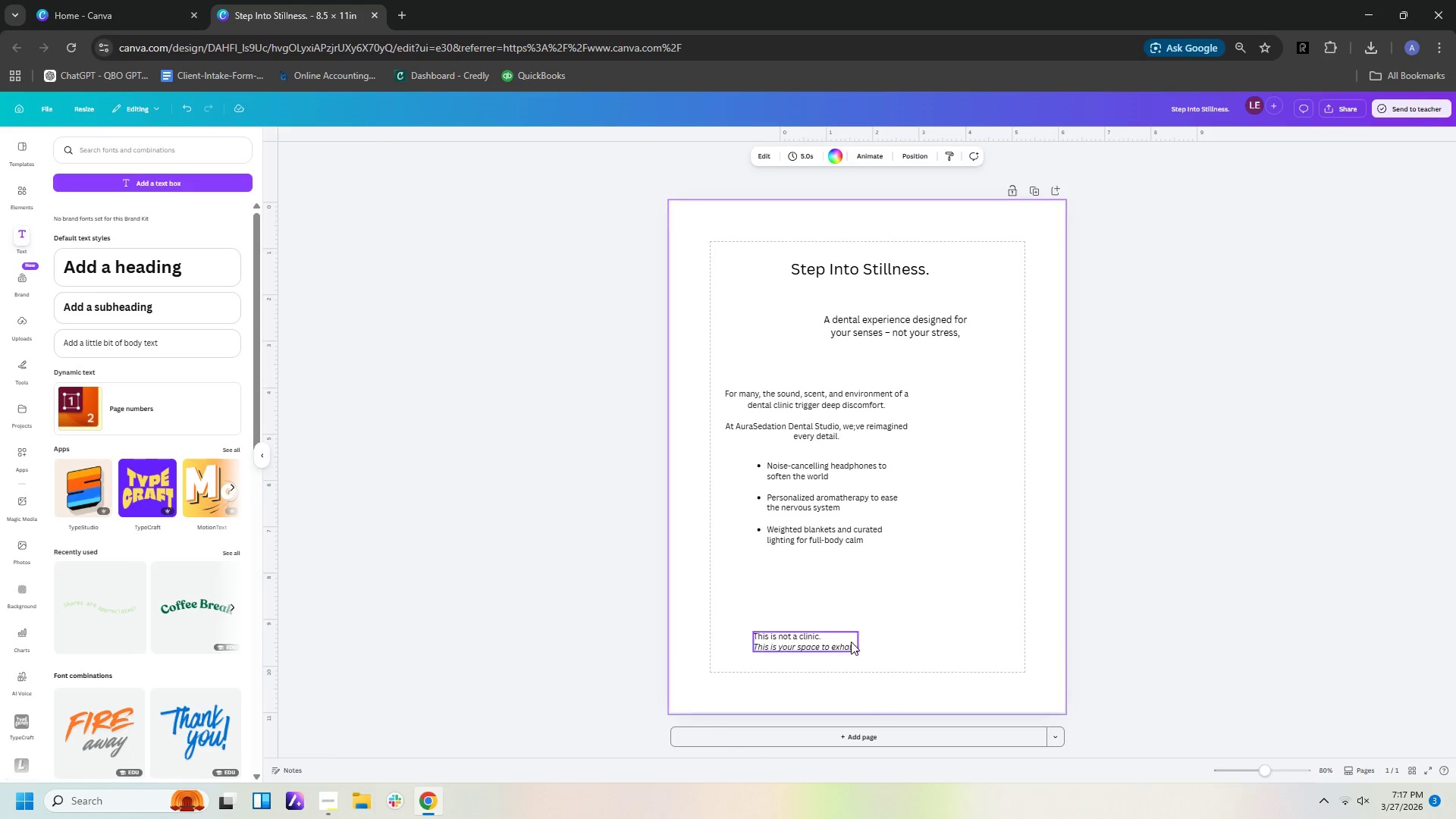 
left_click([839, 645])
 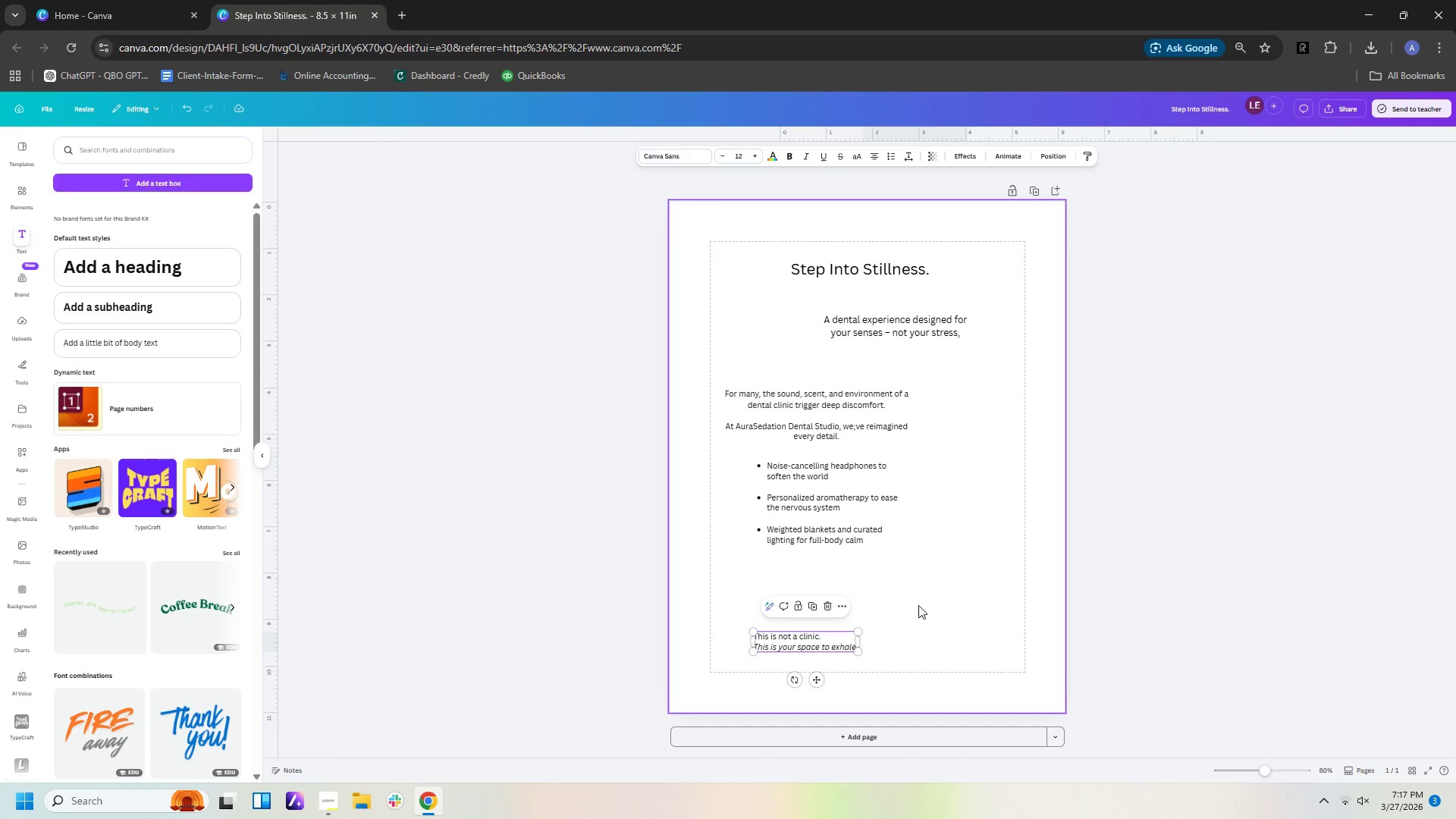 
left_click([965, 600])
 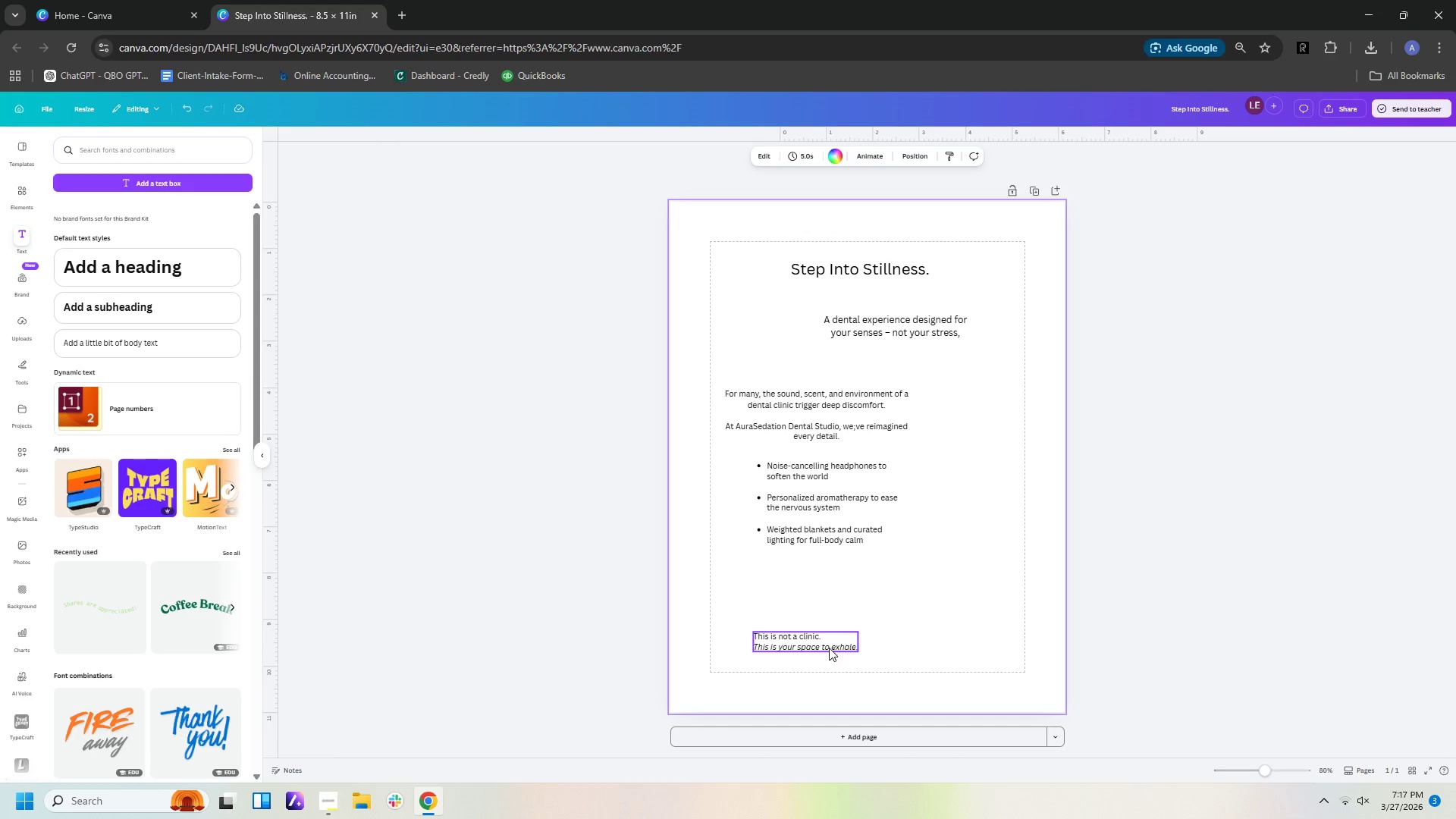 
left_click_drag(start_coordinate=[829, 648], to_coordinate=[816, 589])
 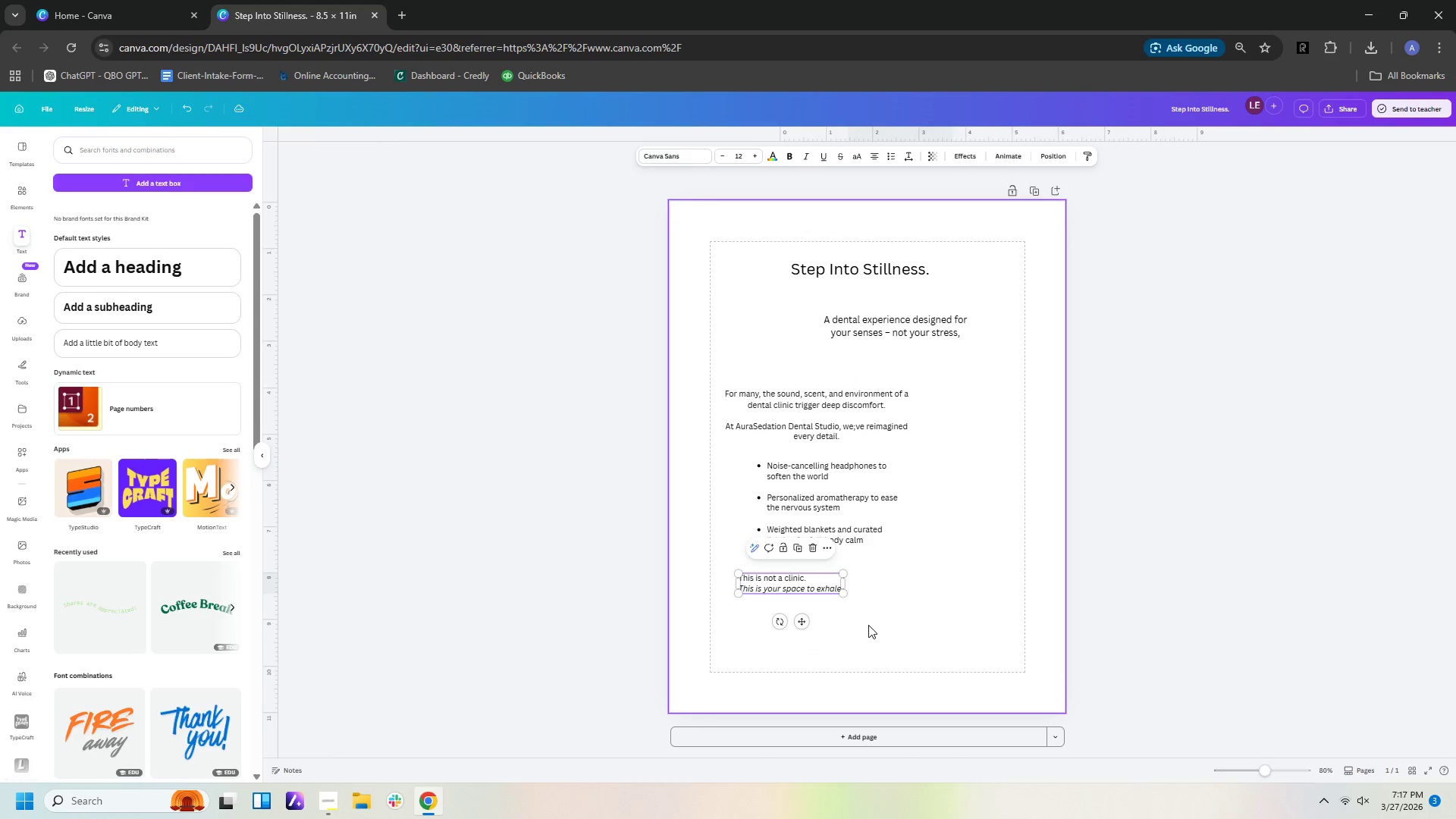 
left_click([868, 625])
 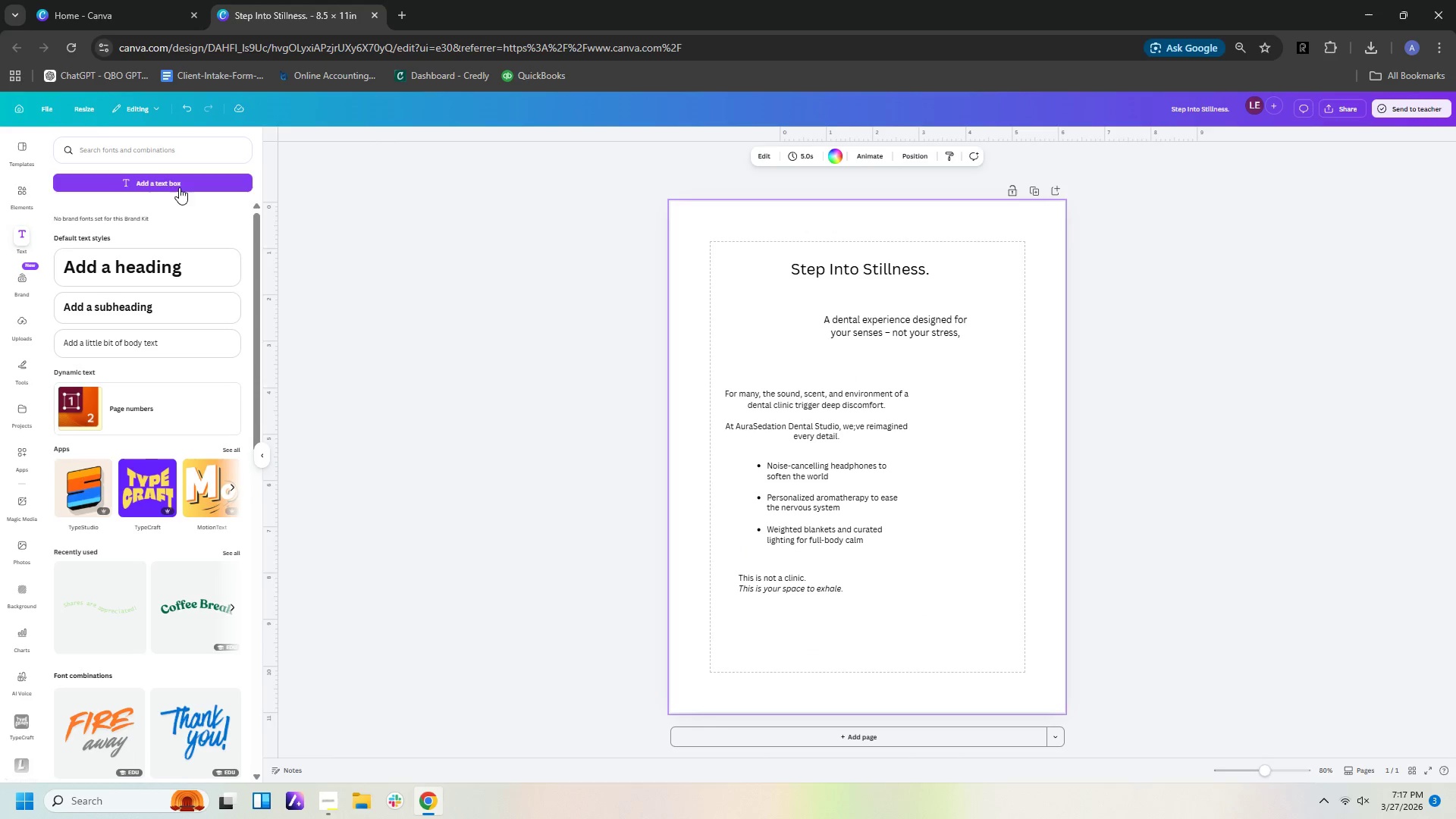 
left_click([180, 183])
 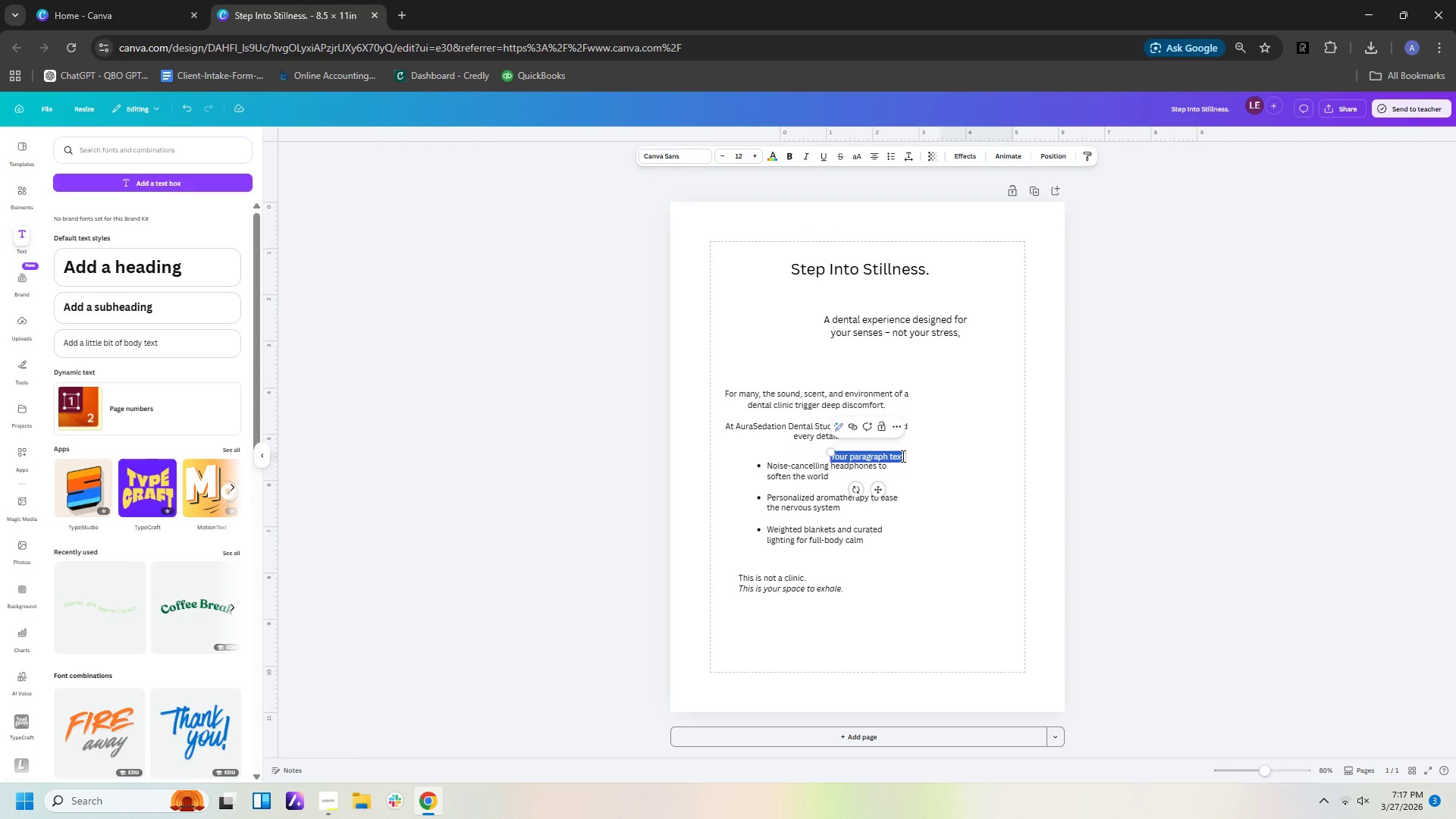 
wait(7.39)
 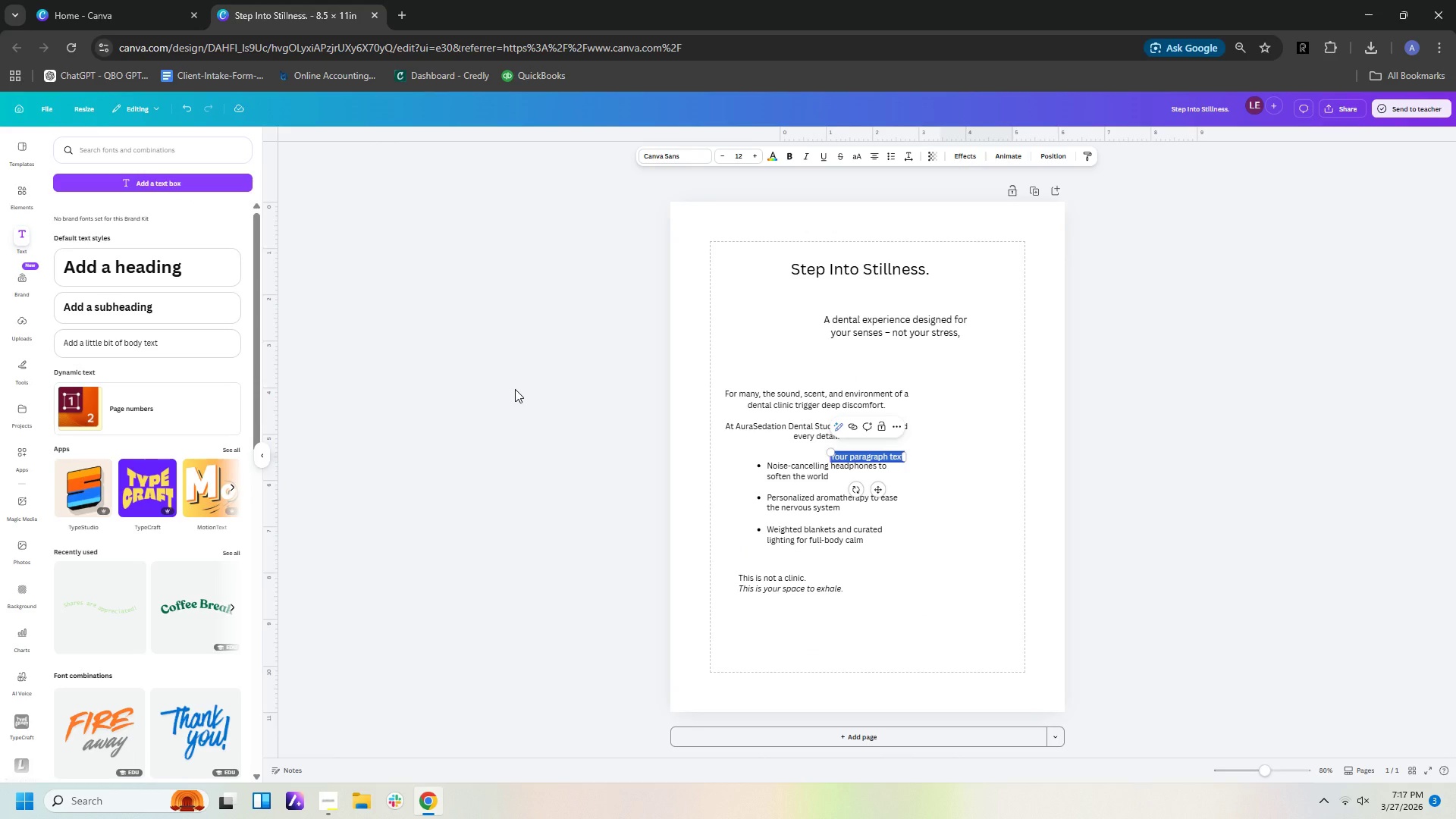 
left_click([946, 474])
 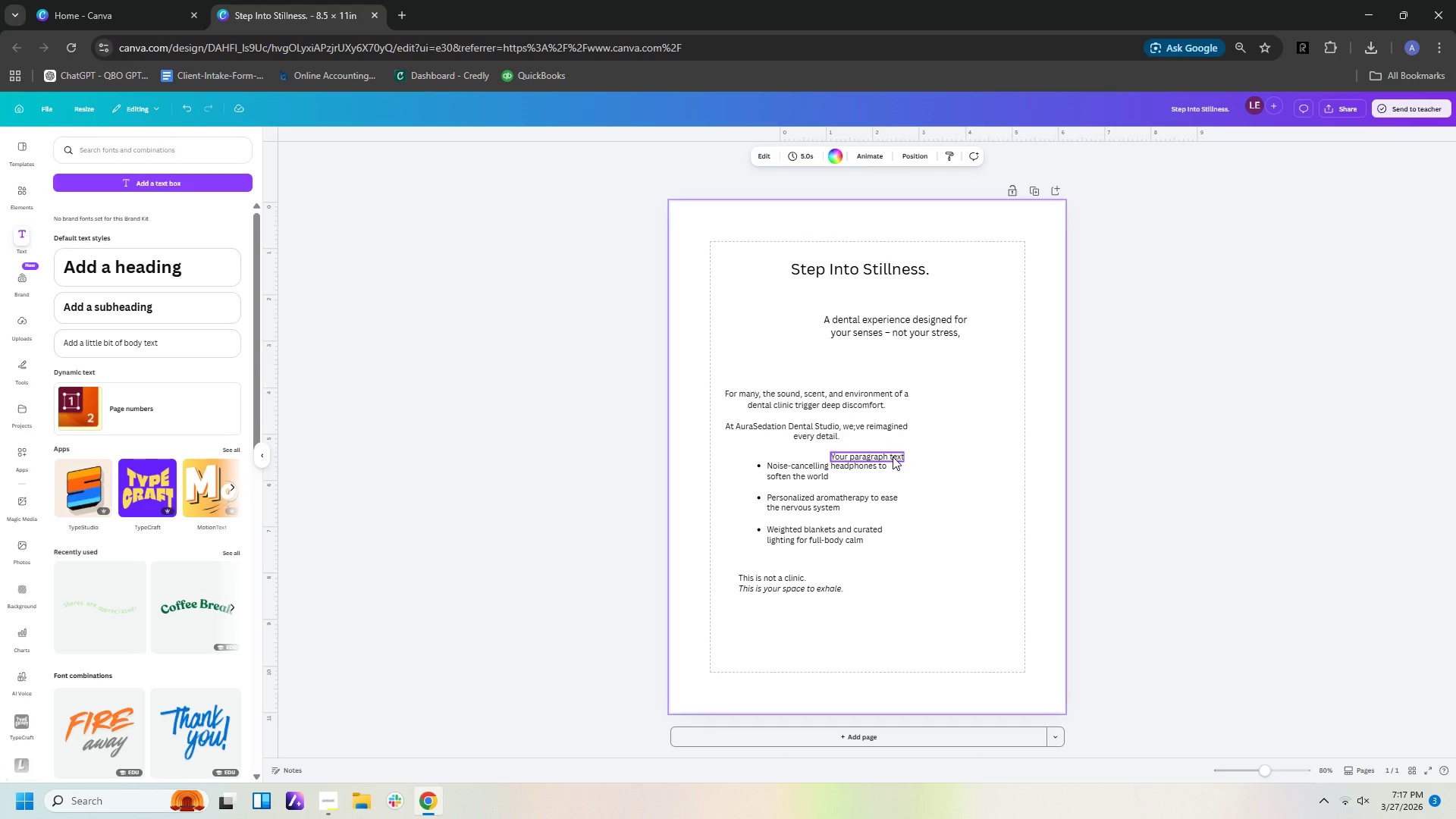 
left_click_drag(start_coordinate=[893, 457], to_coordinate=[893, 651])
 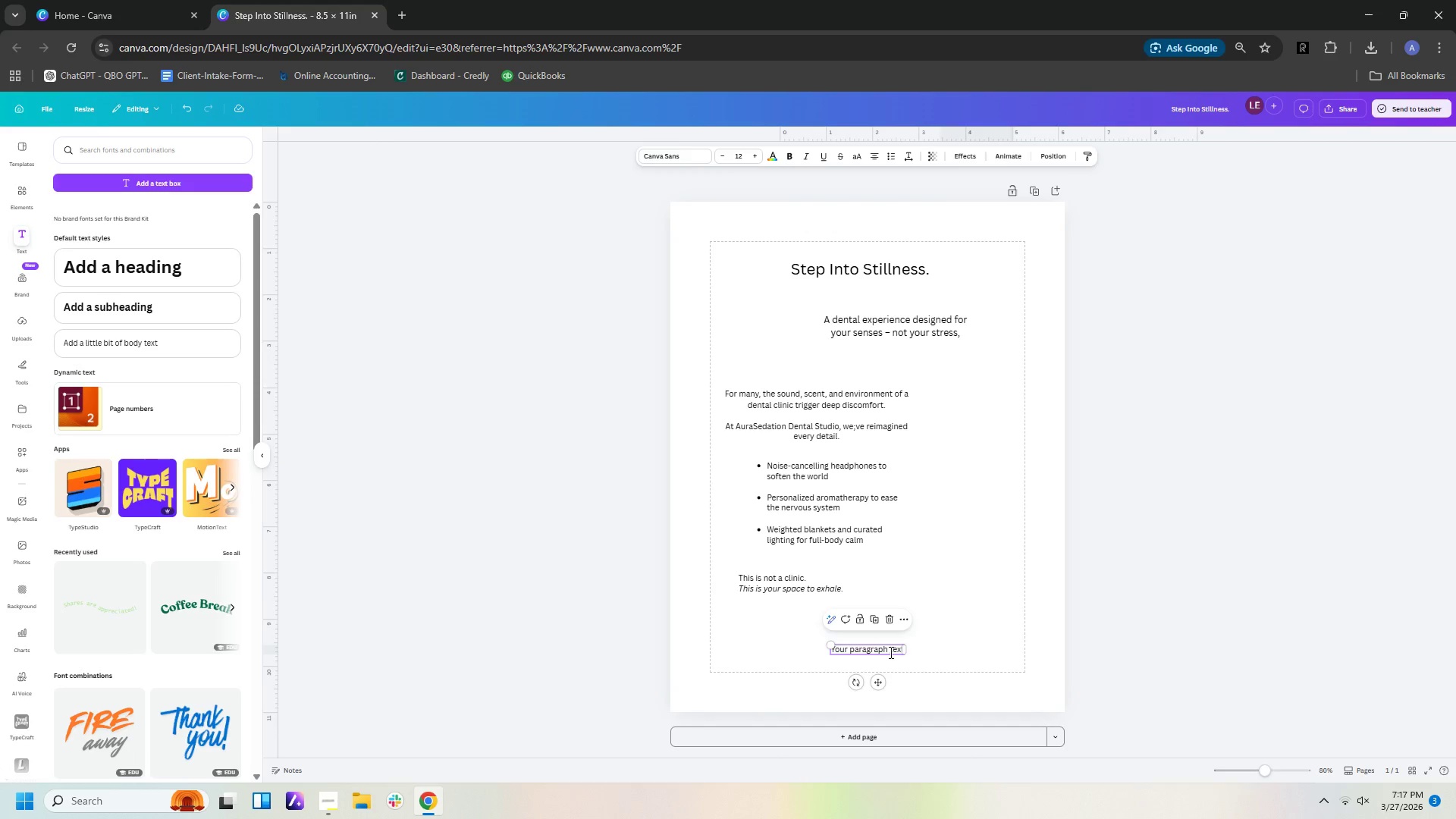 
double_click([890, 652])
 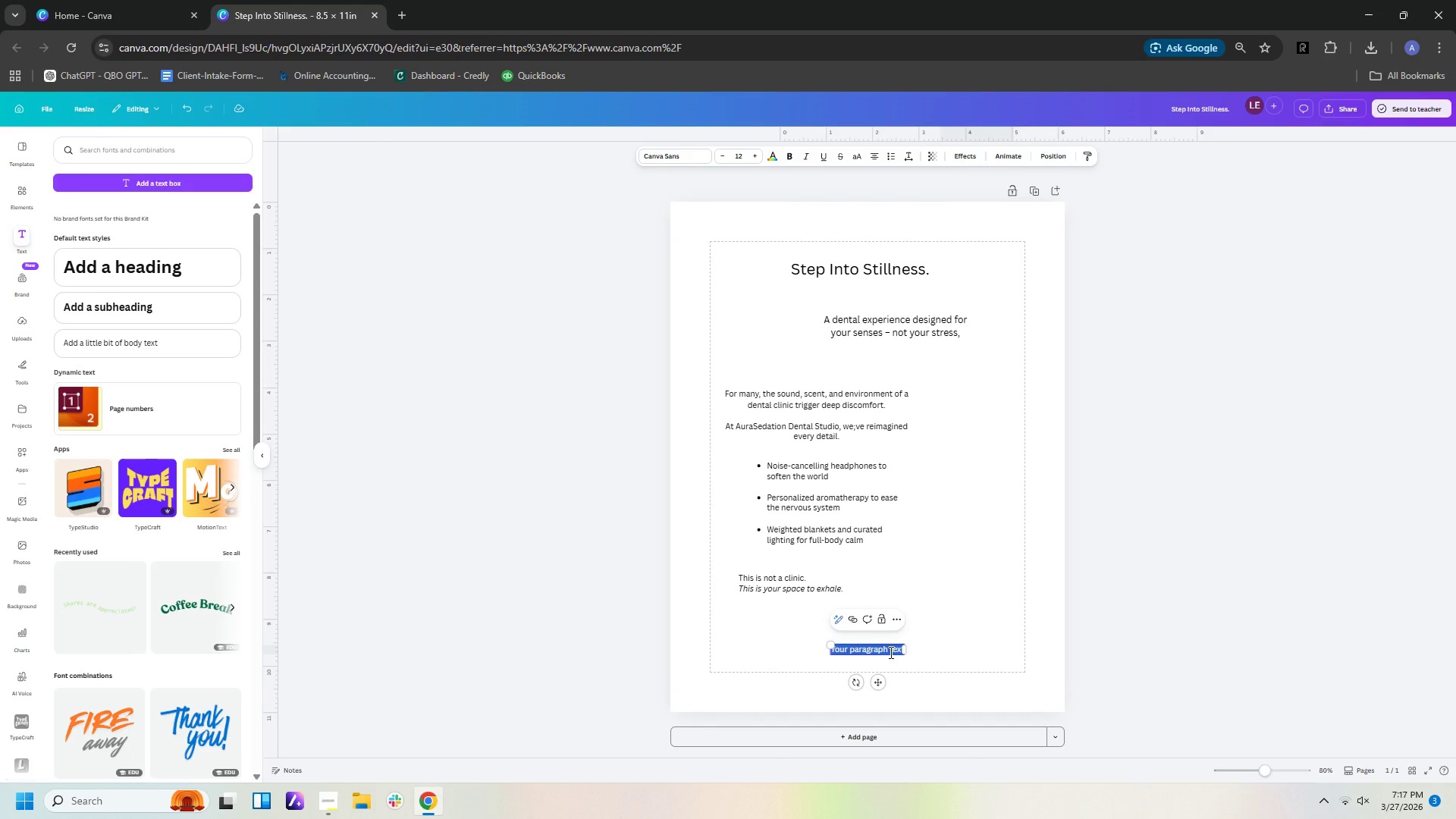 
type(Book a private sensory consultation.)
 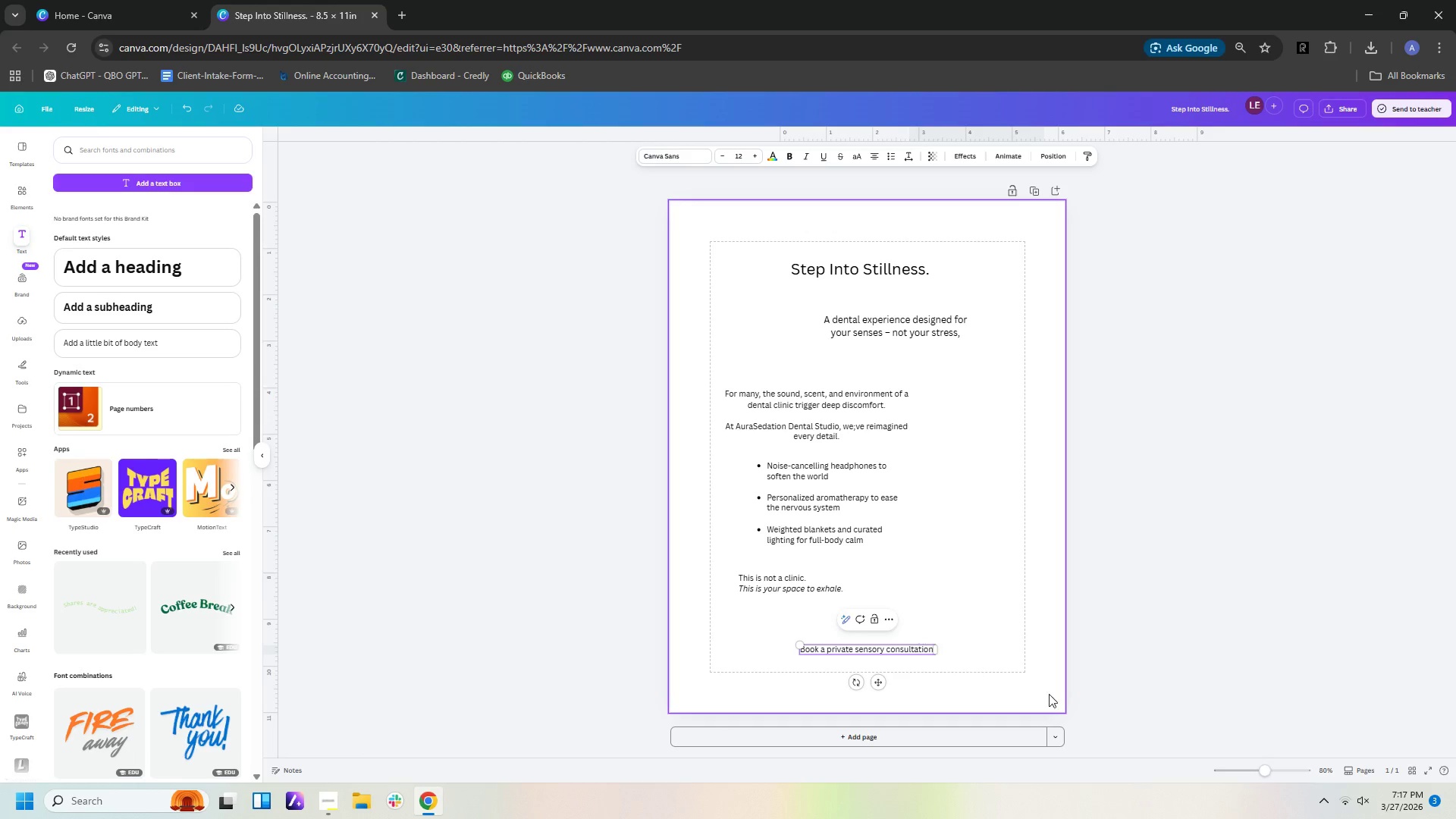 
left_click([968, 670])
 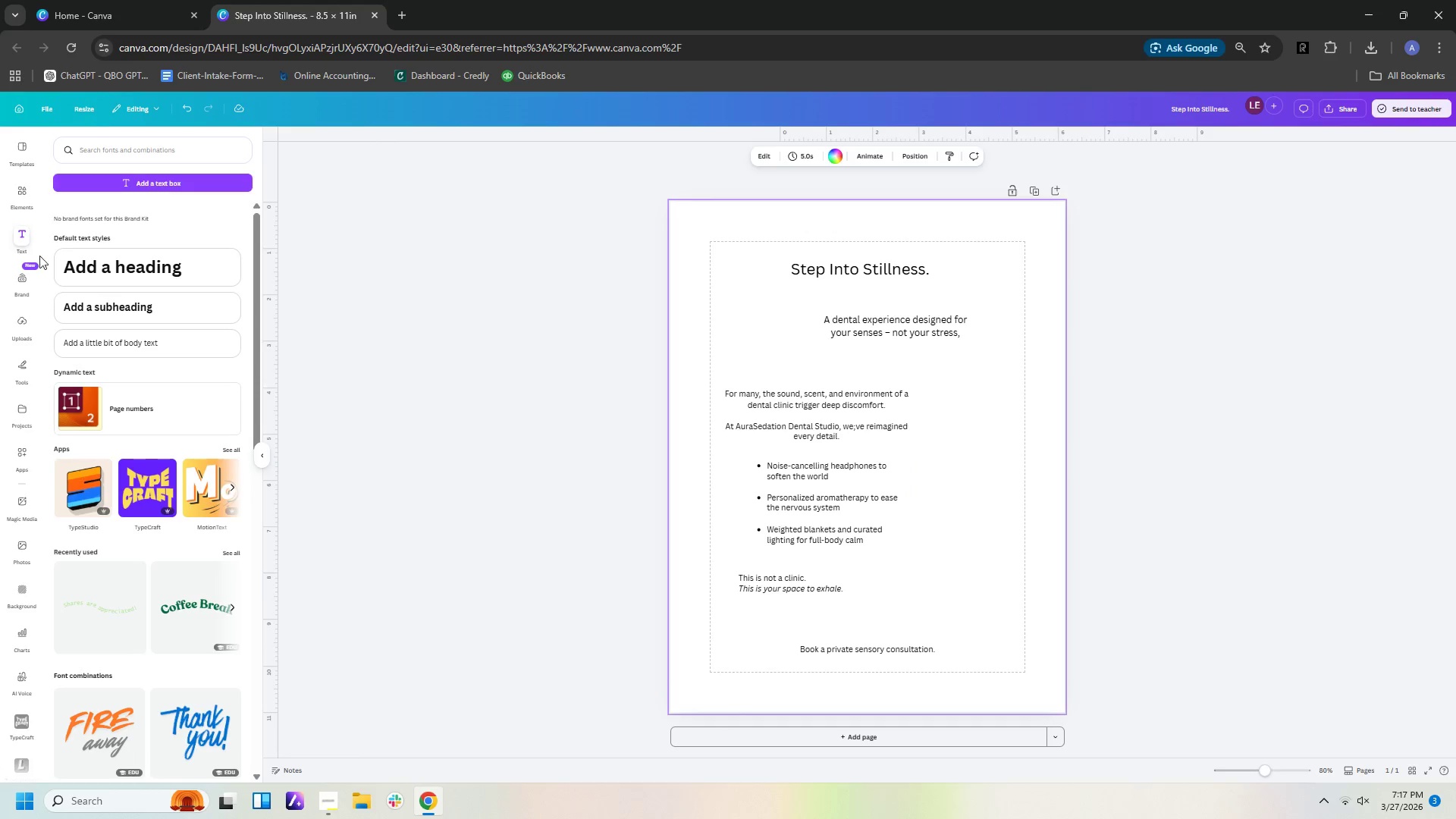 
left_click([14, 190])
 